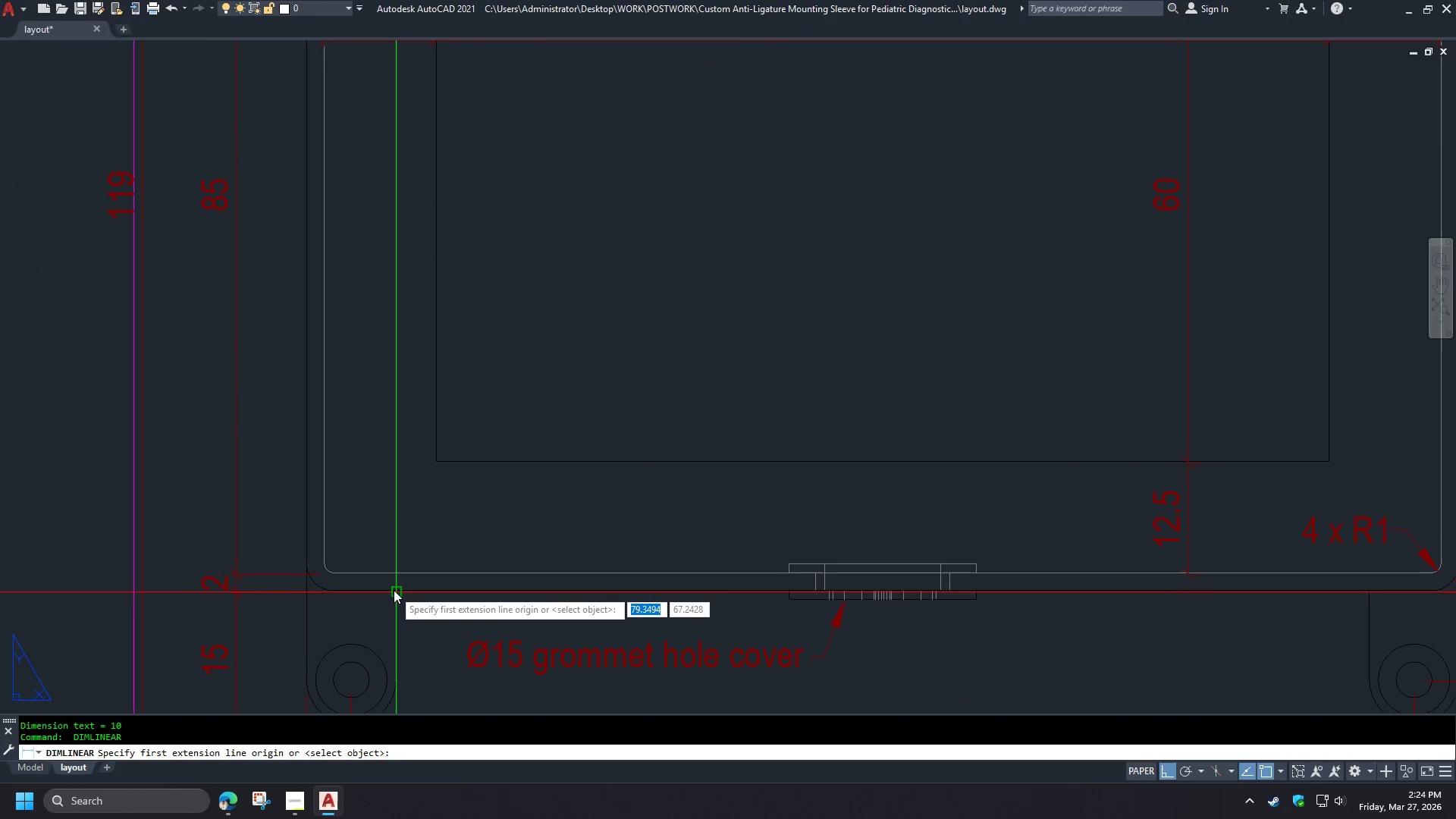 
scroll: coordinate [300, 586], scroll_direction: up, amount: 2.0
 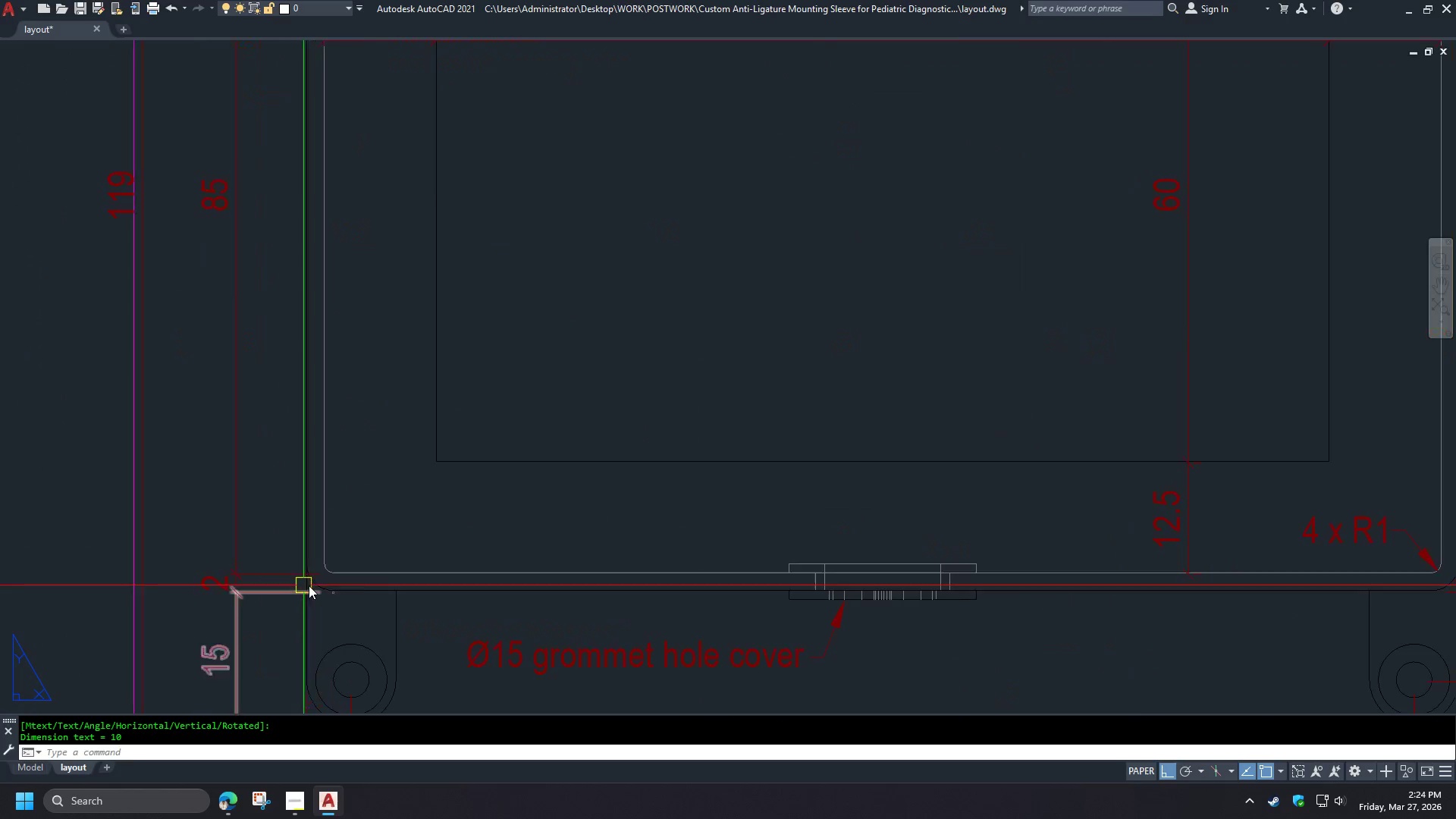 
left_click([394, 590])
 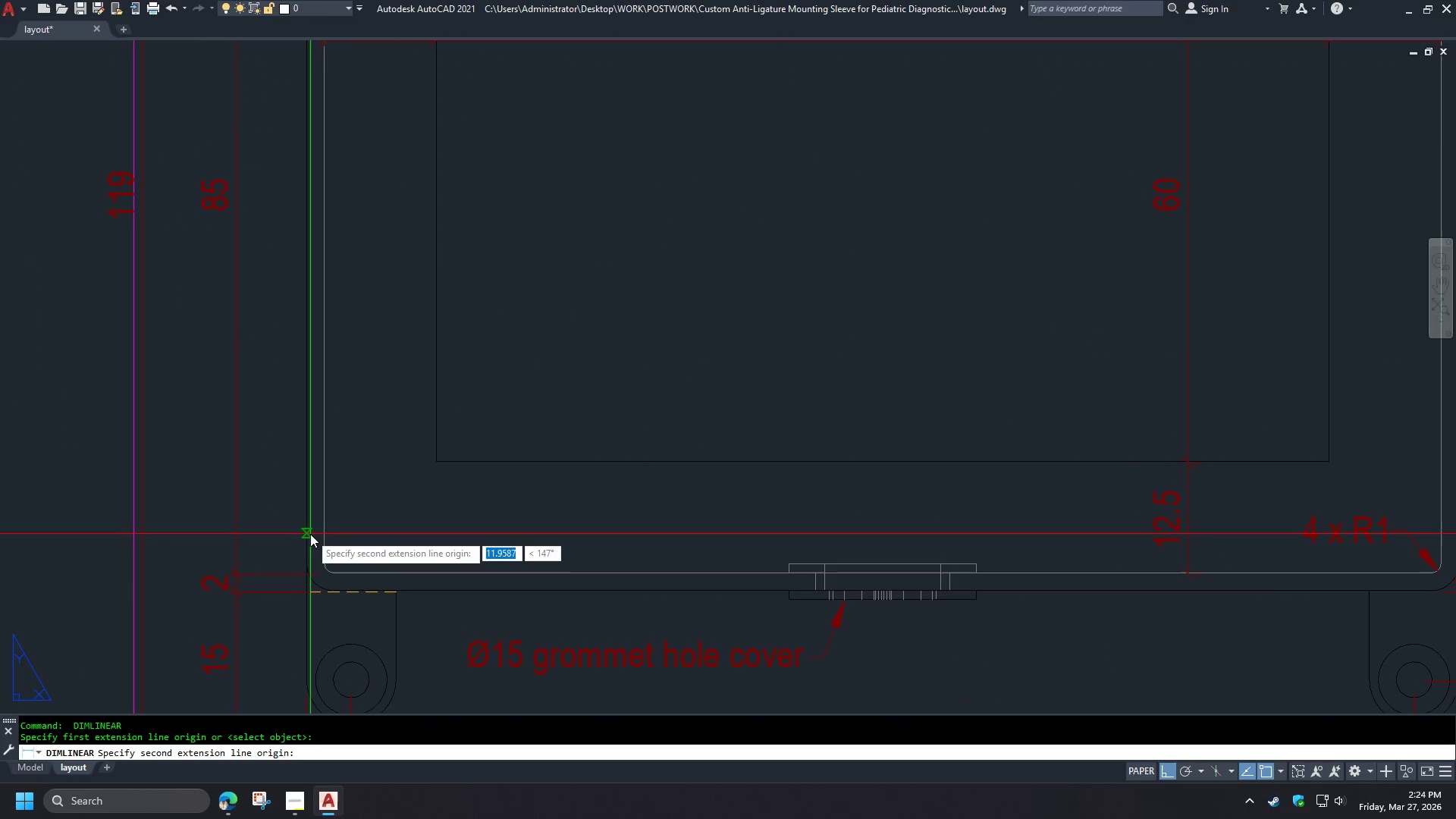 
left_click([310, 533])
 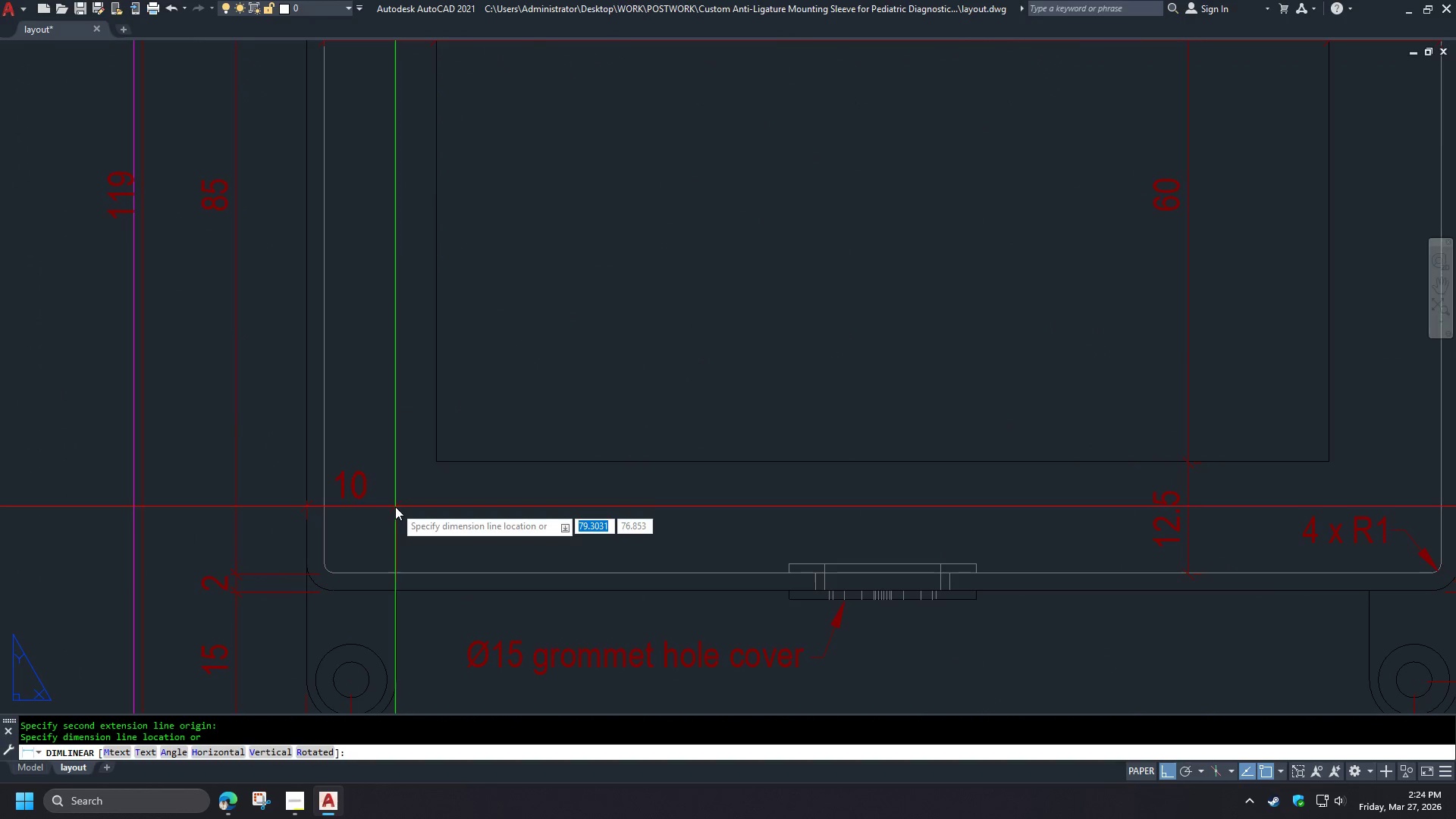 
left_click([395, 507])
 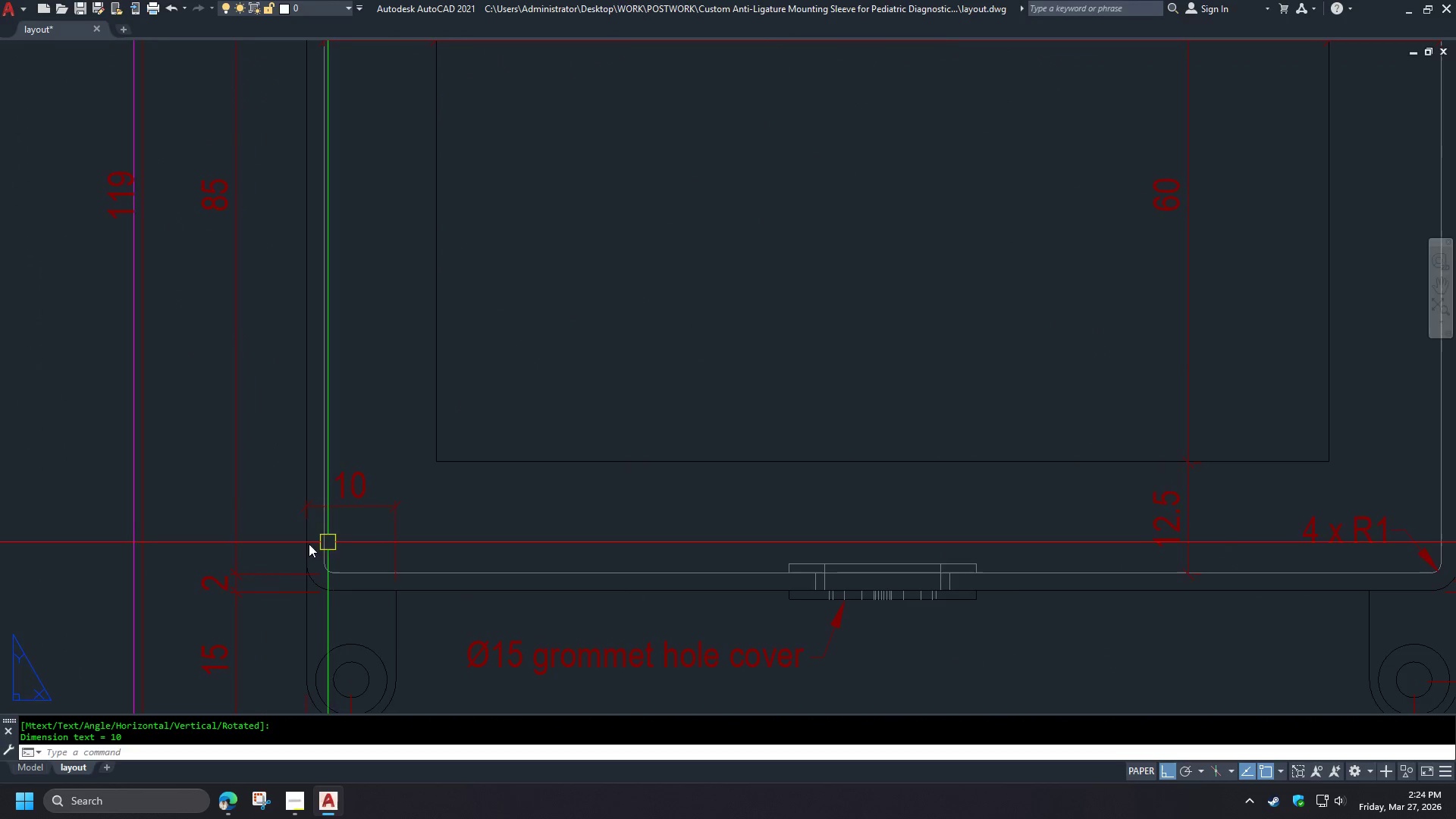 
scroll: coordinate [220, 545], scroll_direction: down, amount: 2.0
 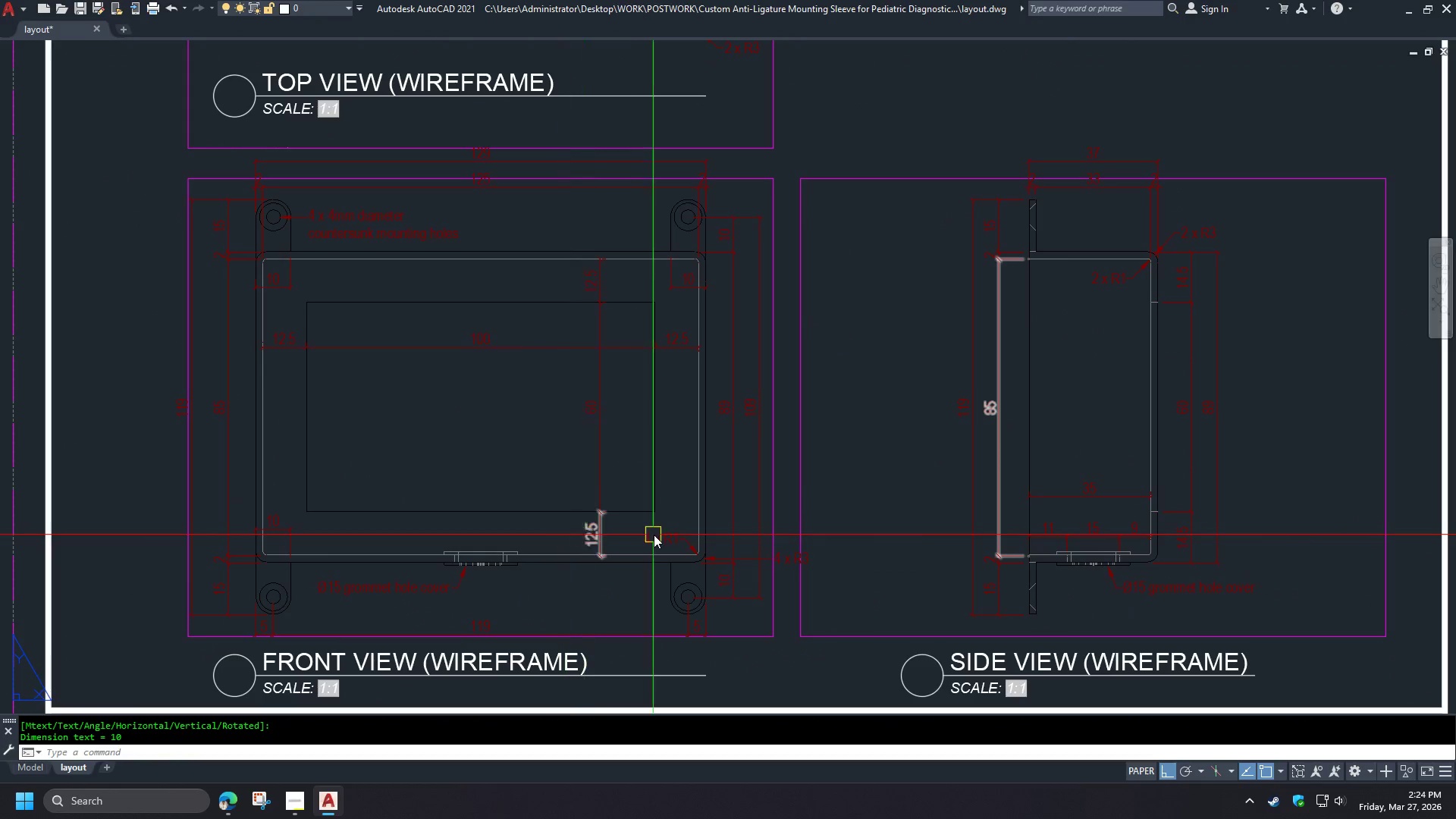 
key(Space)
 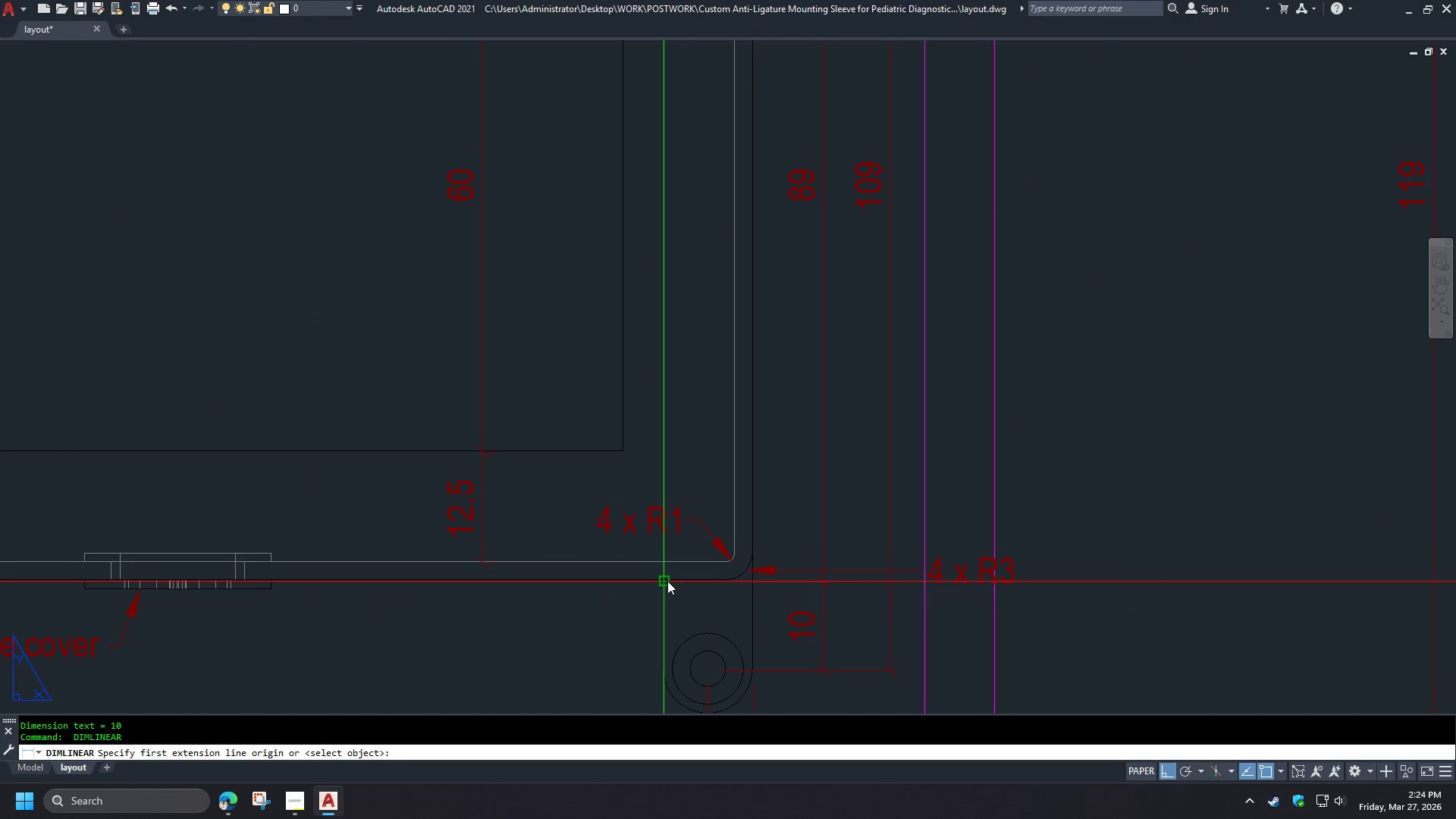 
scroll: coordinate [675, 554], scroll_direction: up, amount: 2.0
 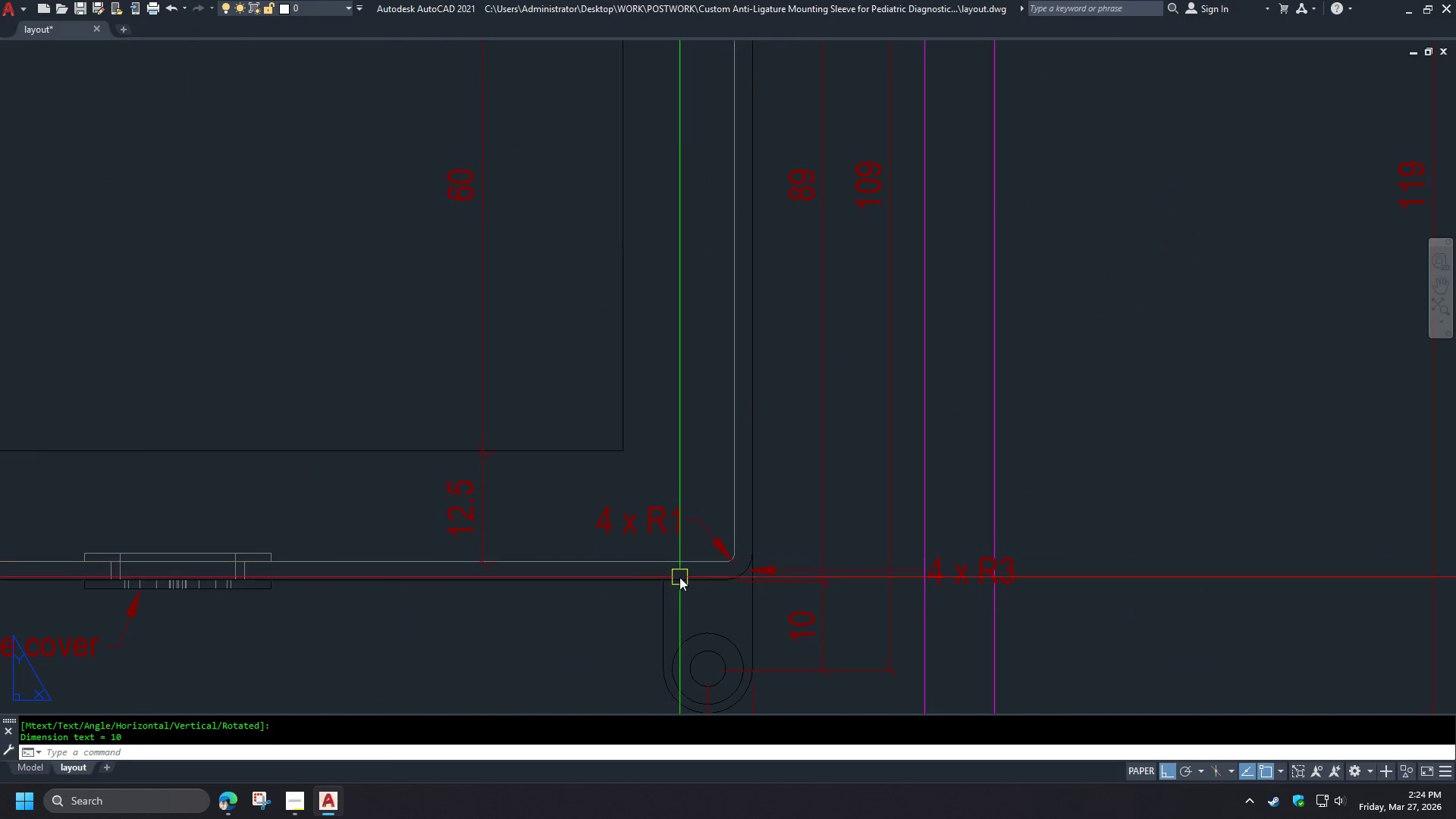 
left_click([667, 581])
 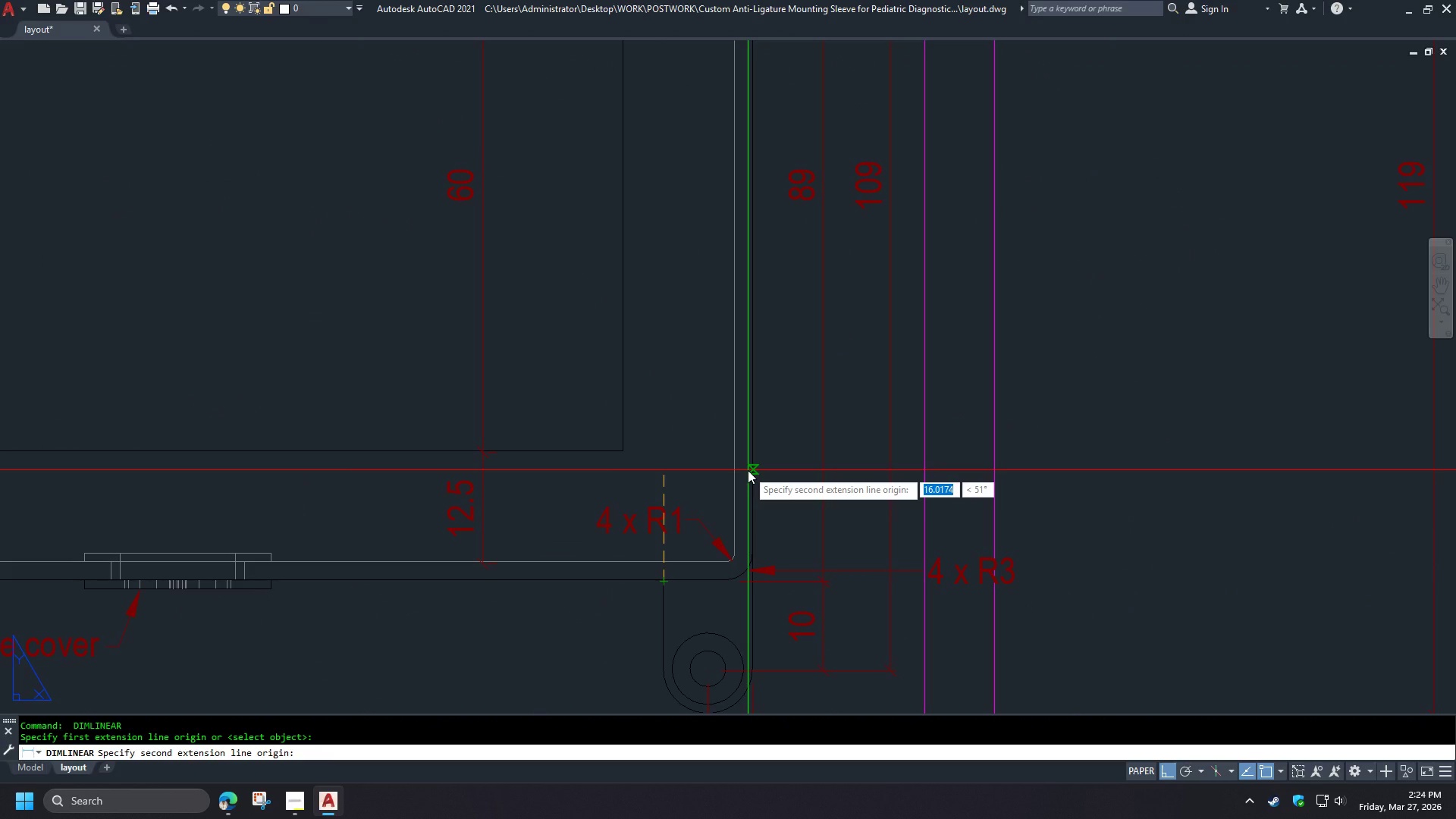 
left_click([748, 470])
 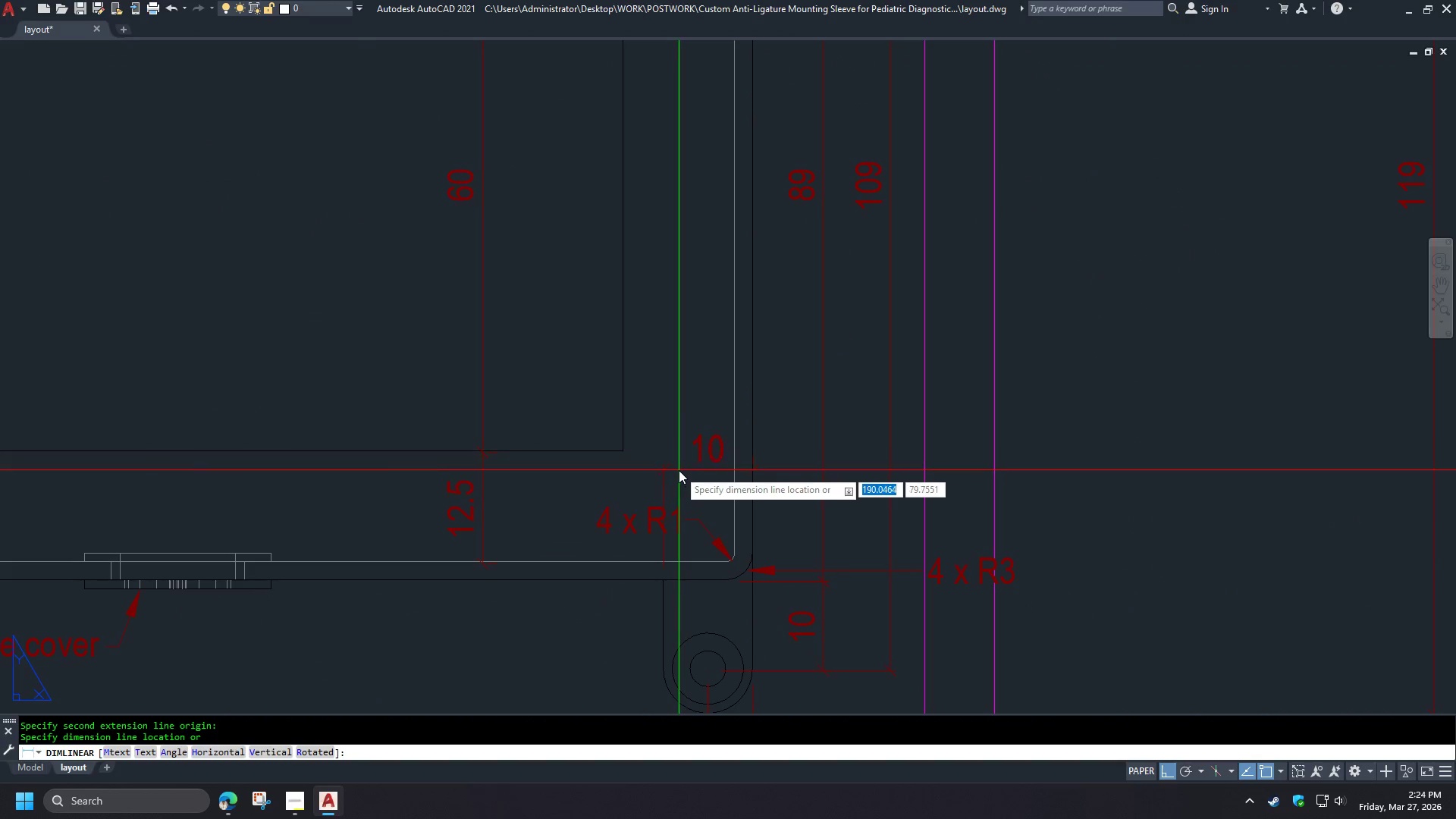 
scroll: coordinate [682, 473], scroll_direction: down, amount: 2.0
 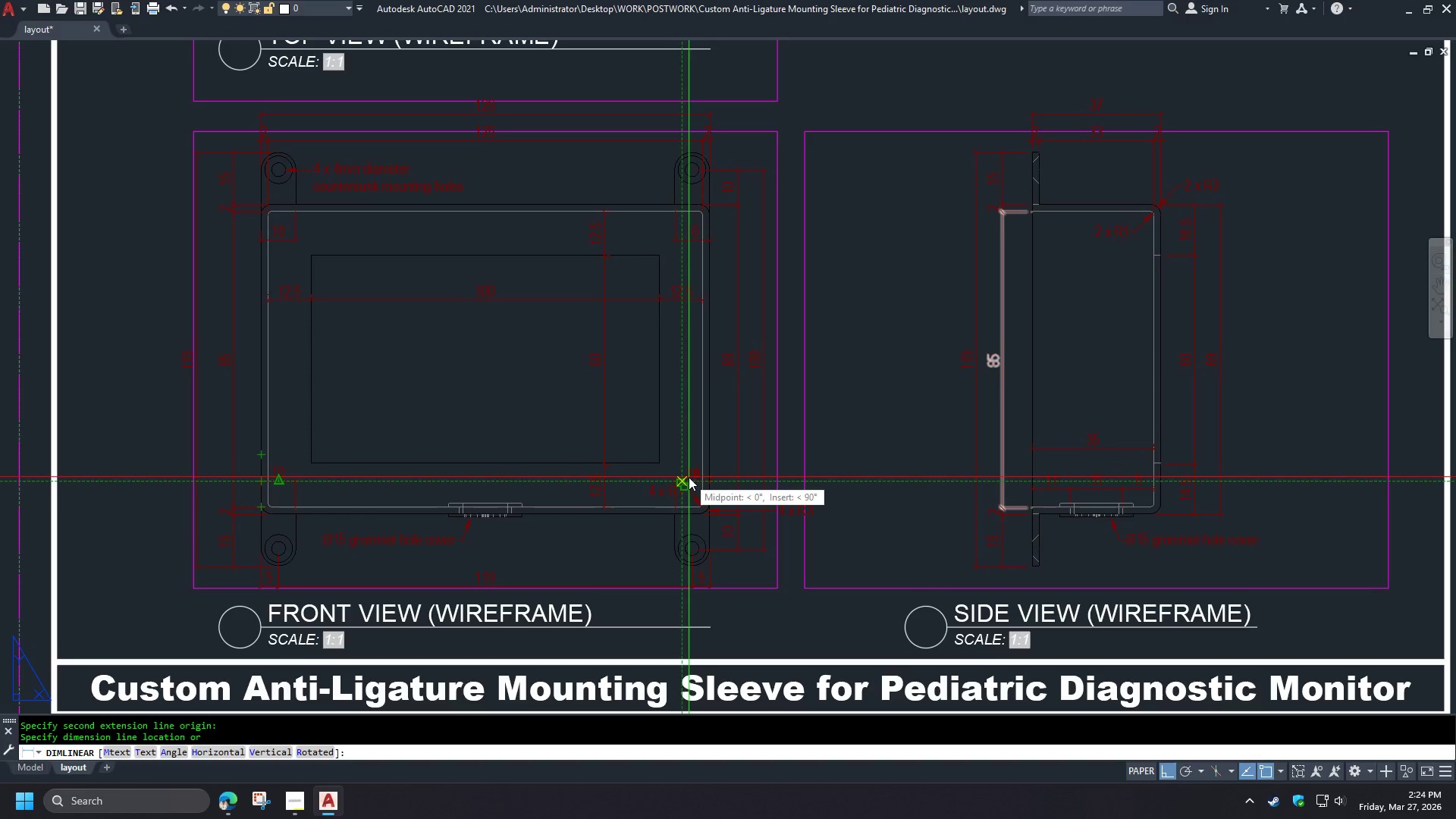 
wait(5.4)
 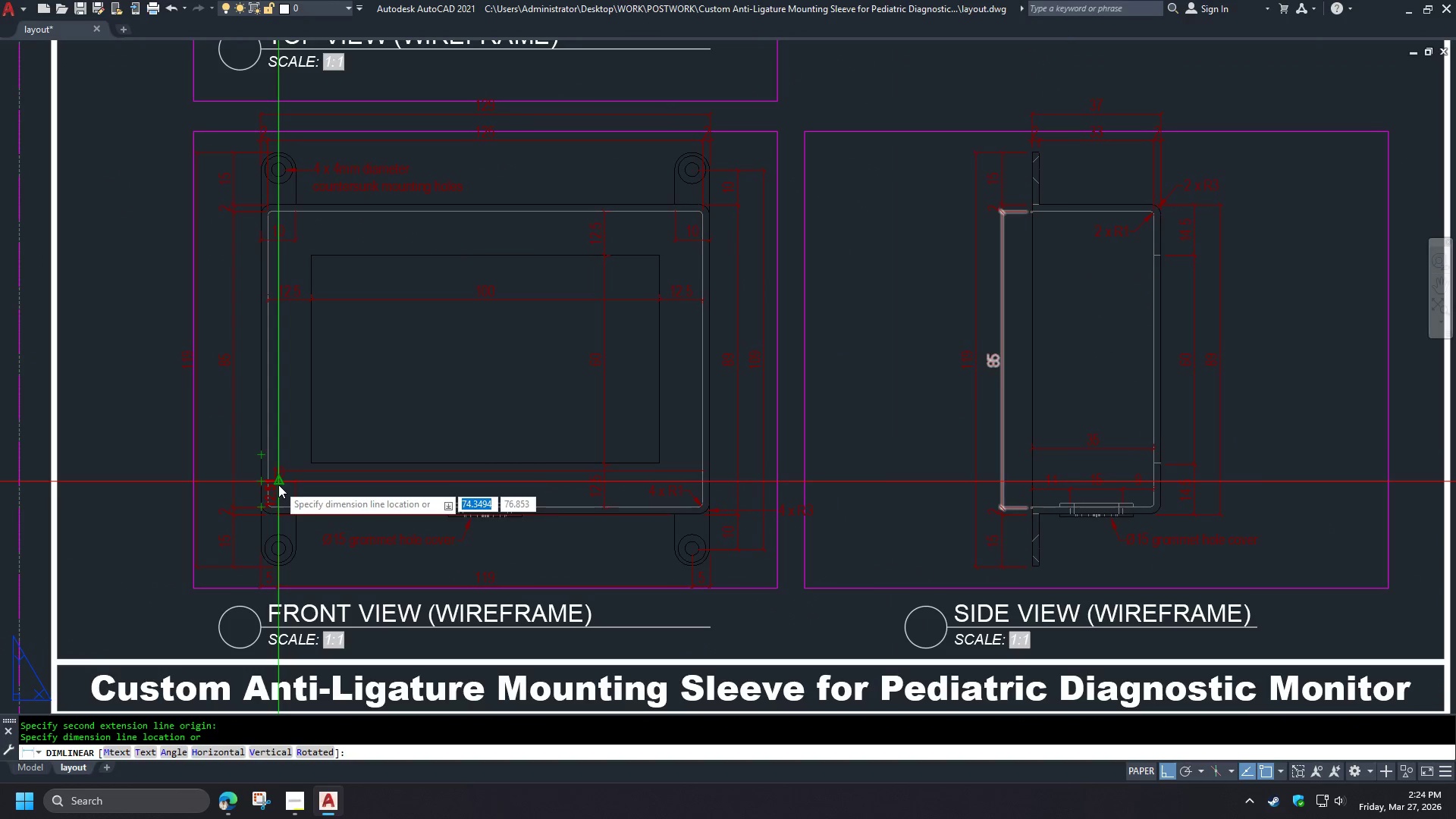 
scroll: coordinate [711, 474], scroll_direction: up, amount: 1.0
 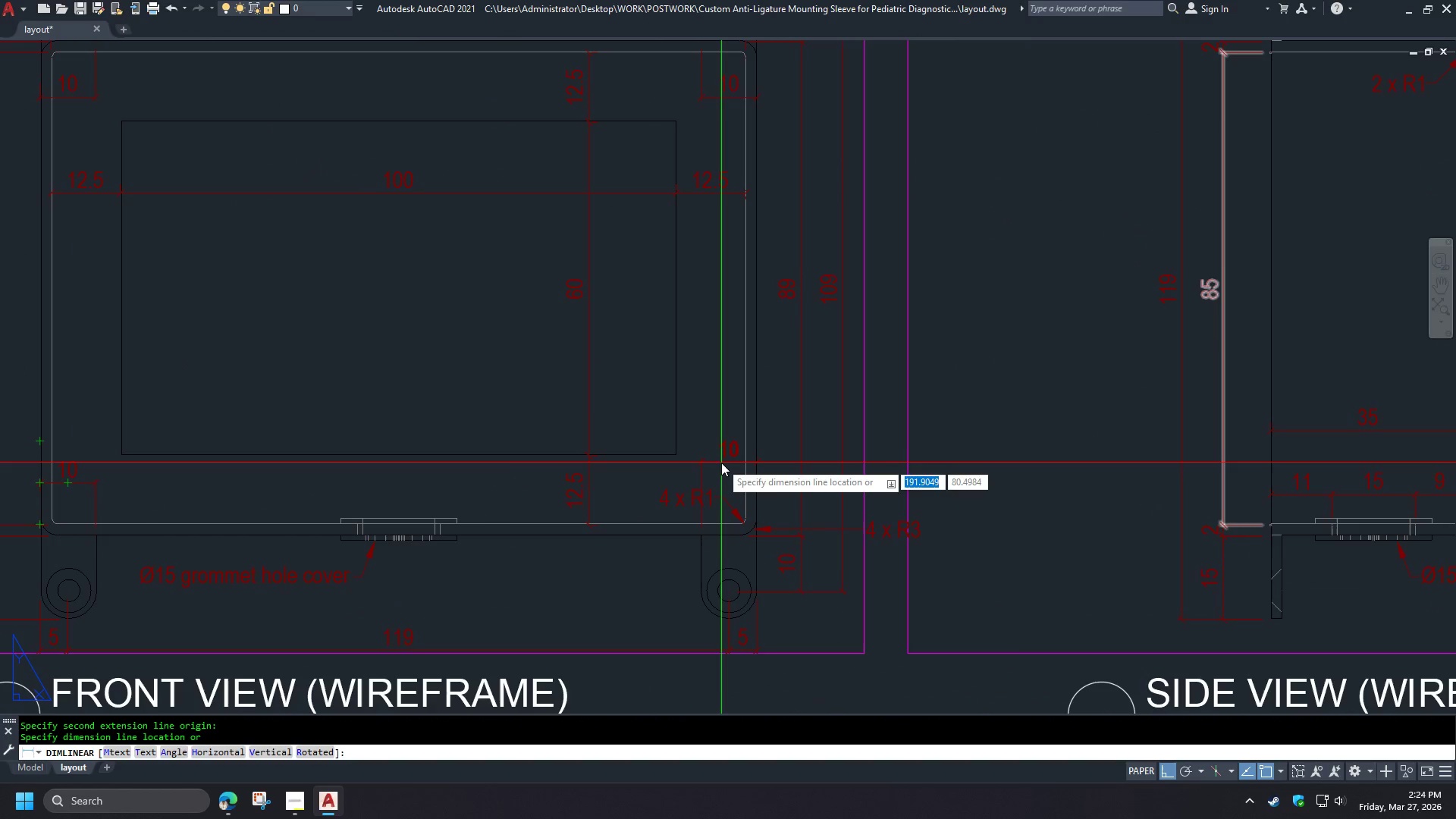 
left_click([724, 482])
 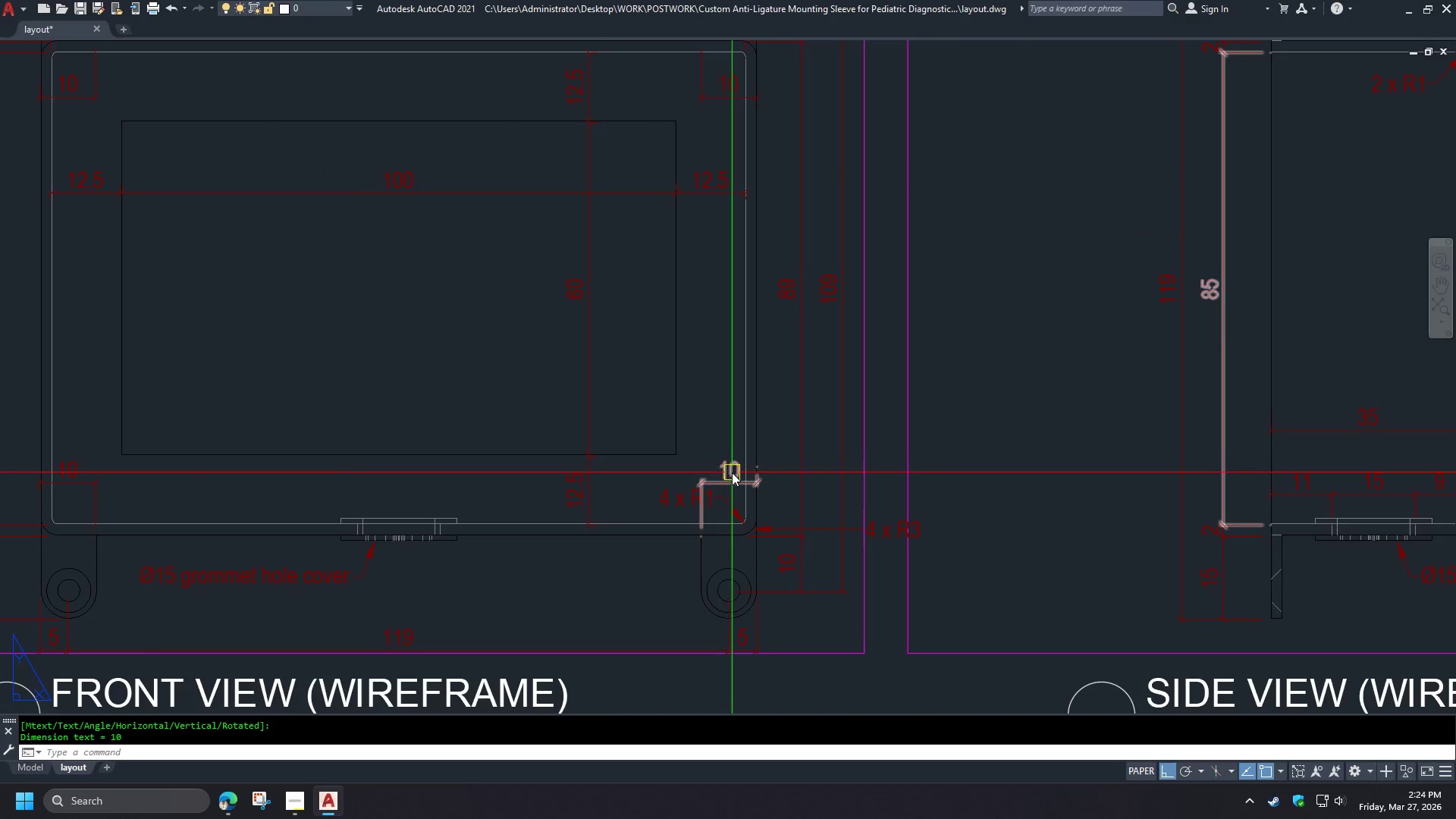 
left_click([728, 482])
 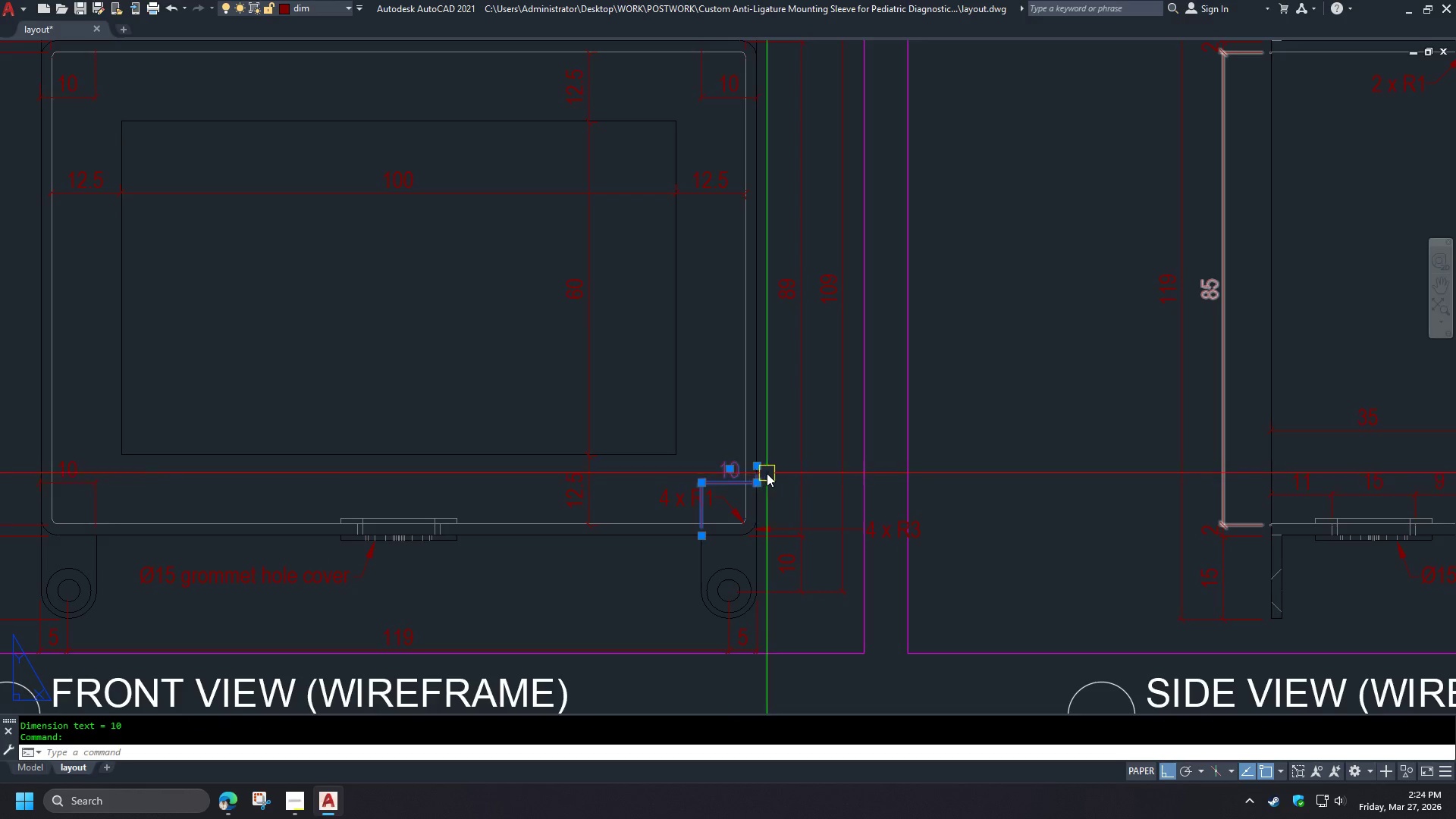 
scroll: coordinate [760, 469], scroll_direction: up, amount: 2.0
 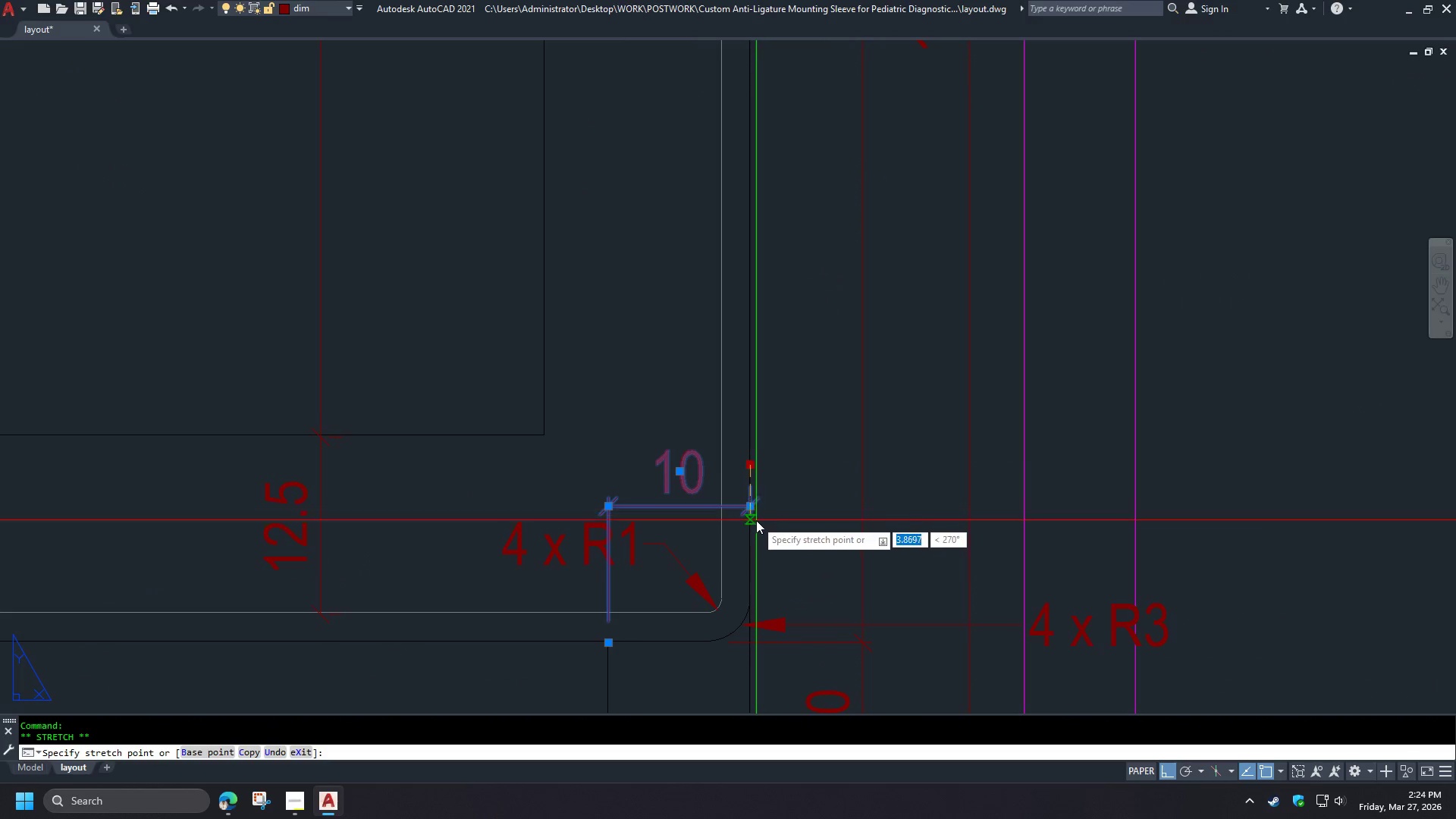 
left_click([755, 525])
 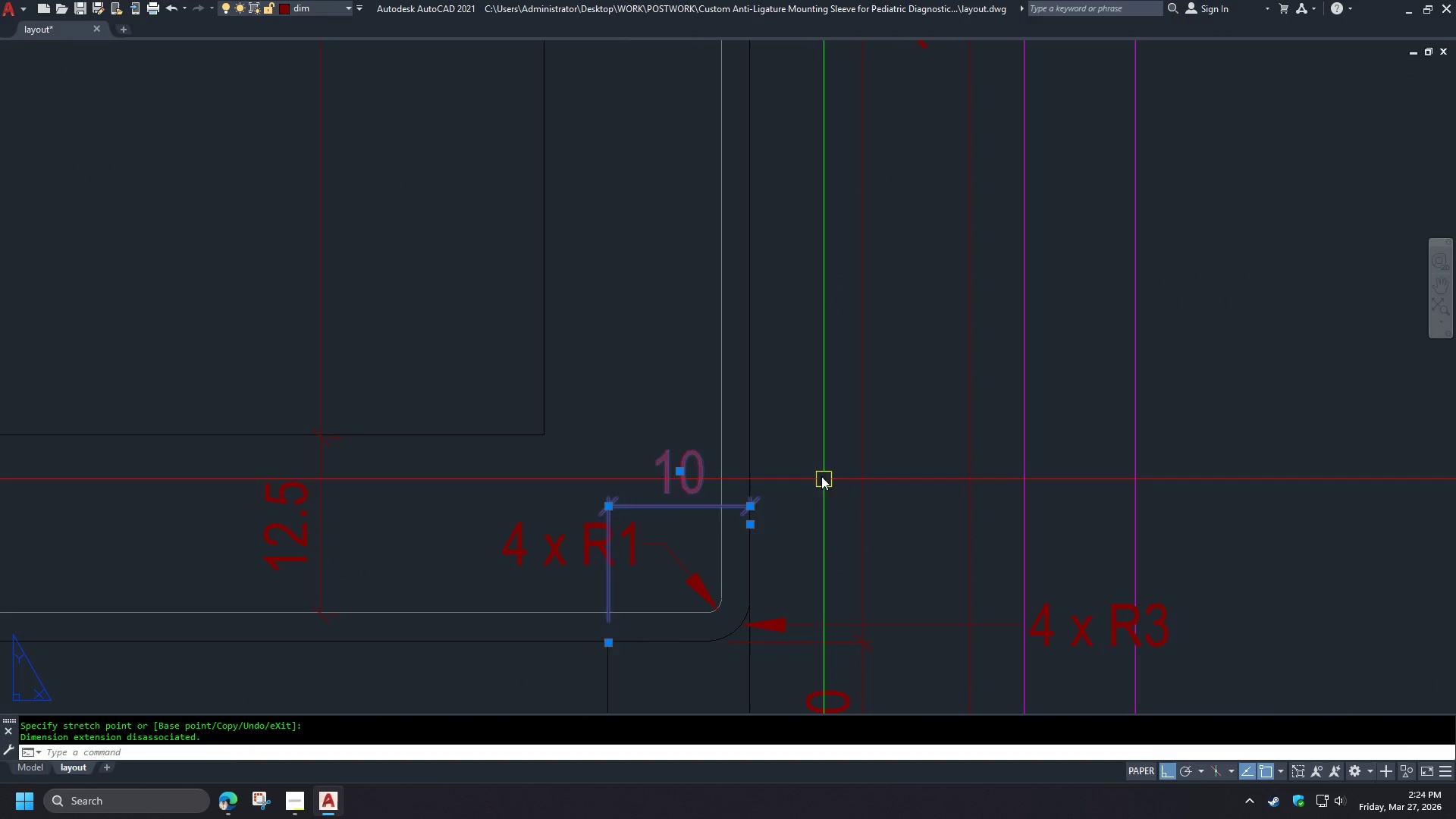 
key(Escape)
 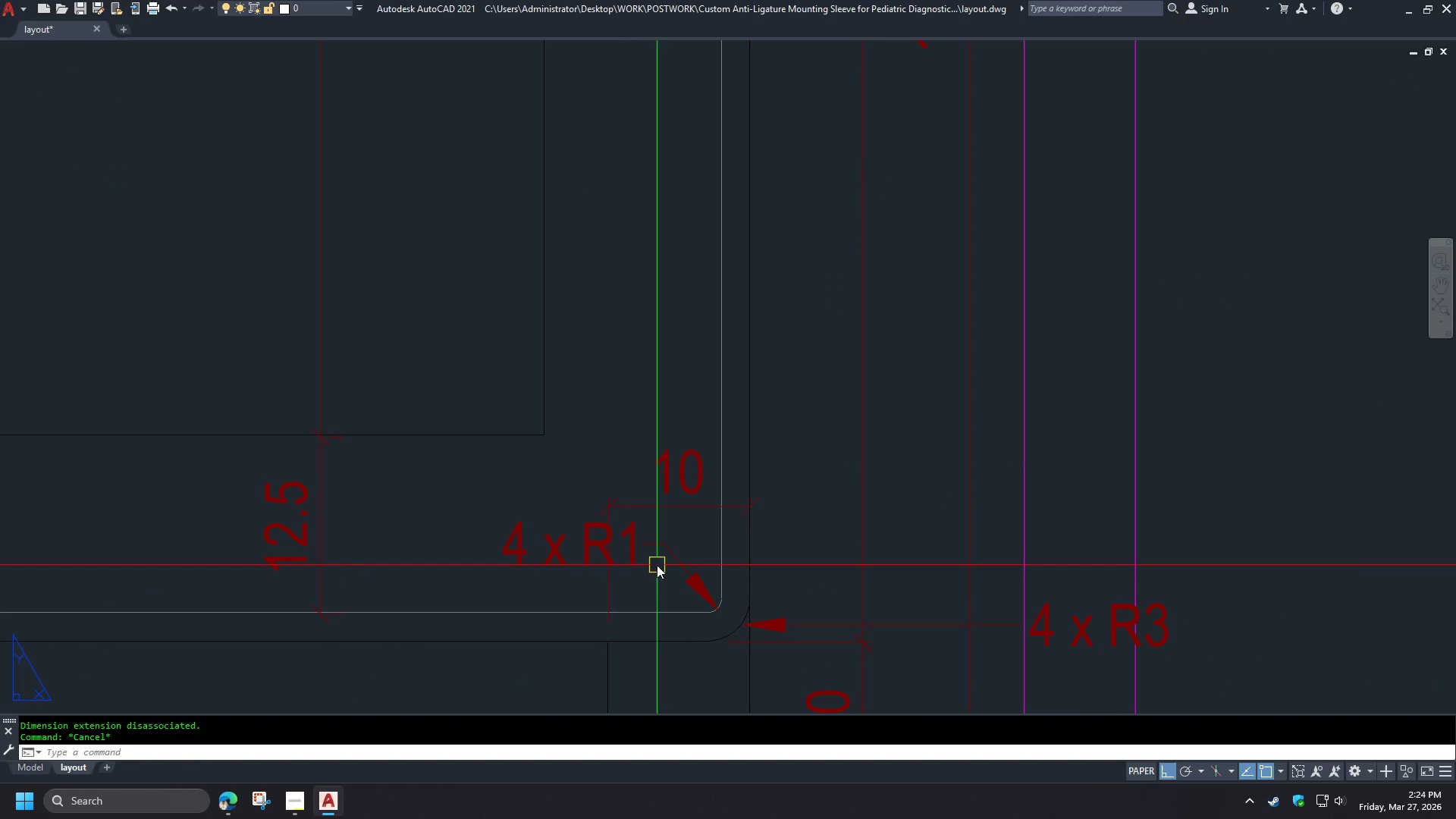 
key(S)
 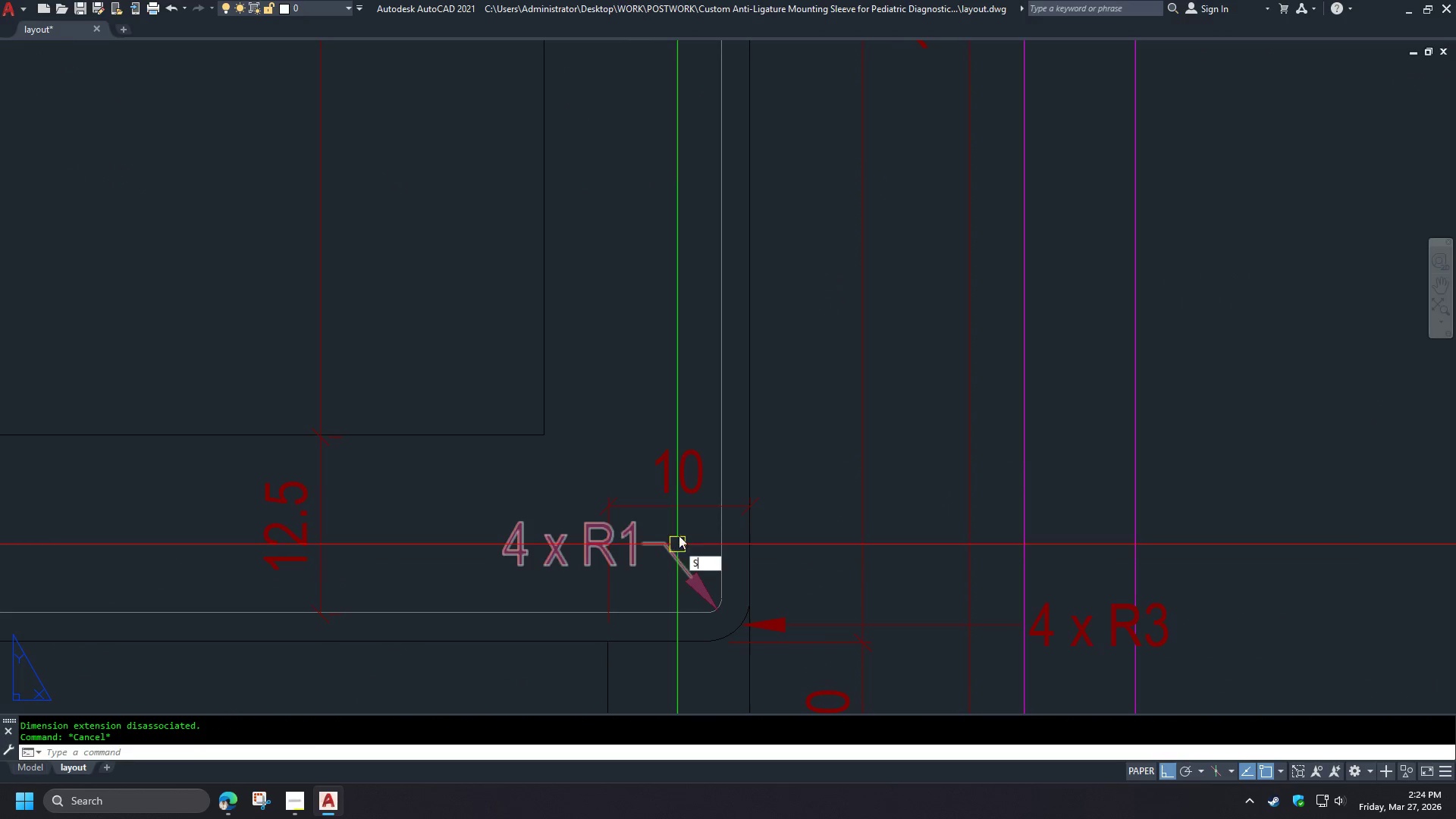 
key(Space)
 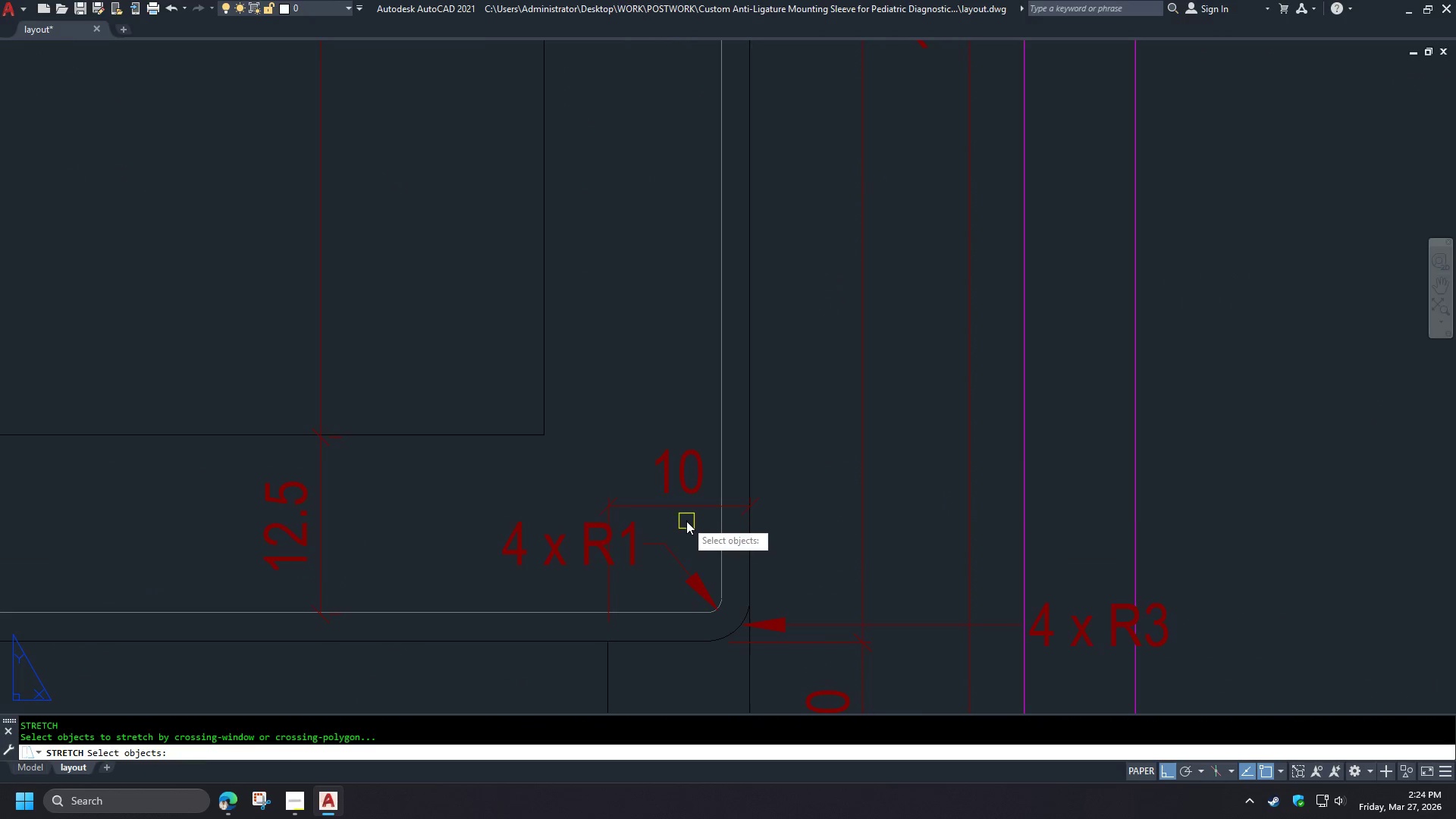 
left_click_drag(start_coordinate=[686, 521], to_coordinate=[673, 524])
 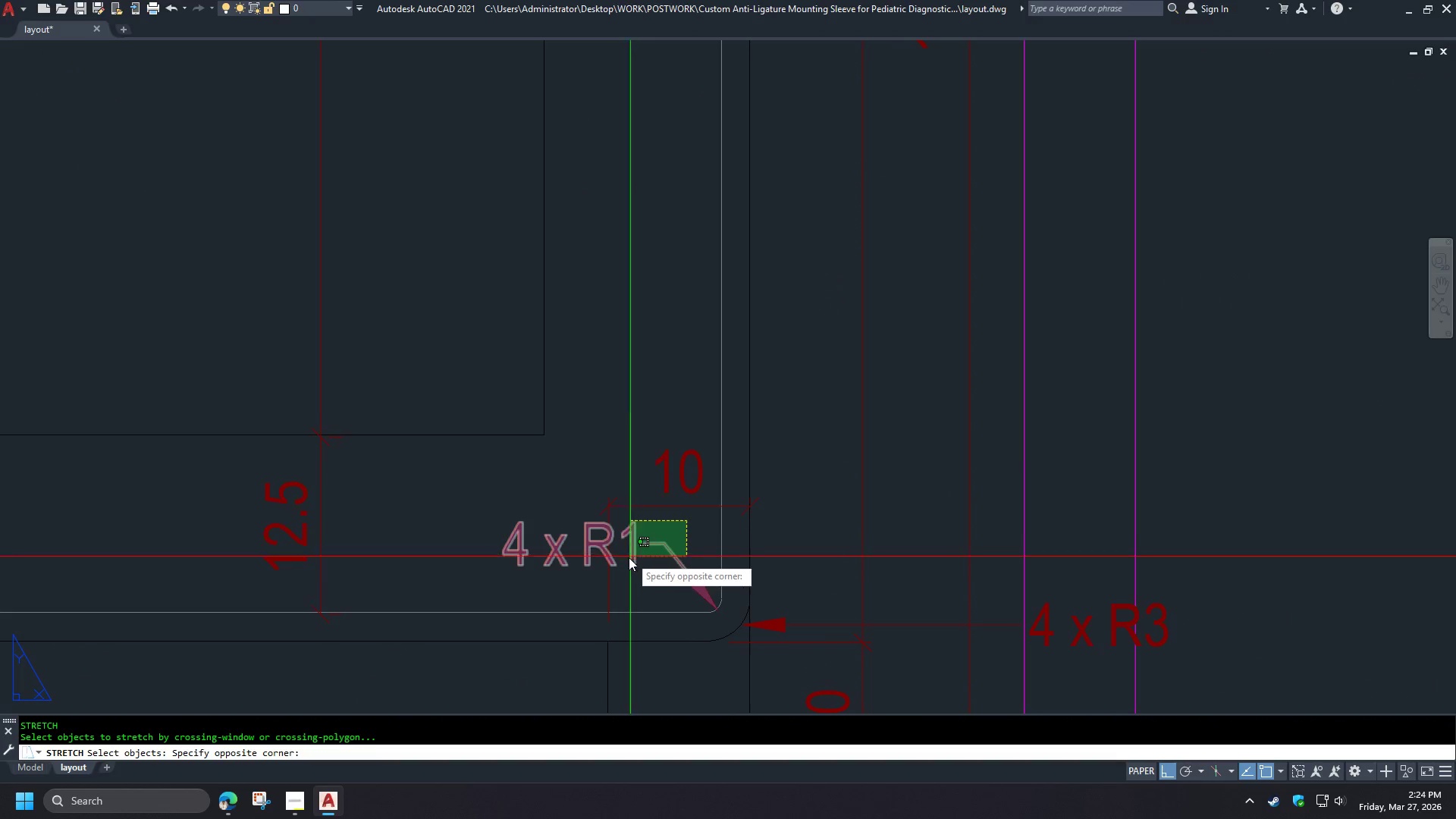 
double_click([626, 557])
 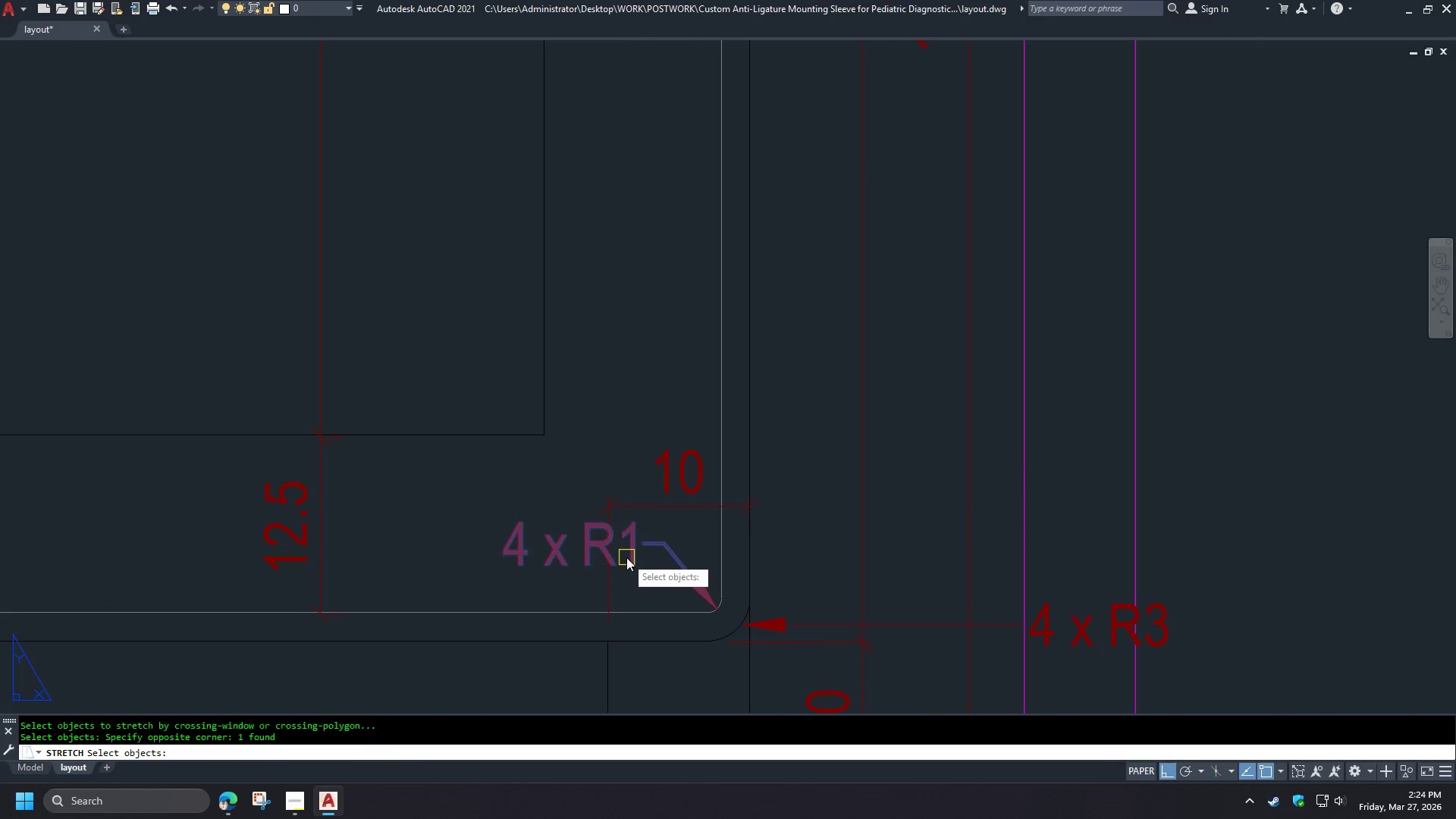 
key(Space)
 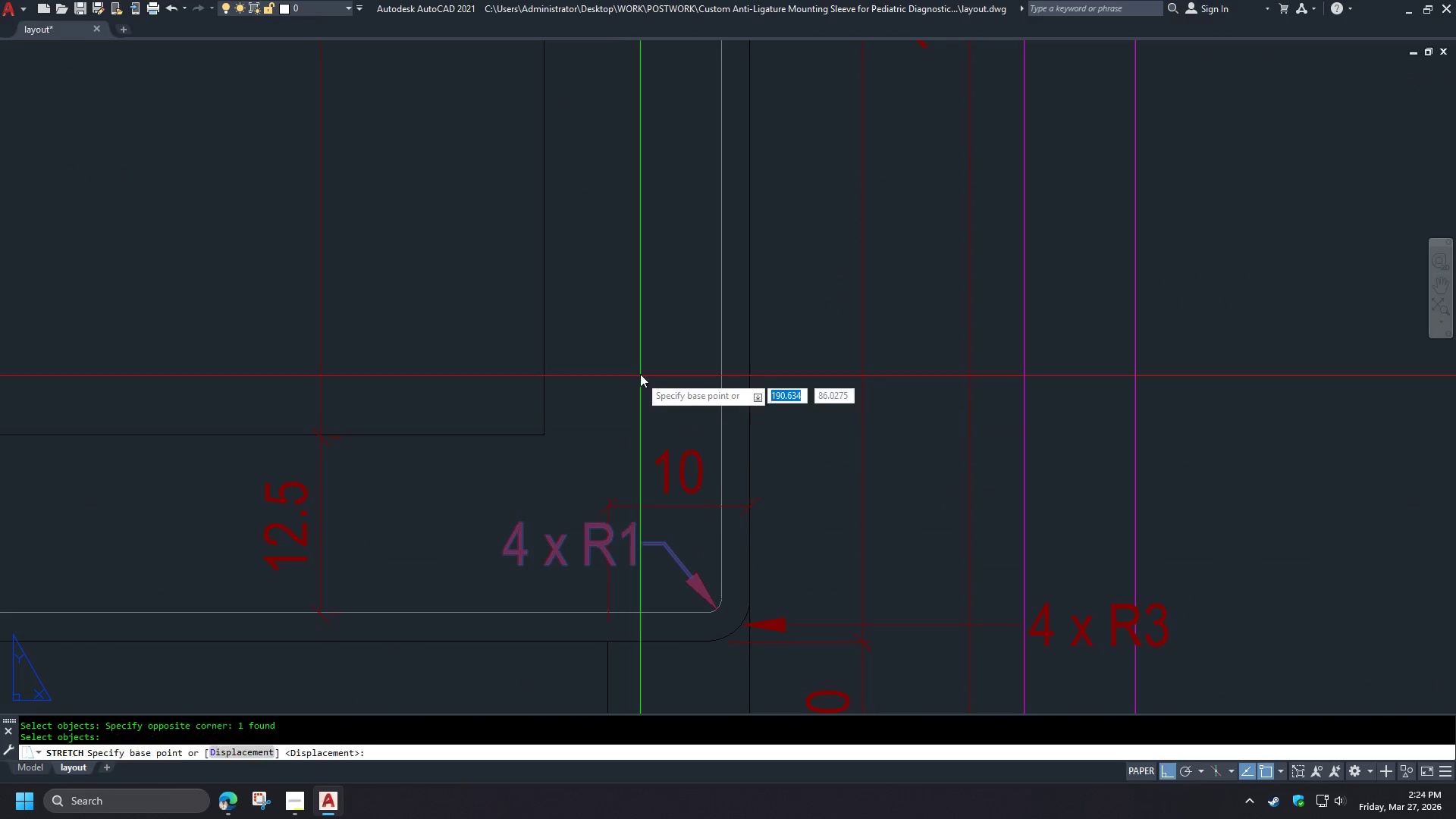 
hold_key(key=ShiftLeft, duration=1.5)
left_click_drag(start_coordinate=[640, 369], to_coordinate=[635, 368])
 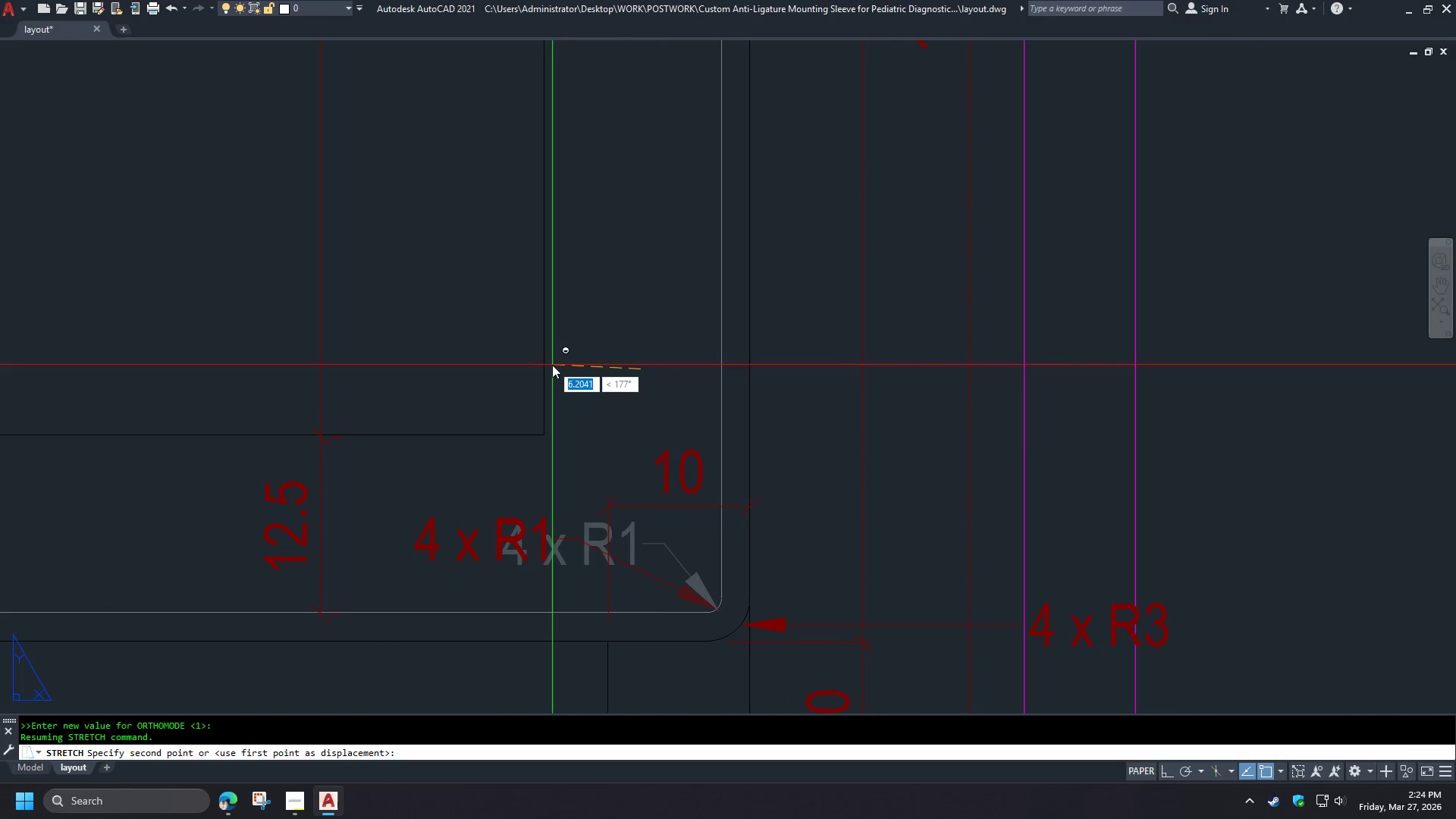 
hold_key(key=ShiftLeft, duration=0.64)
left_click([560, 365])
 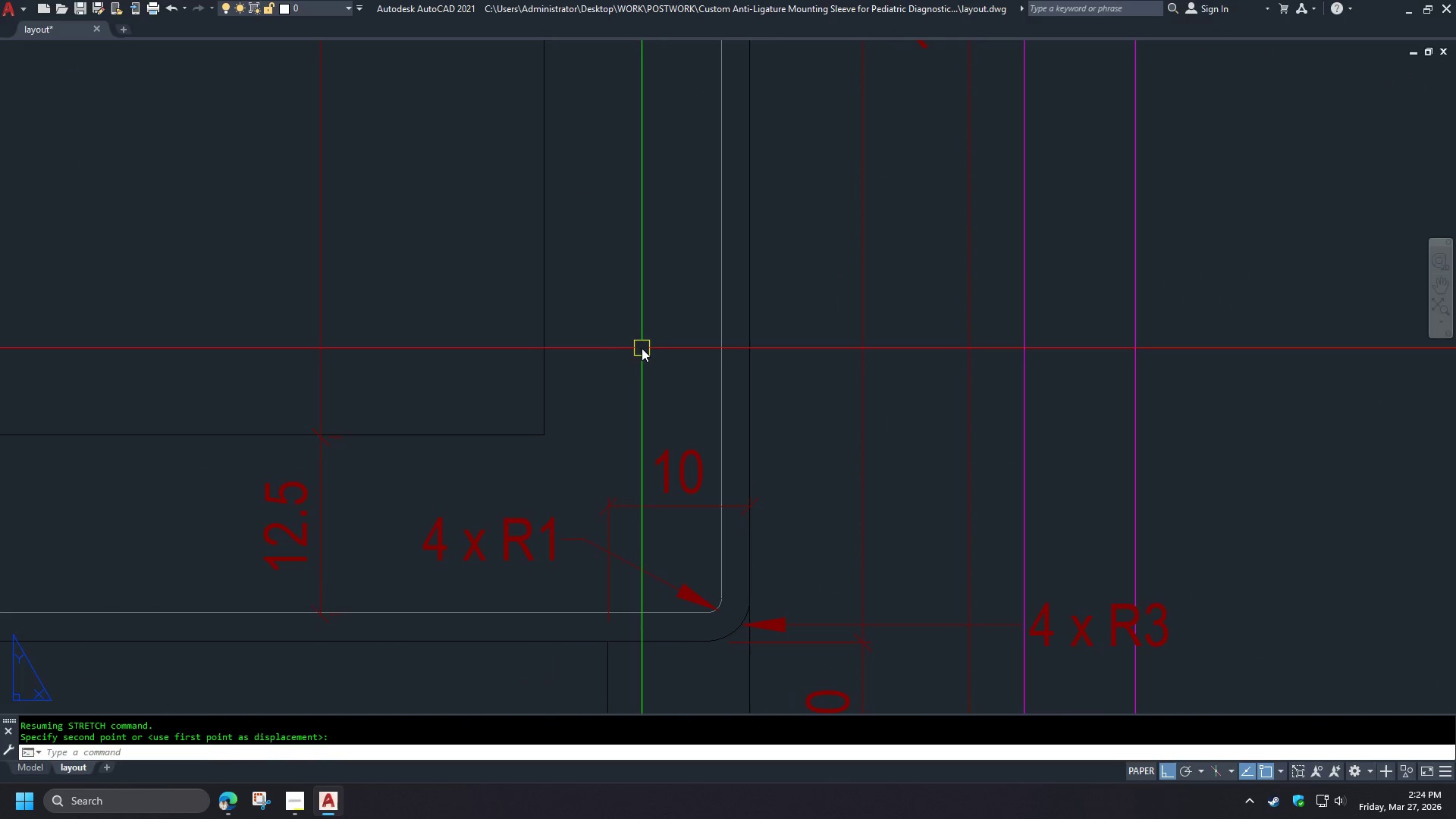 
scroll: coordinate [926, 516], scroll_direction: down, amount: 4.0
 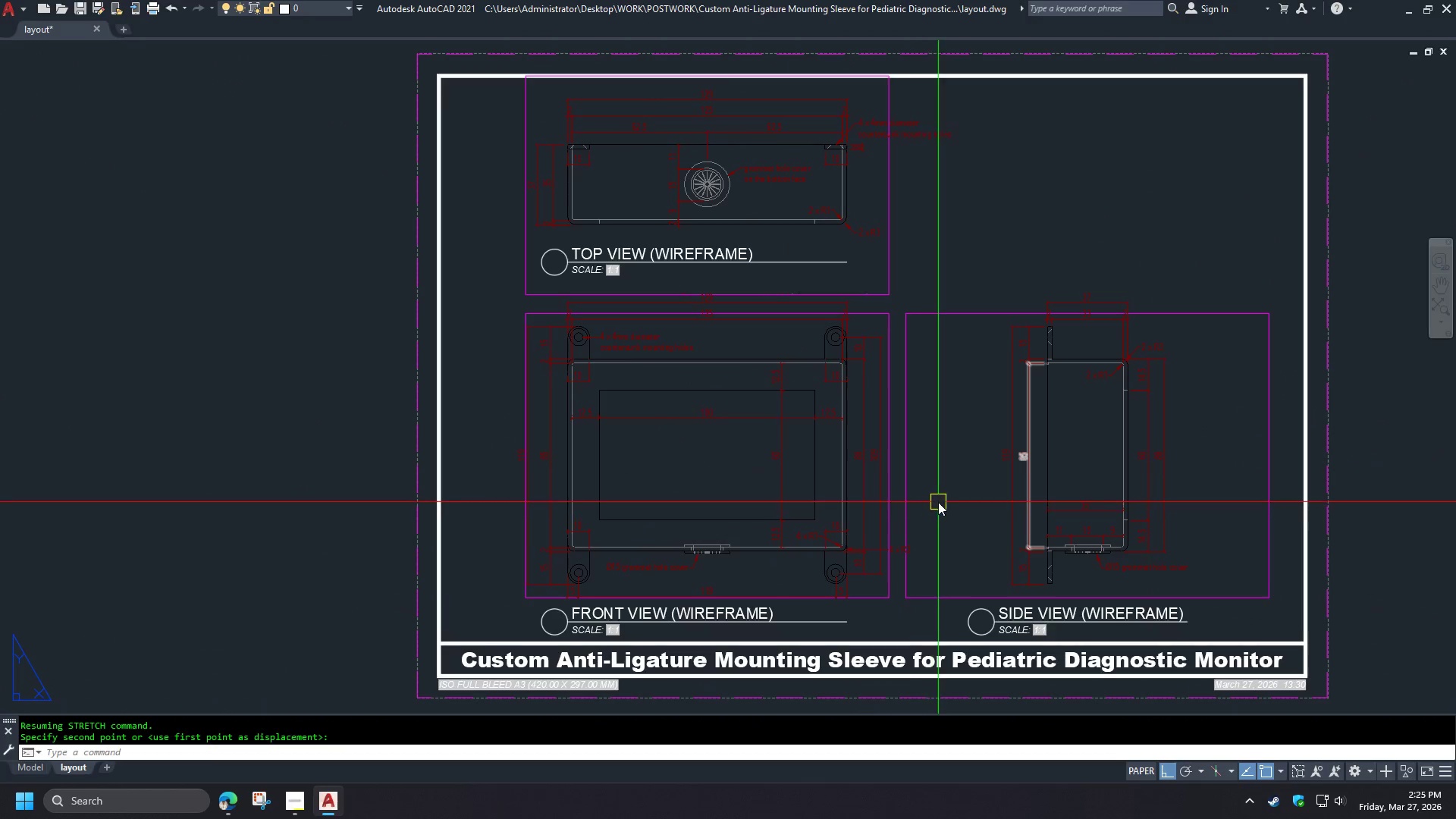 
scroll: coordinate [938, 500], scroll_direction: up, amount: 1.0
 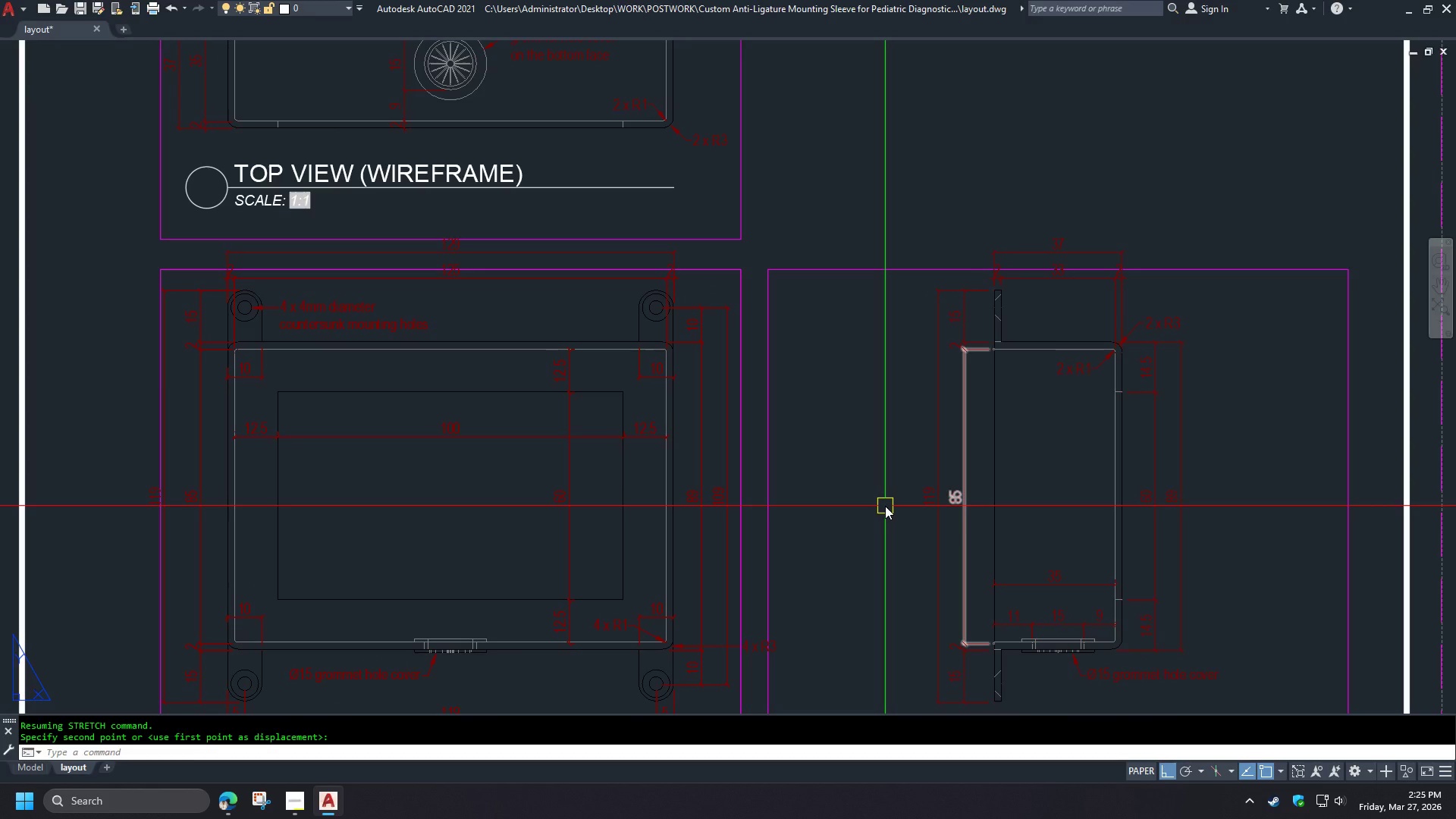 
wait(11.11)
 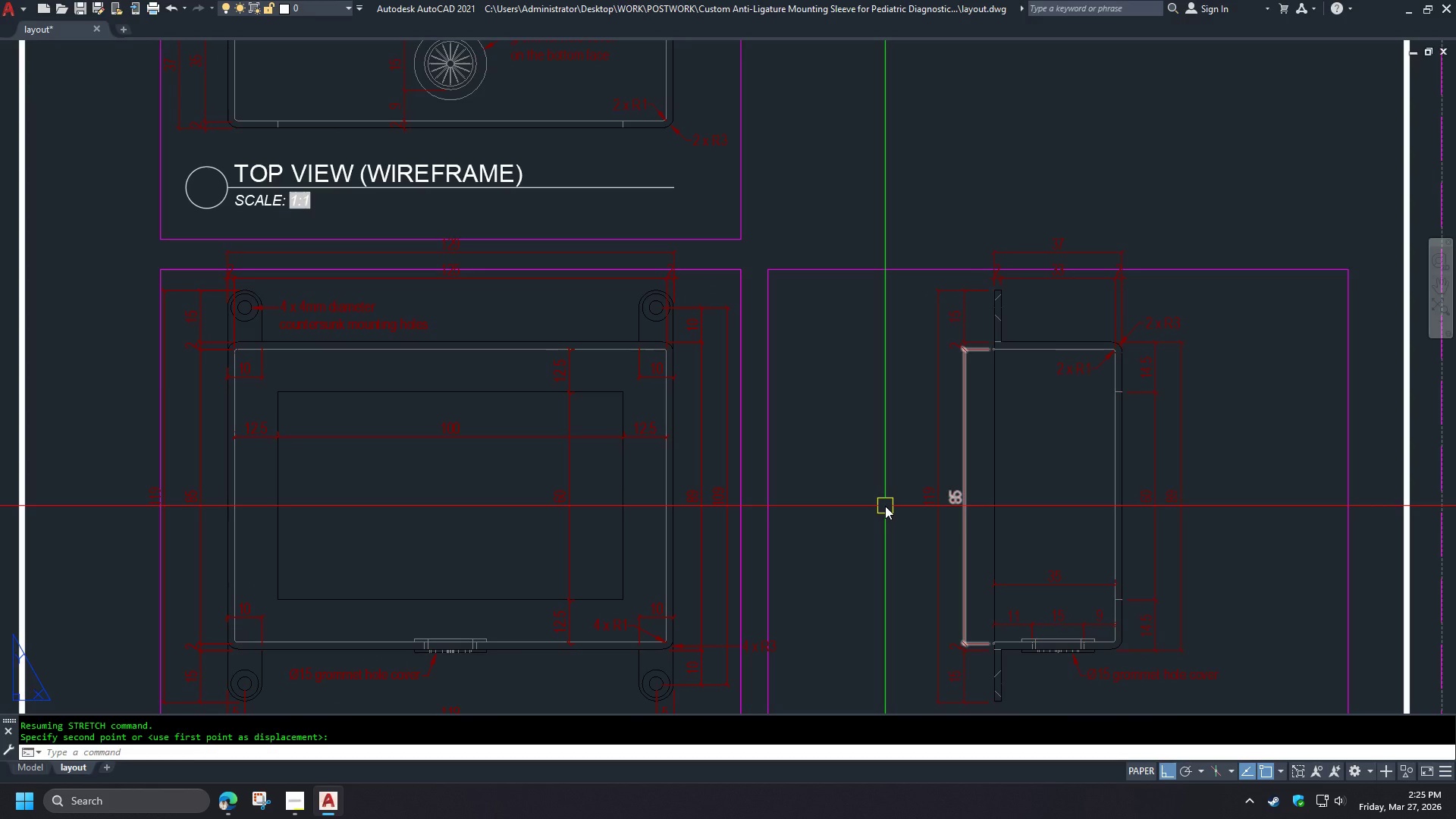 
scroll: coordinate [882, 505], scroll_direction: down, amount: 1.0
 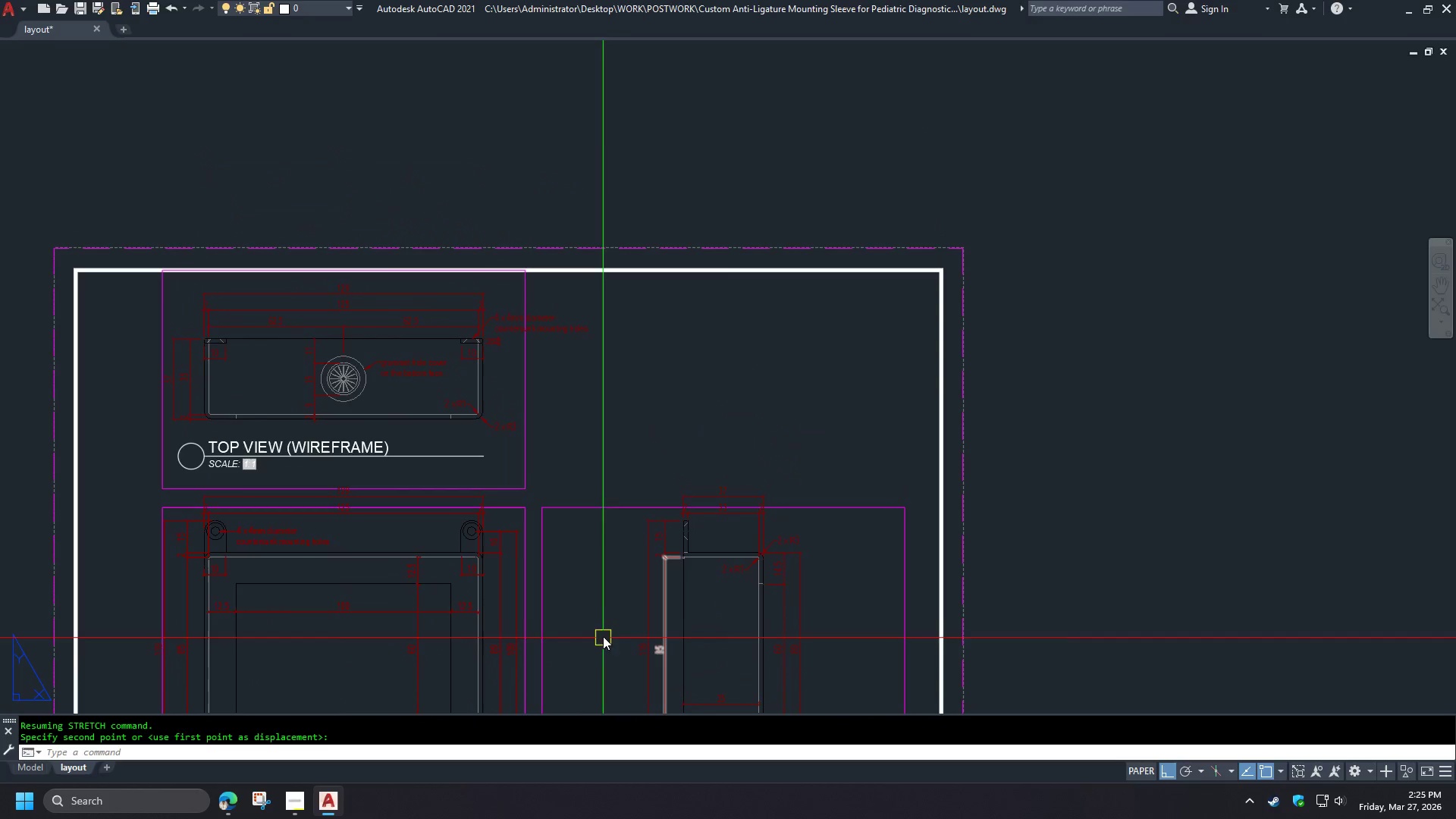 
key(Escape)
 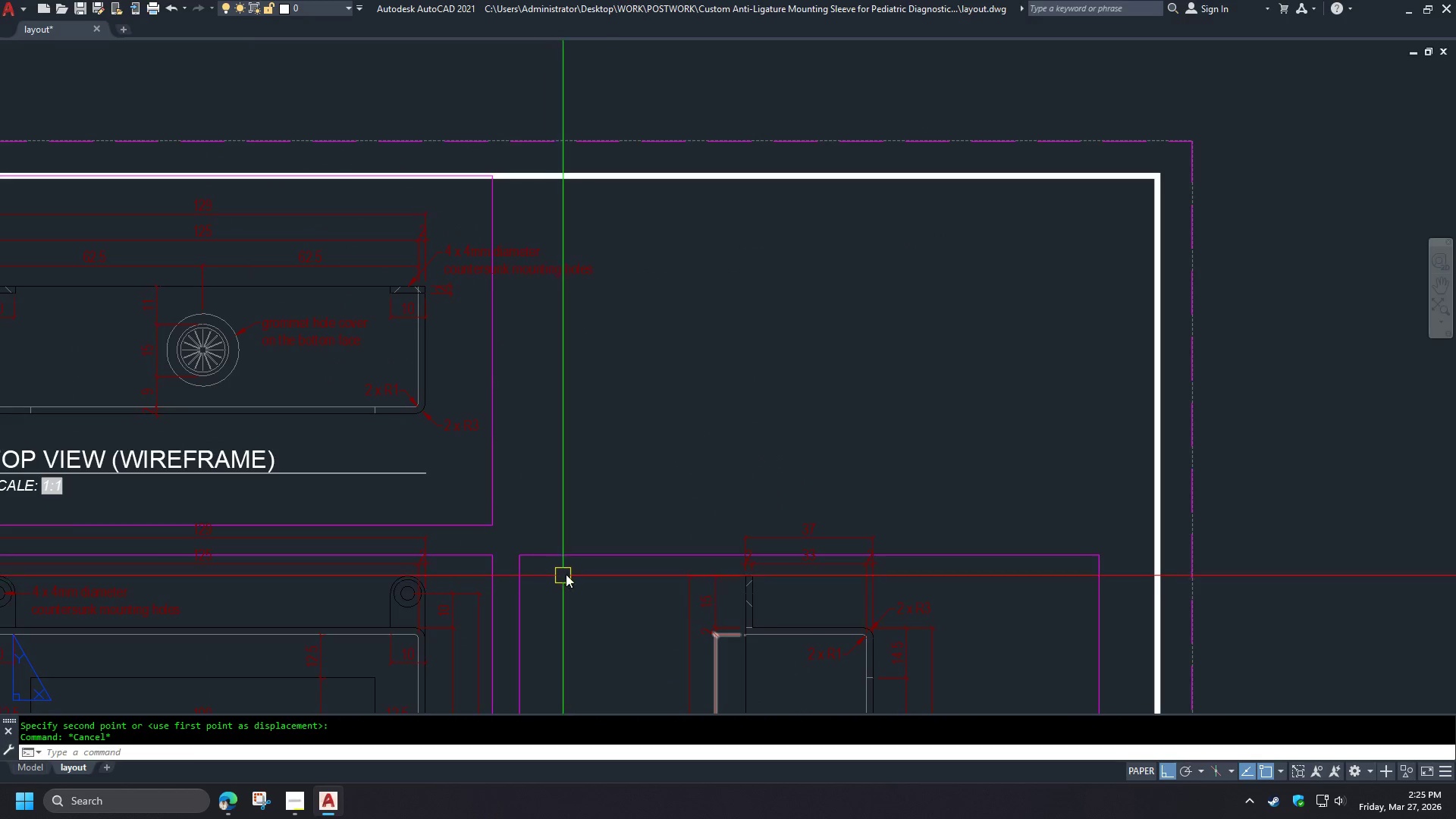 
scroll: coordinate [578, 429], scroll_direction: up, amount: 1.0
 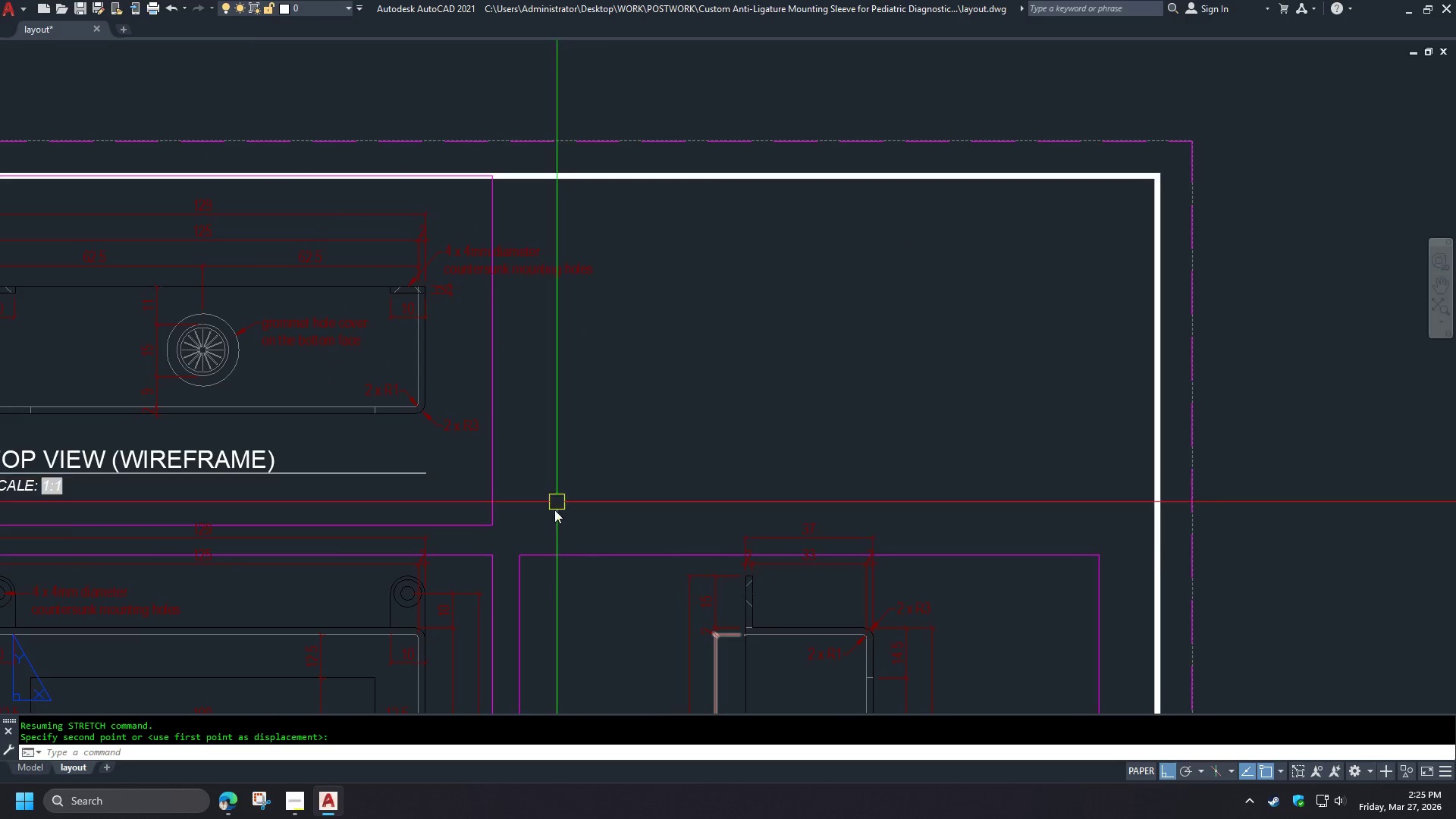 
scroll: coordinate [629, 534], scroll_direction: down, amount: 1.0
 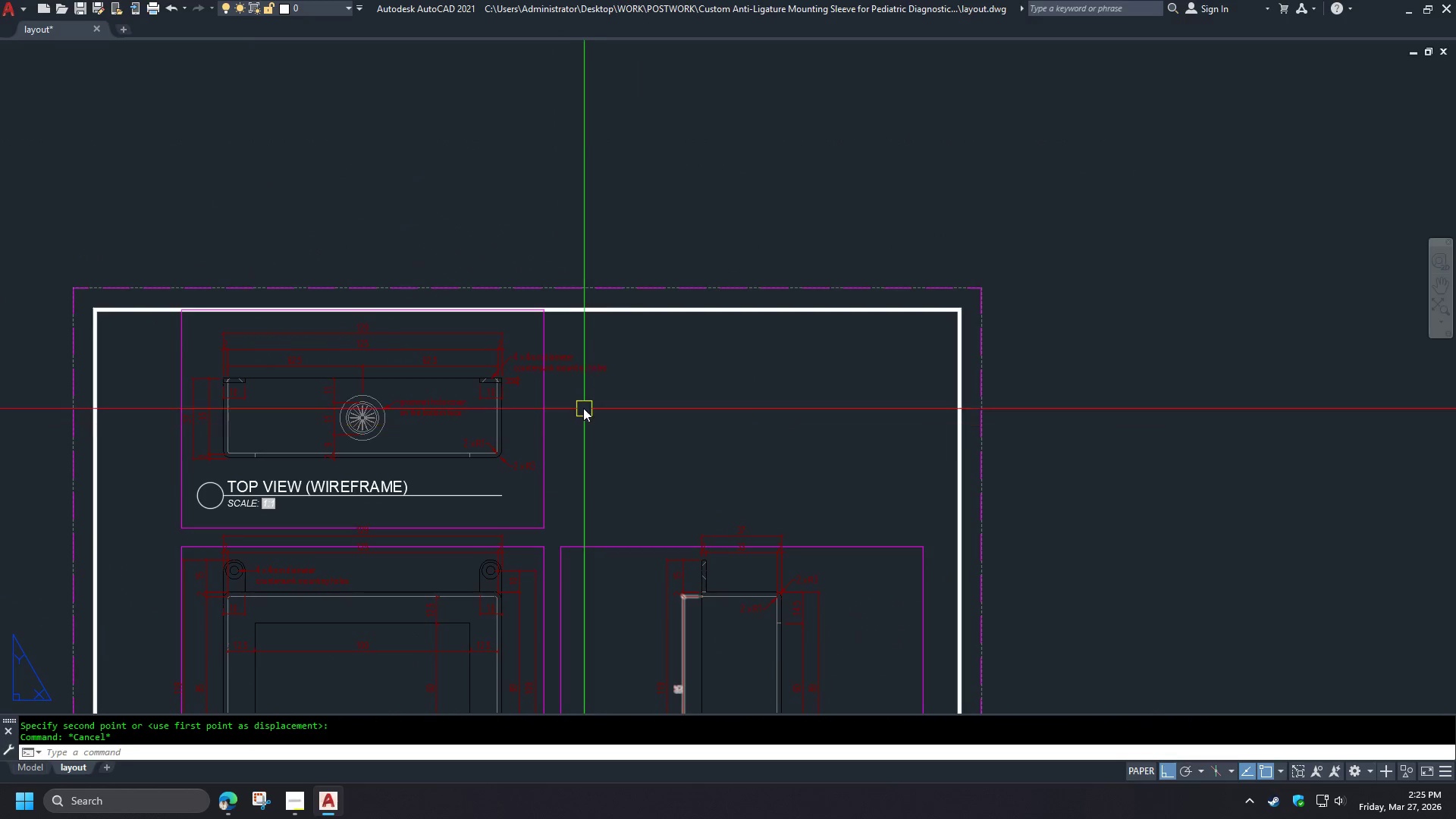 
left_click([570, 374])
 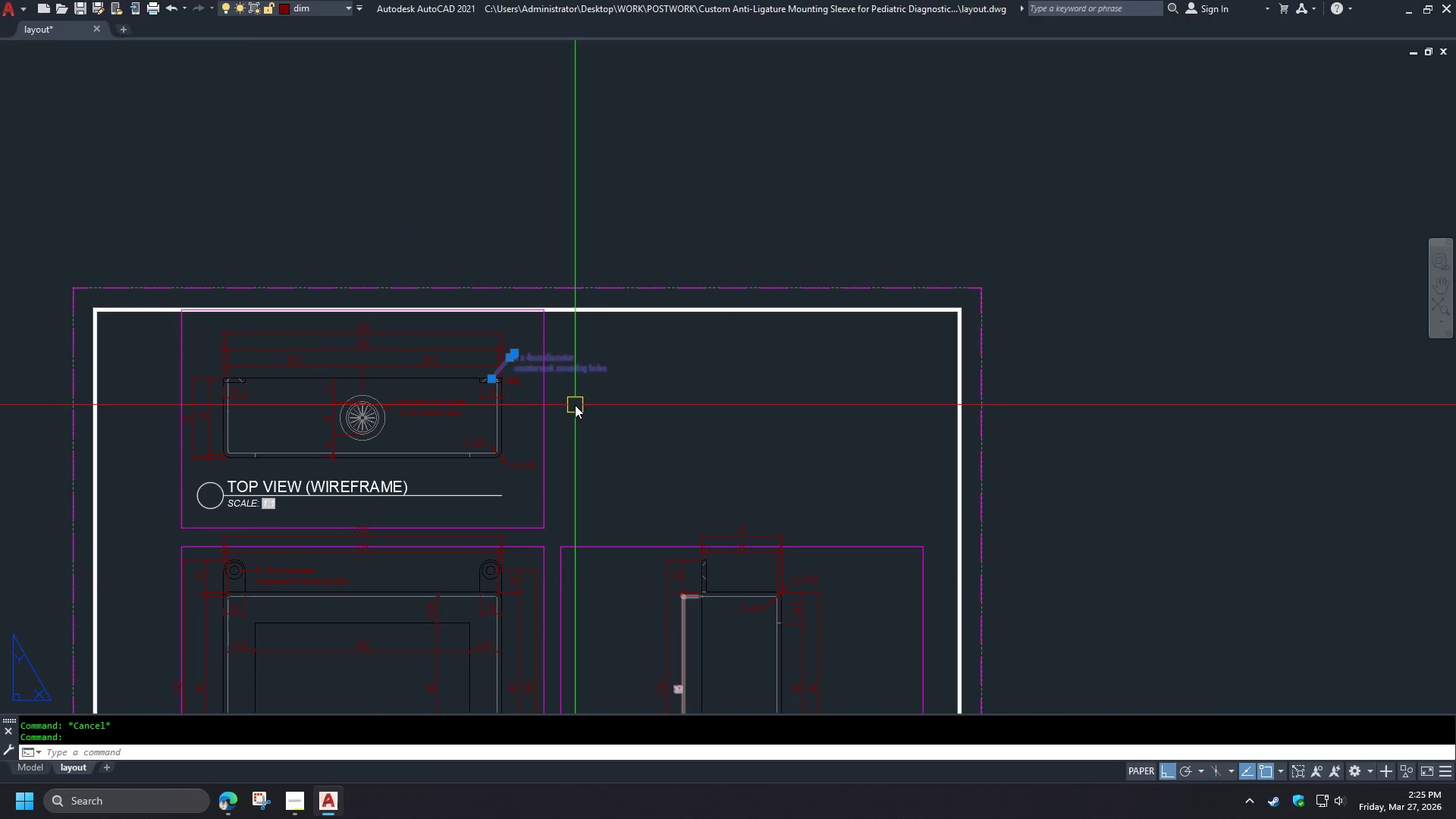 
type(MI )
 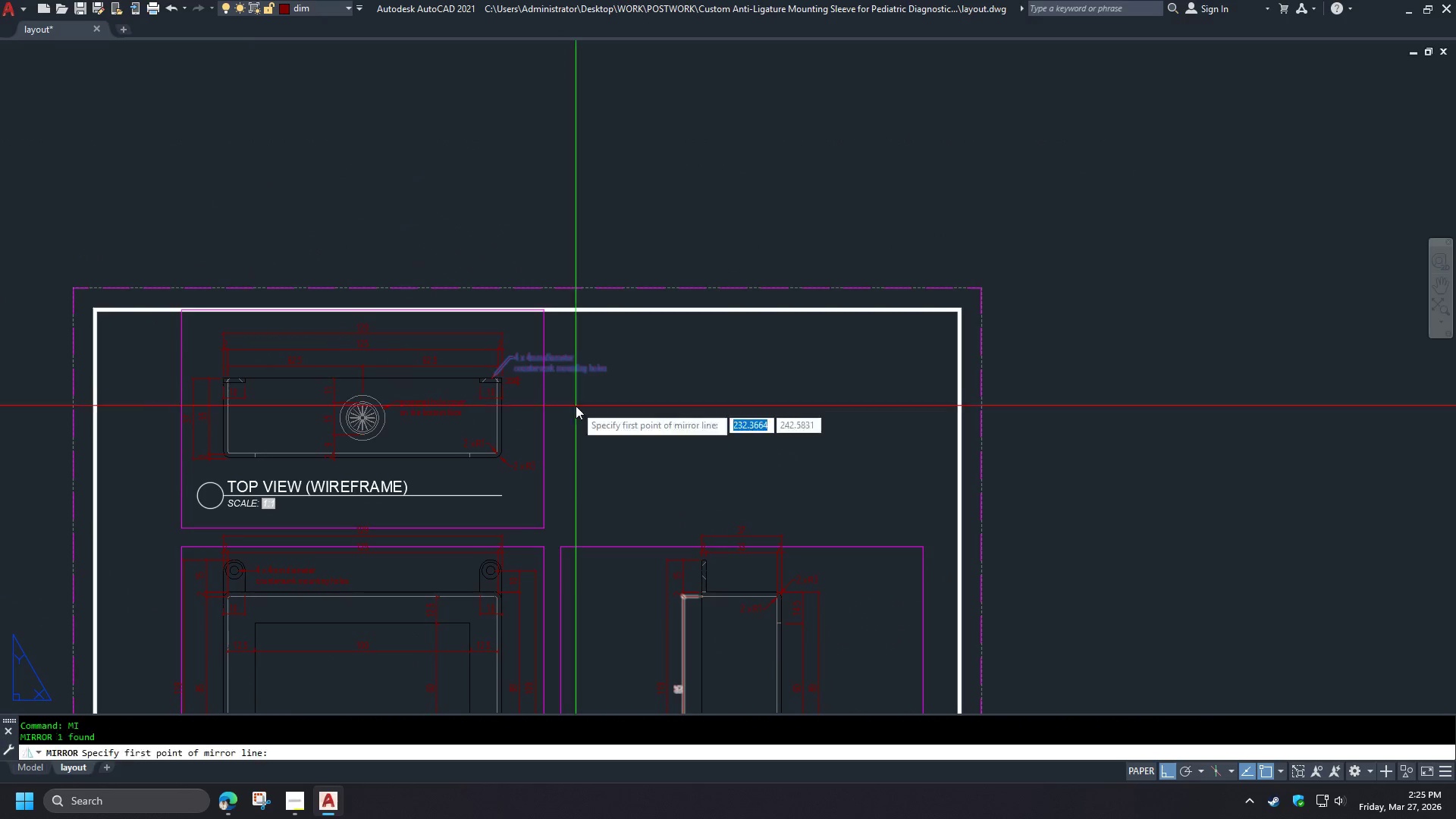 
left_click_drag(start_coordinate=[576, 406], to_coordinate=[576, 417])
 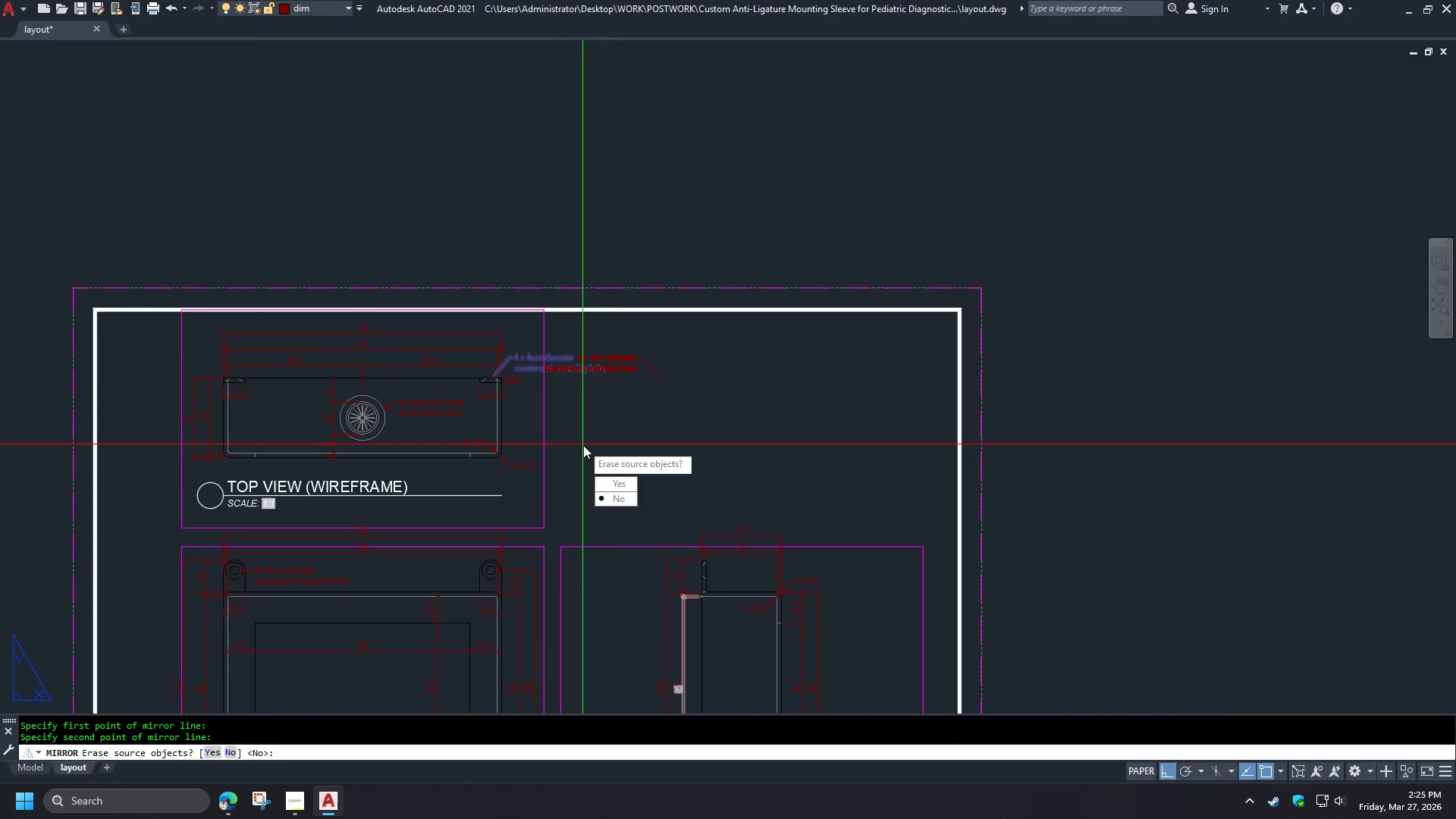 
key(Space)
 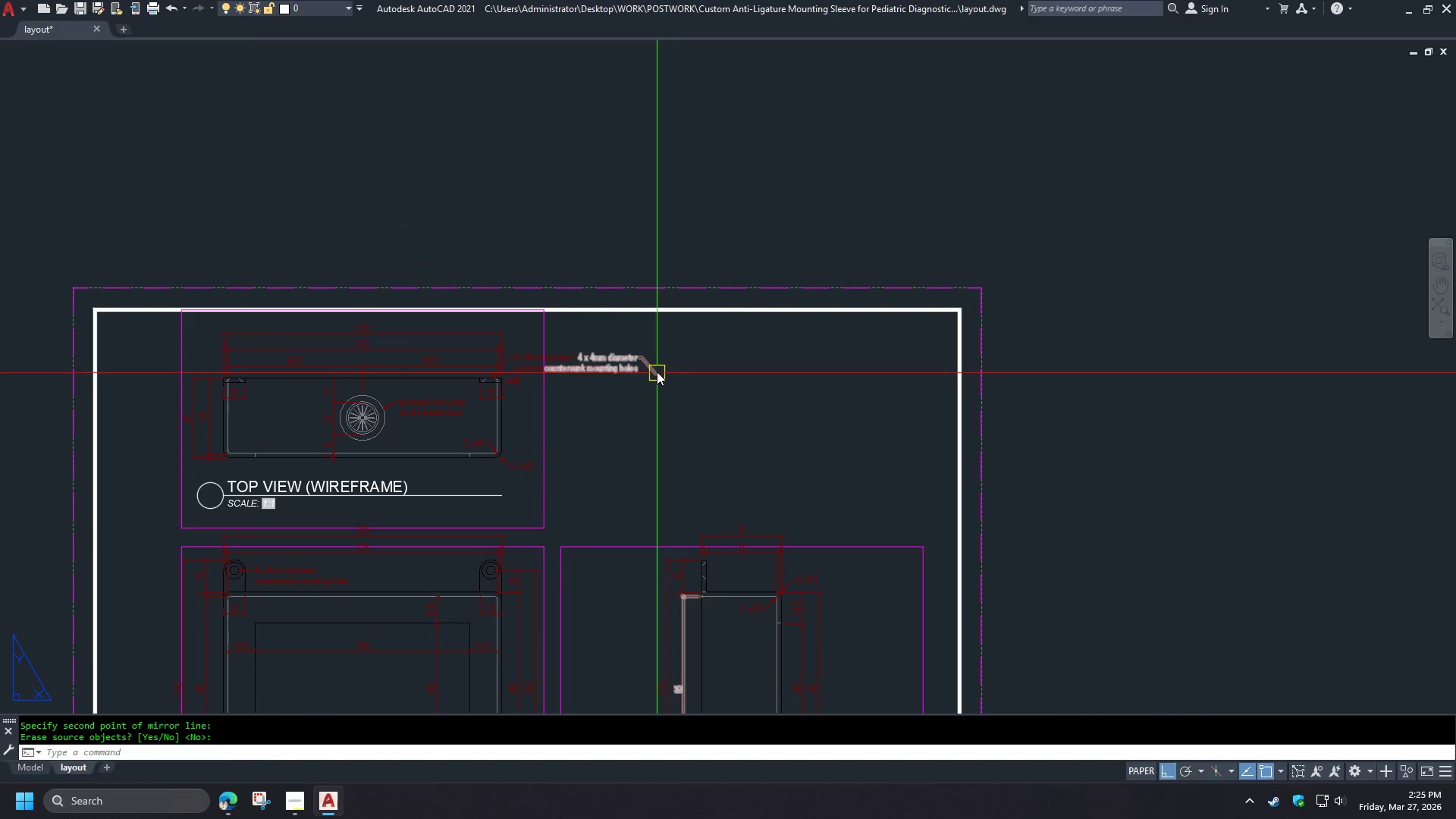 
left_click([657, 369])
 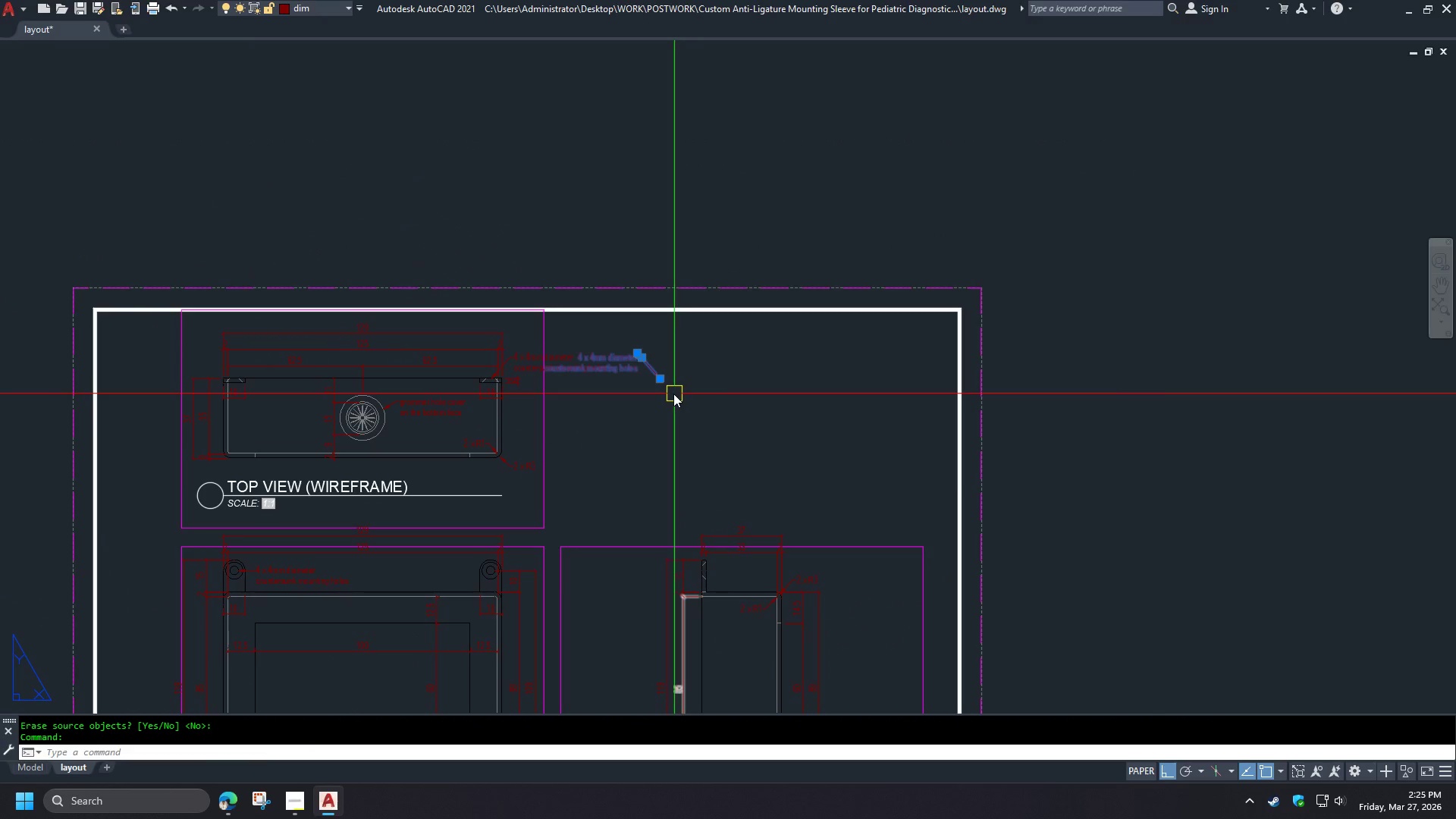 
key(N)
 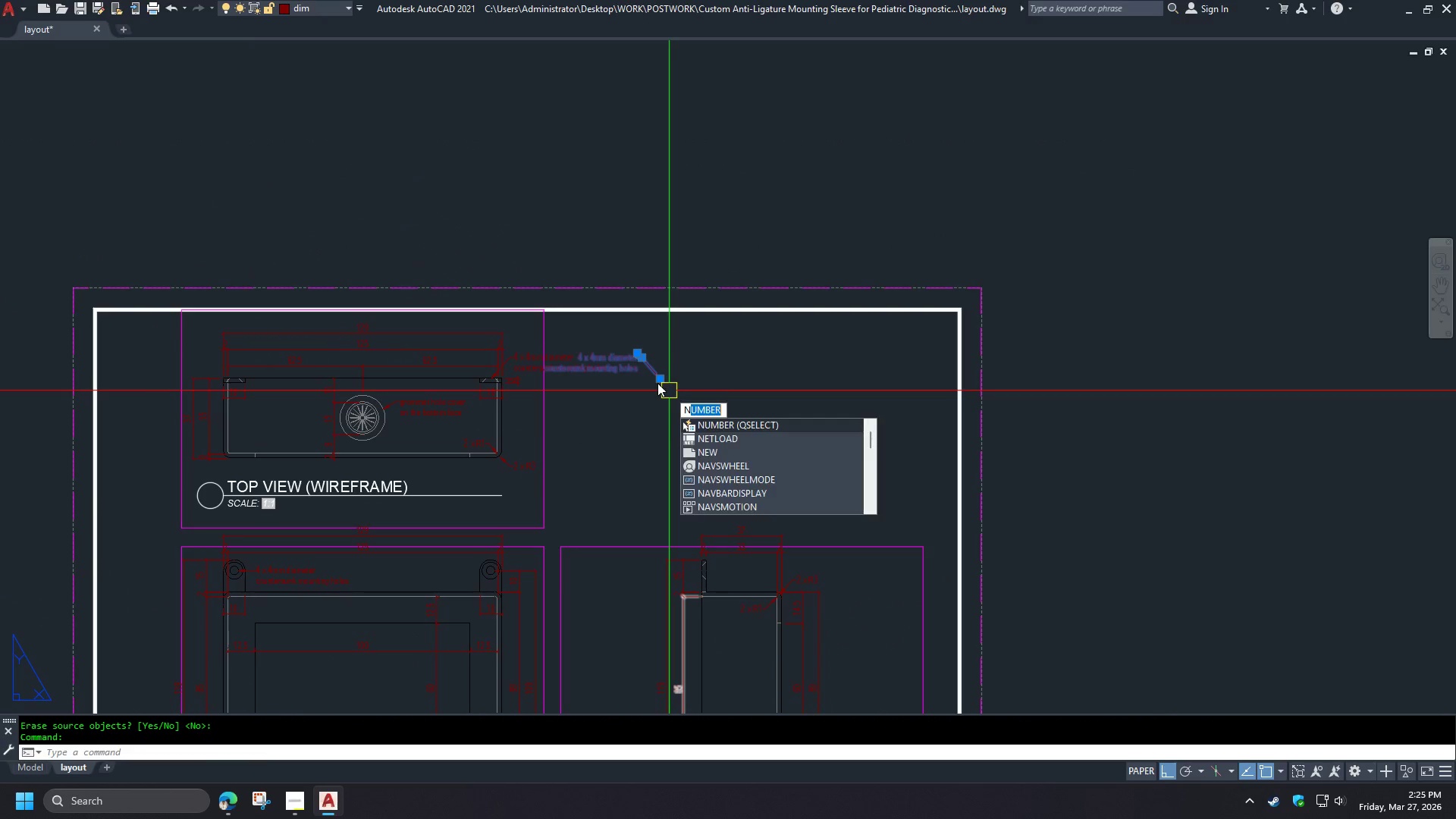 
key(Escape)
 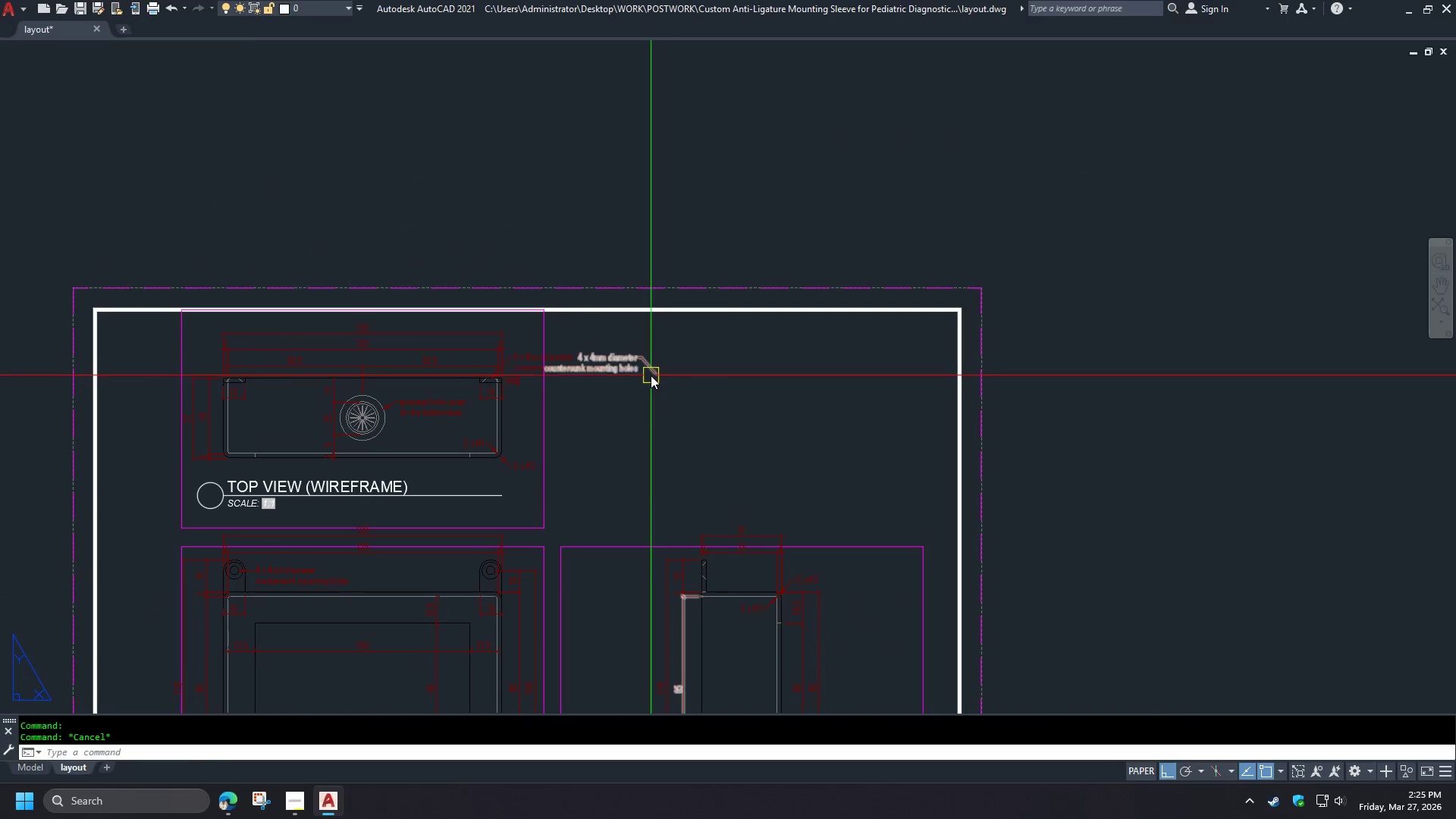 
left_click([651, 375])
 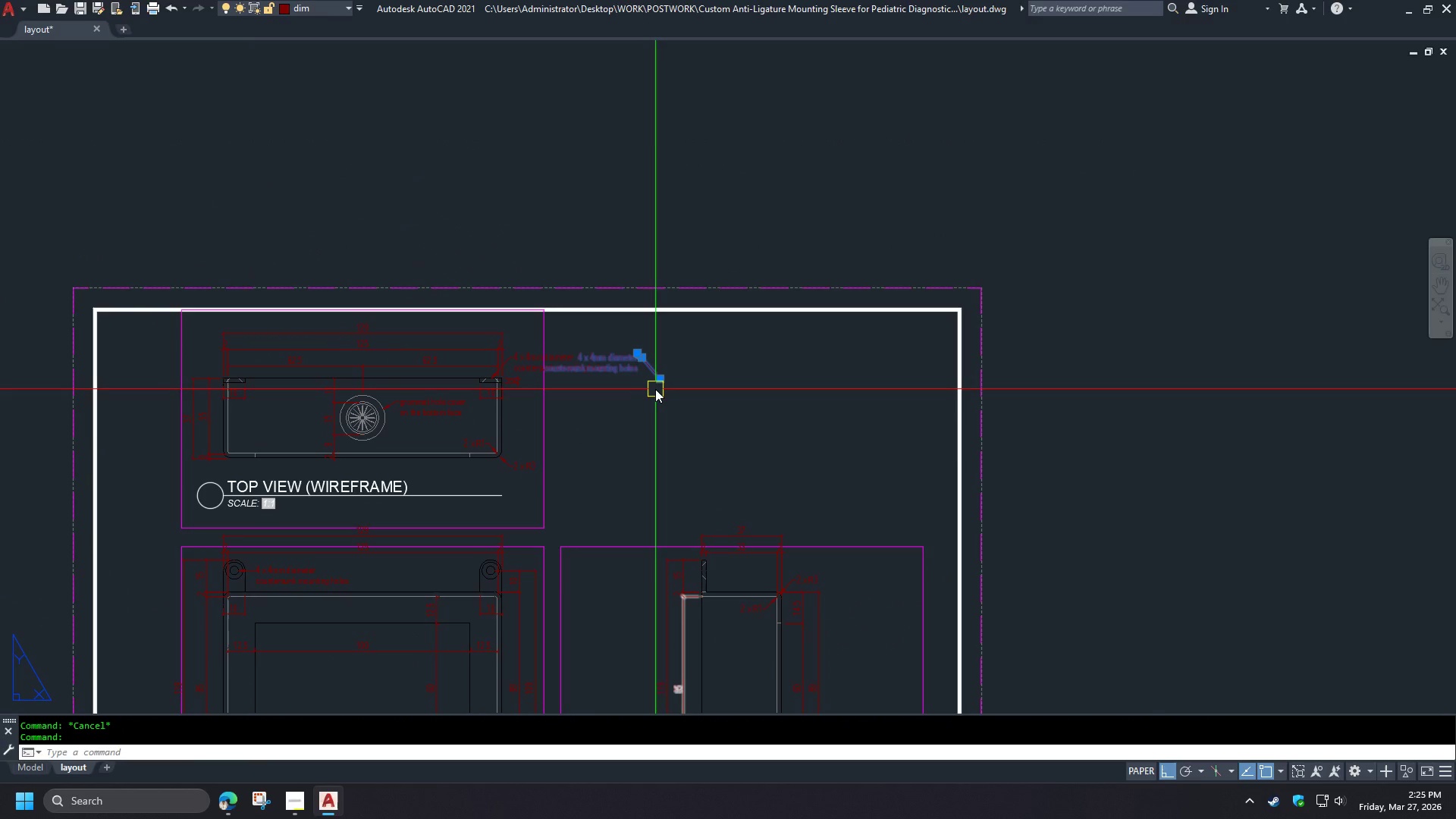 
key(M)
 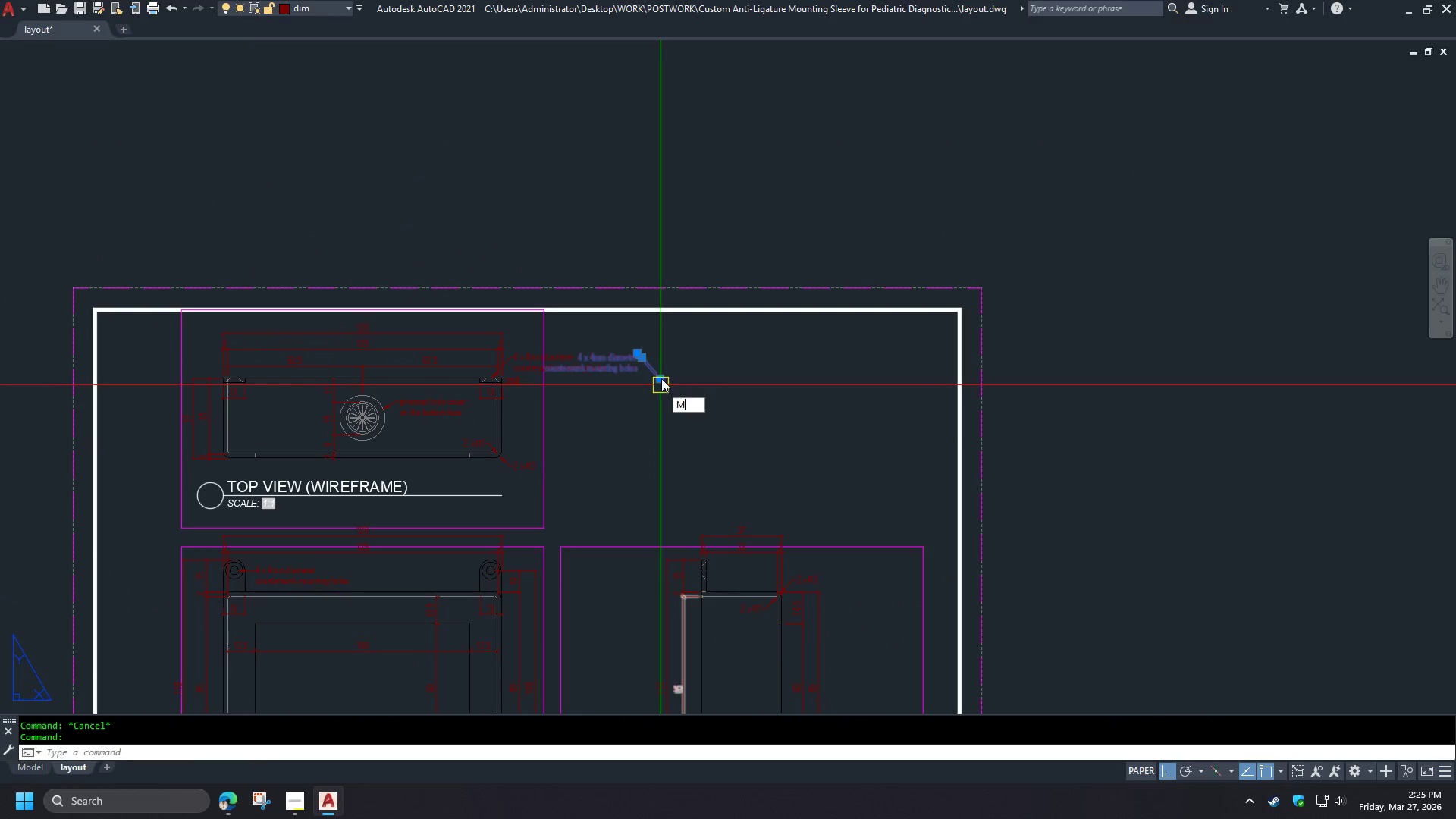 
key(Space)
 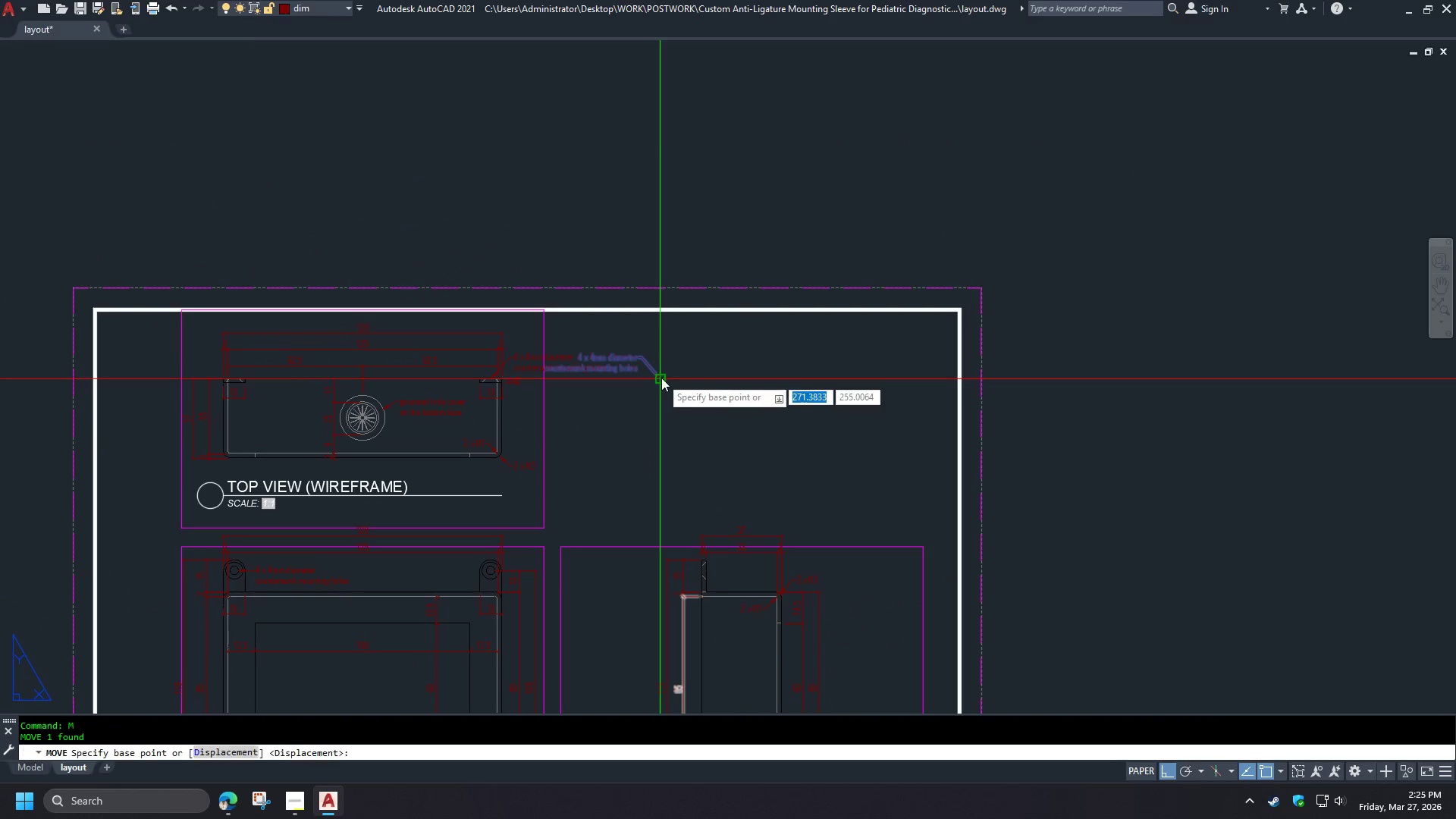 
left_click([661, 378])
 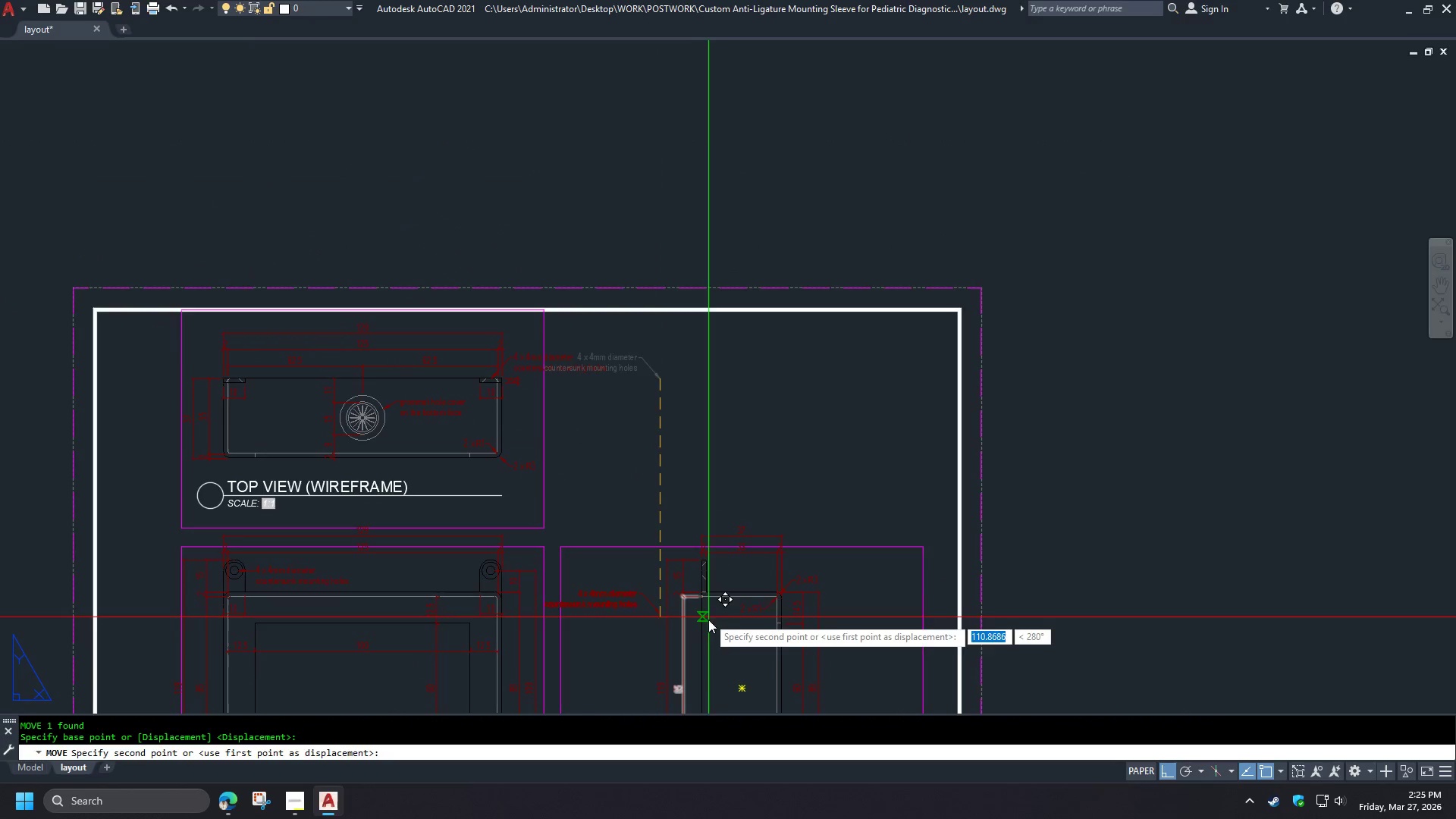 
scroll: coordinate [688, 617], scroll_direction: up, amount: 3.0
 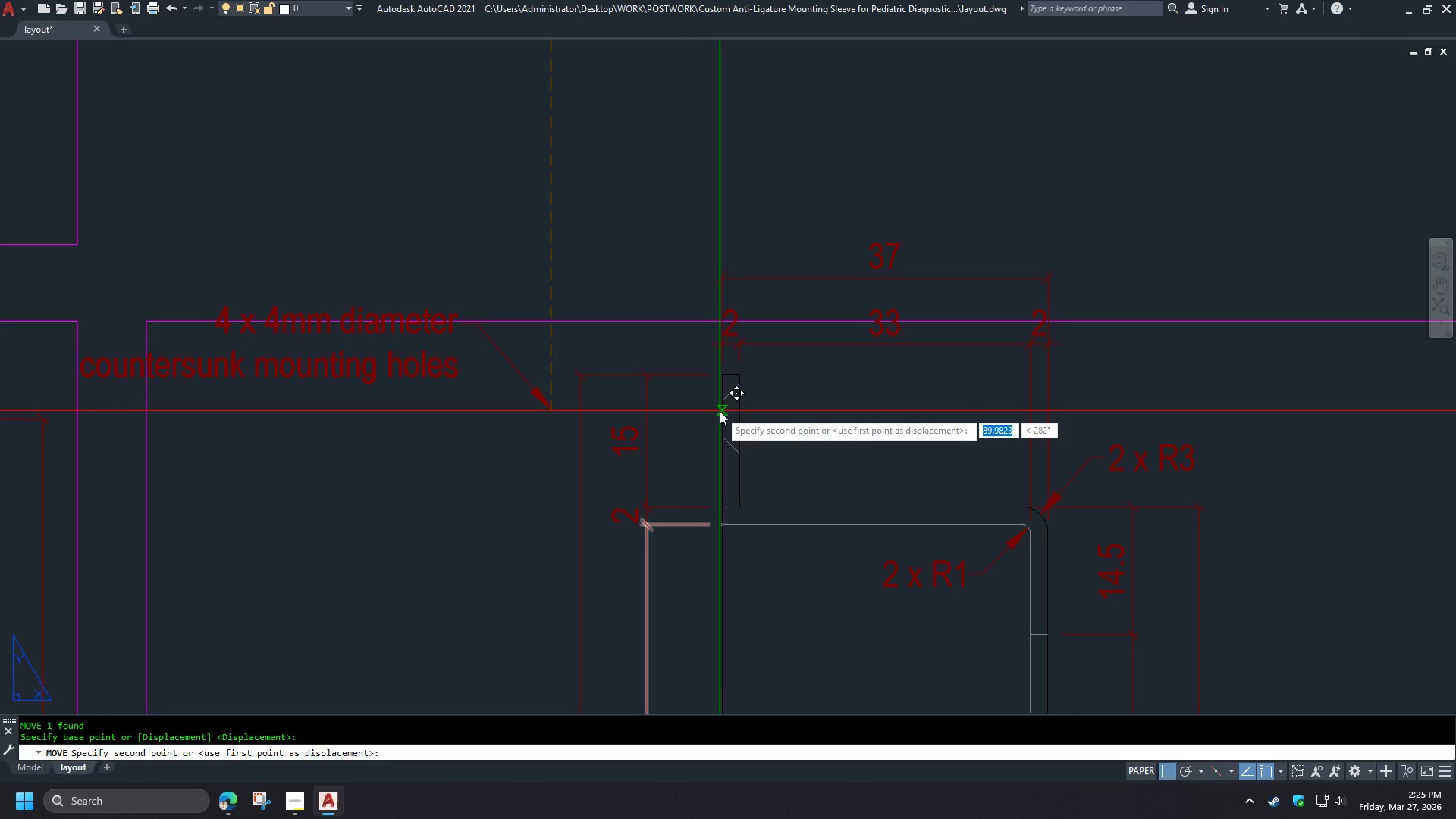 
left_click([721, 413])
 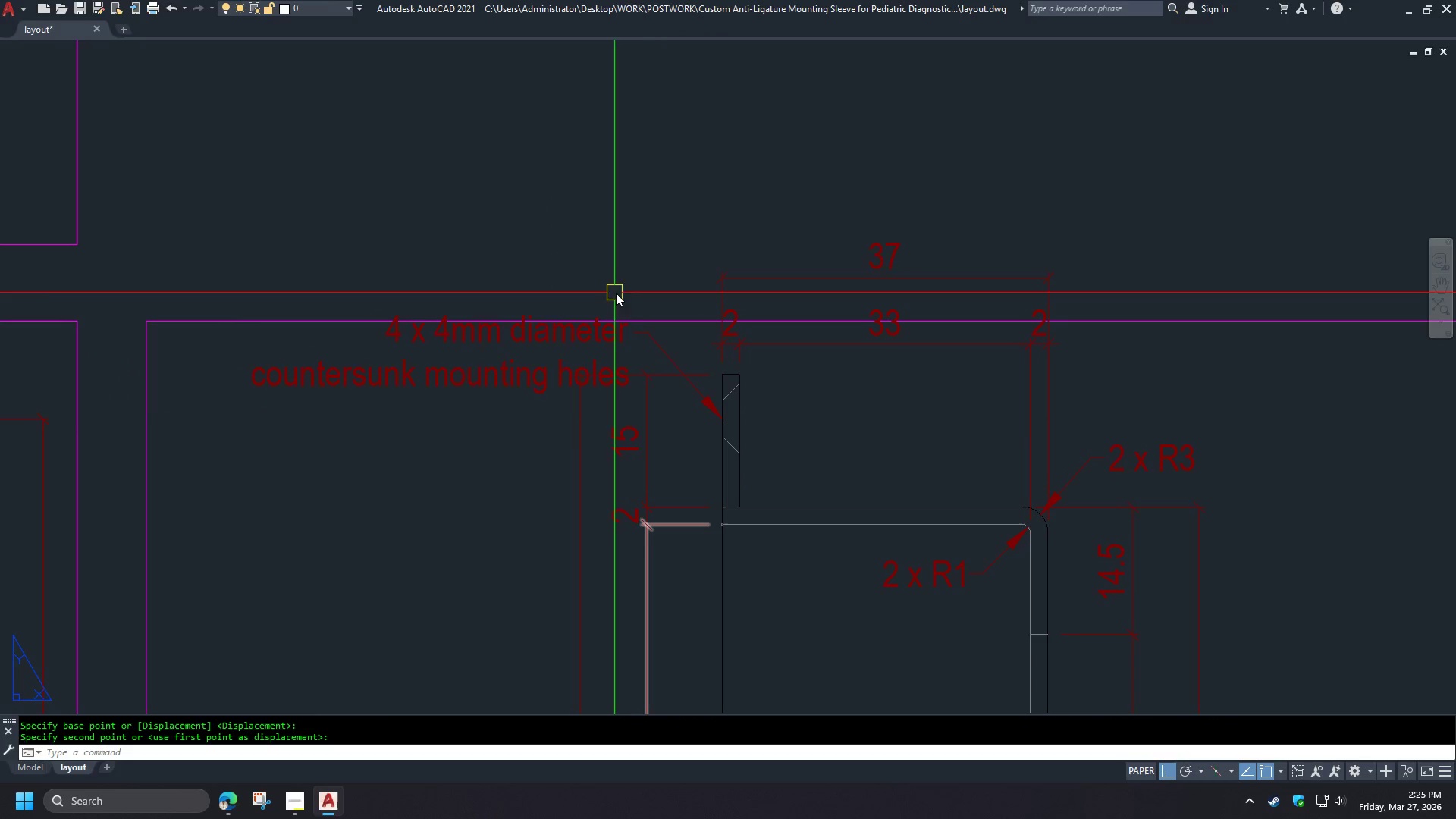 
key(S)
 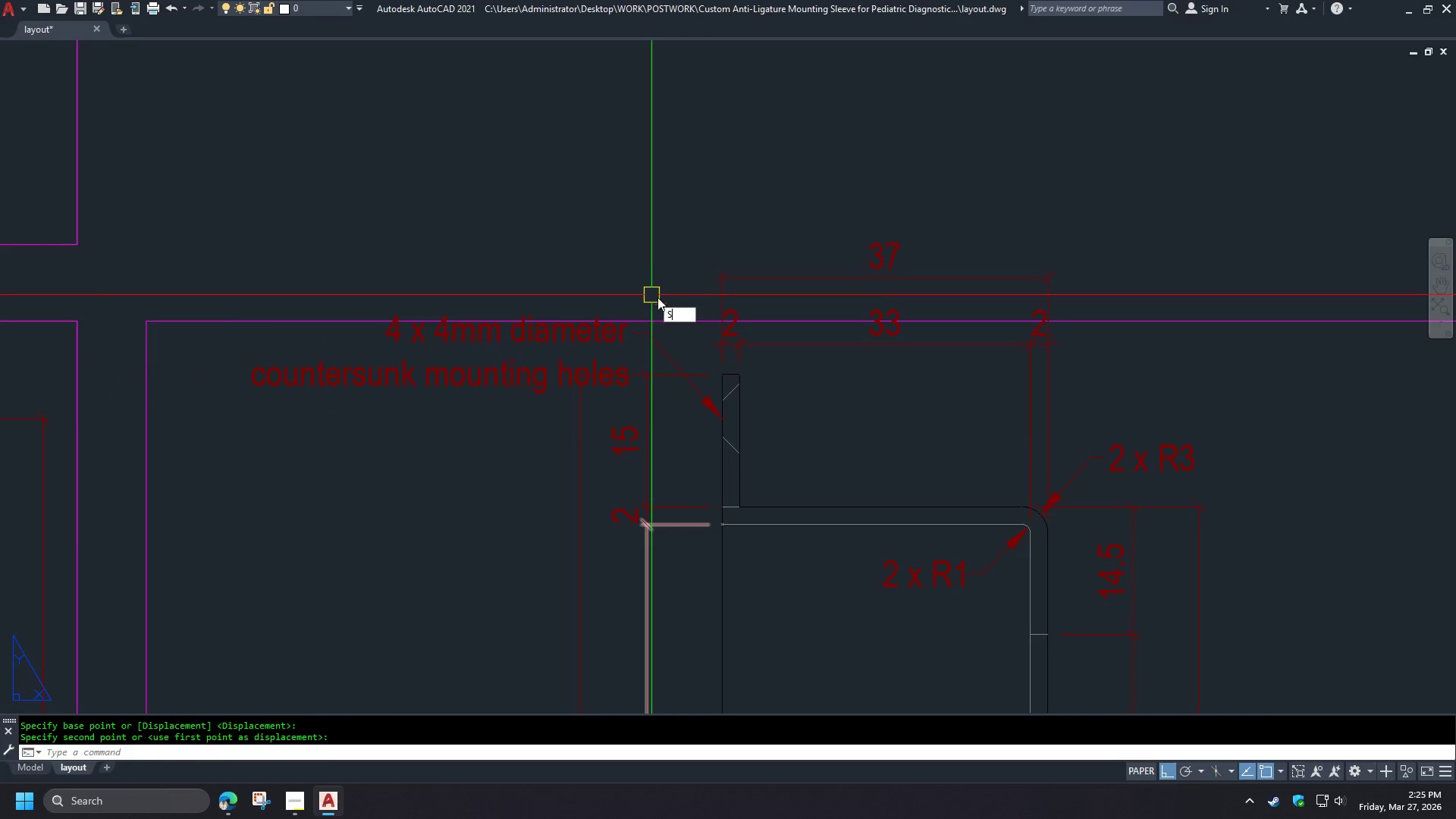 
key(Space)
 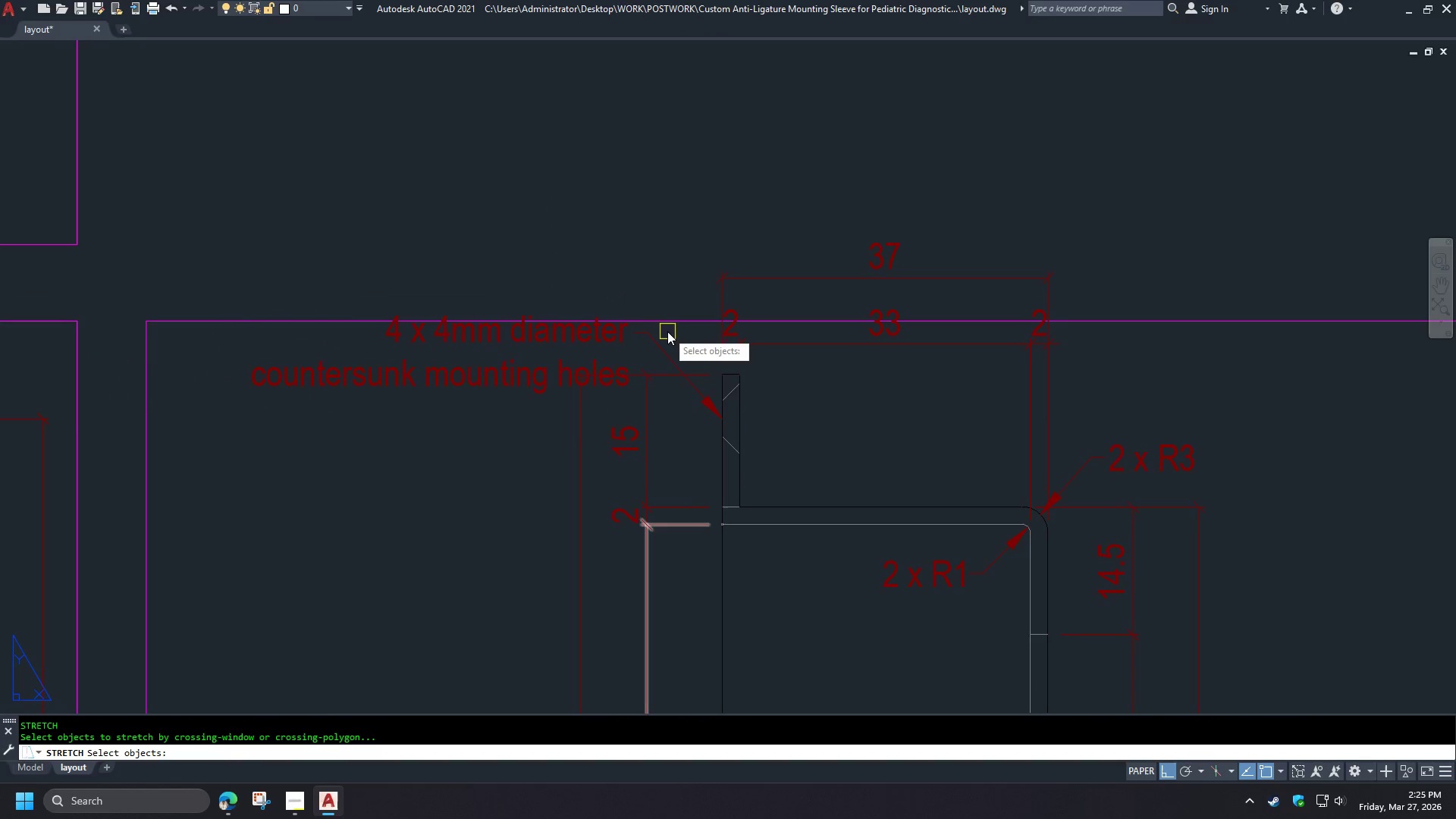 
left_click([667, 331])
 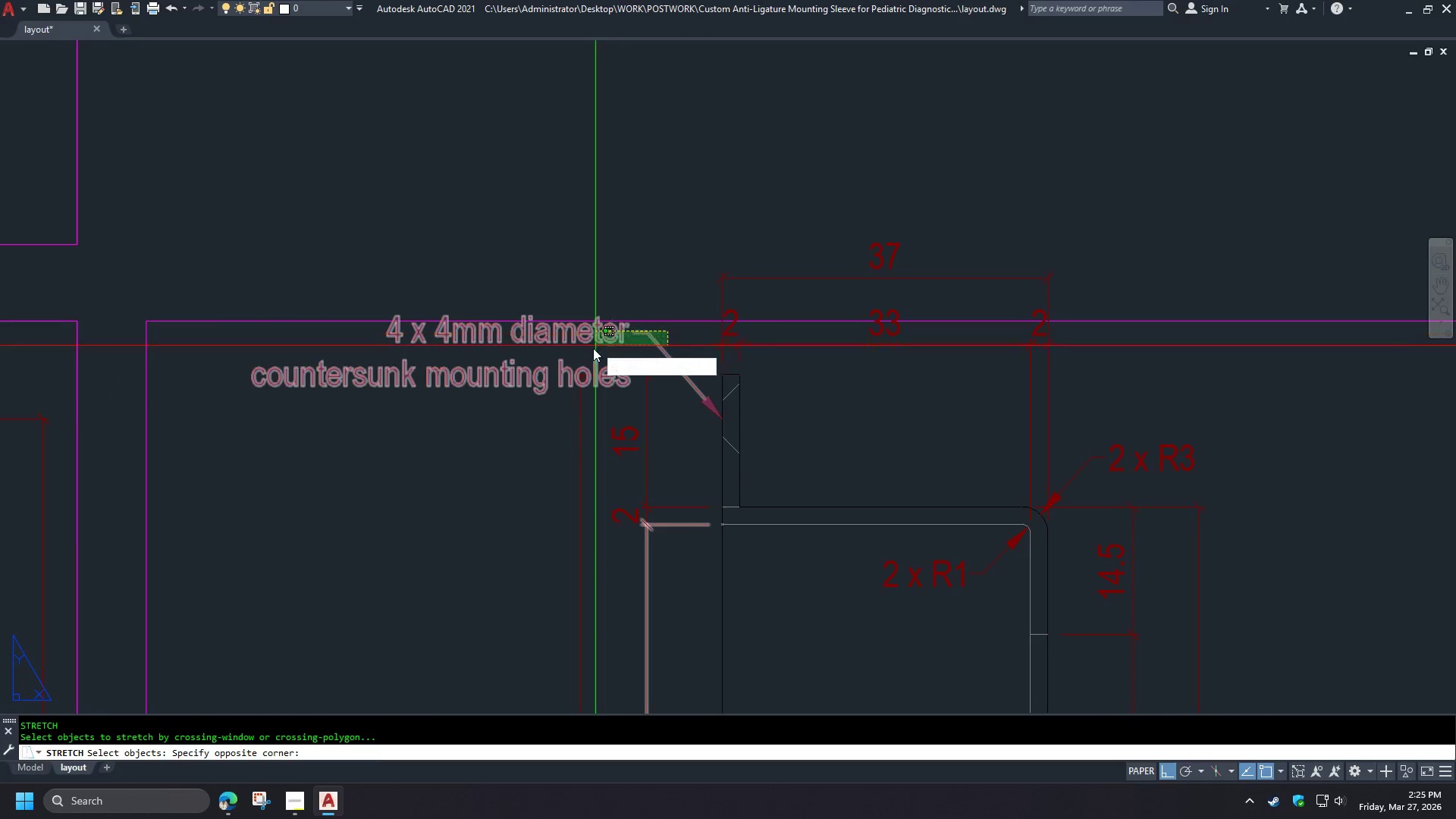 
left_click([593, 350])
 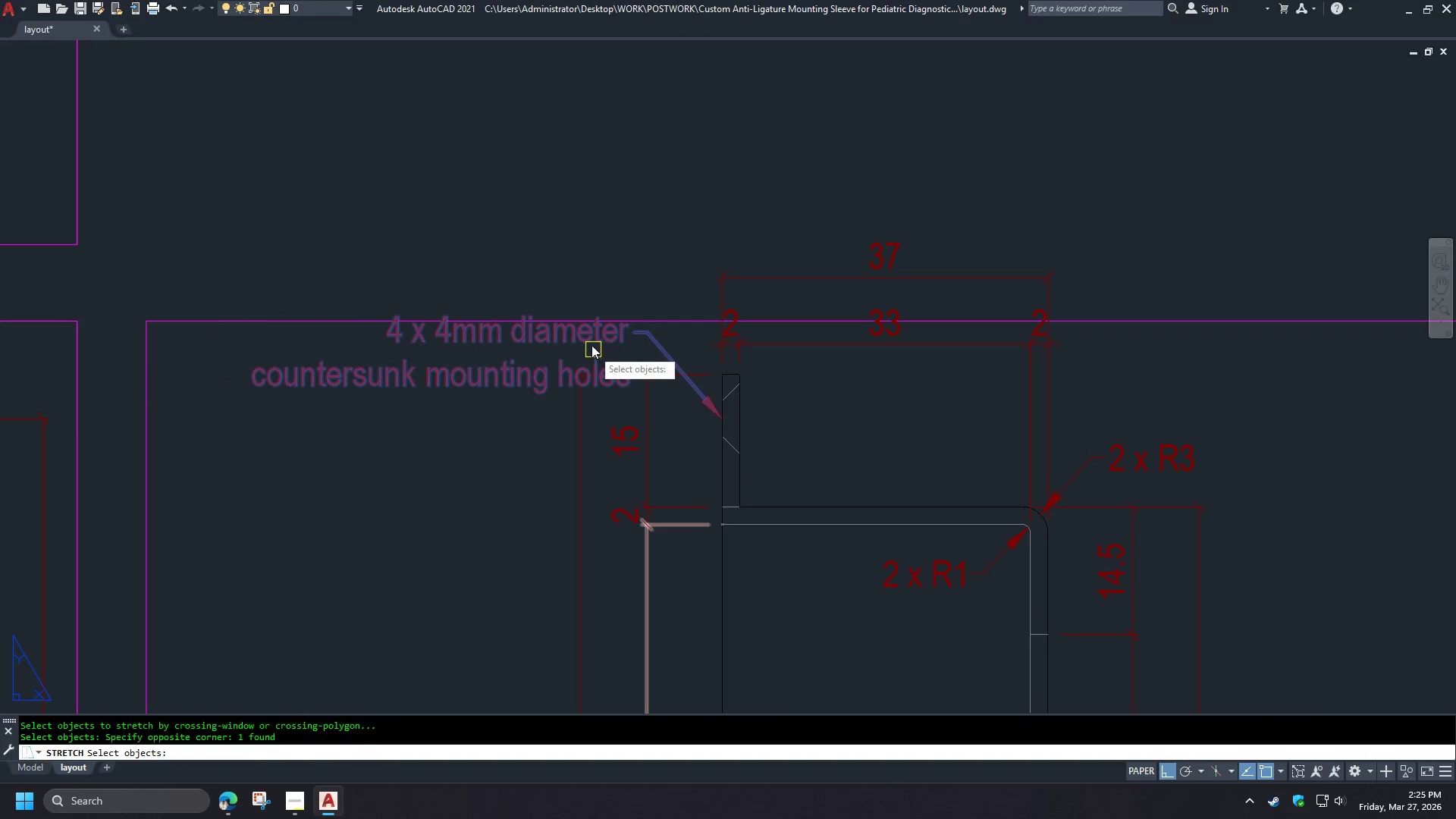 
key(Space)
 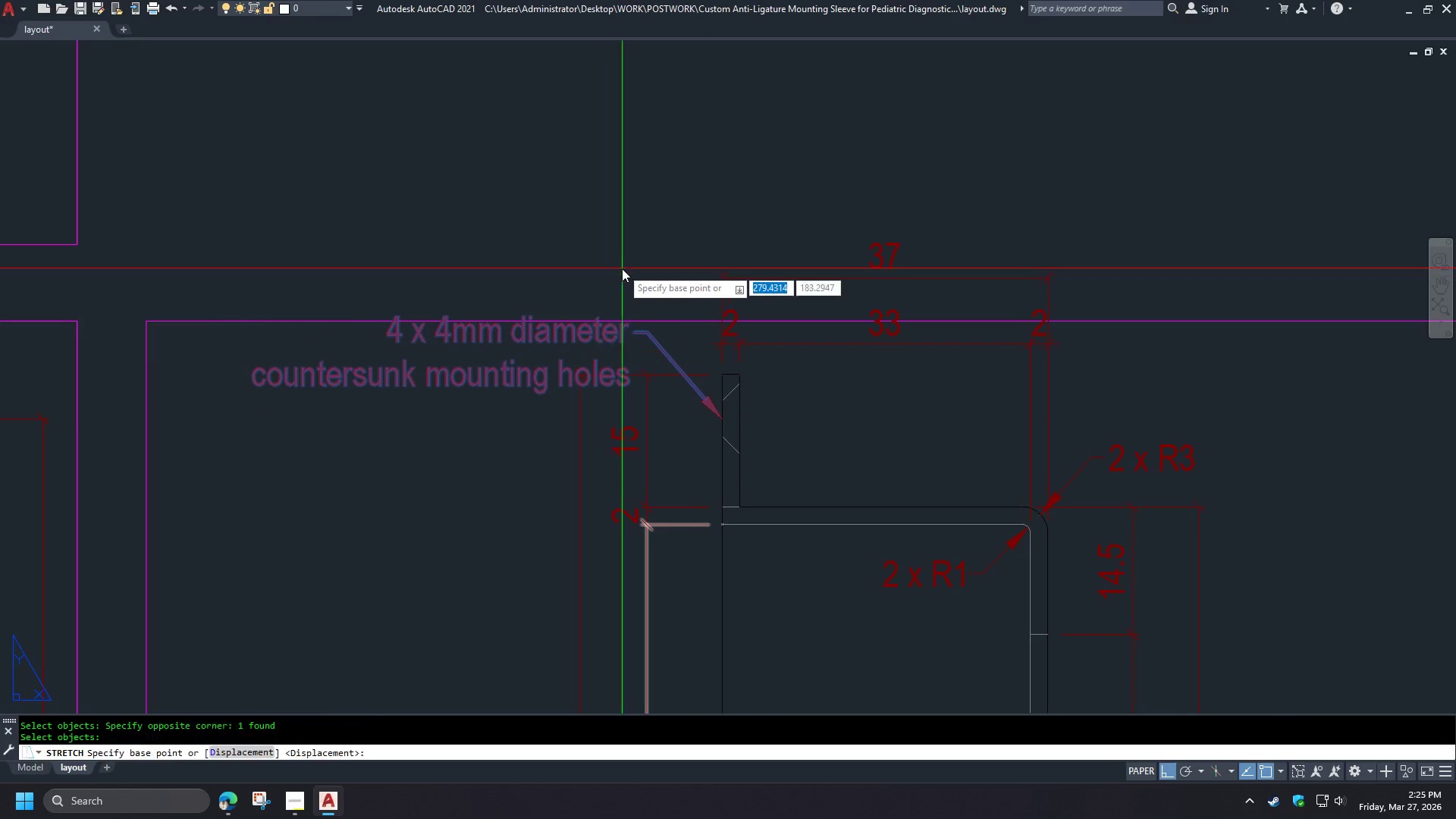 
left_click_drag(start_coordinate=[622, 266], to_coordinate=[614, 255])
 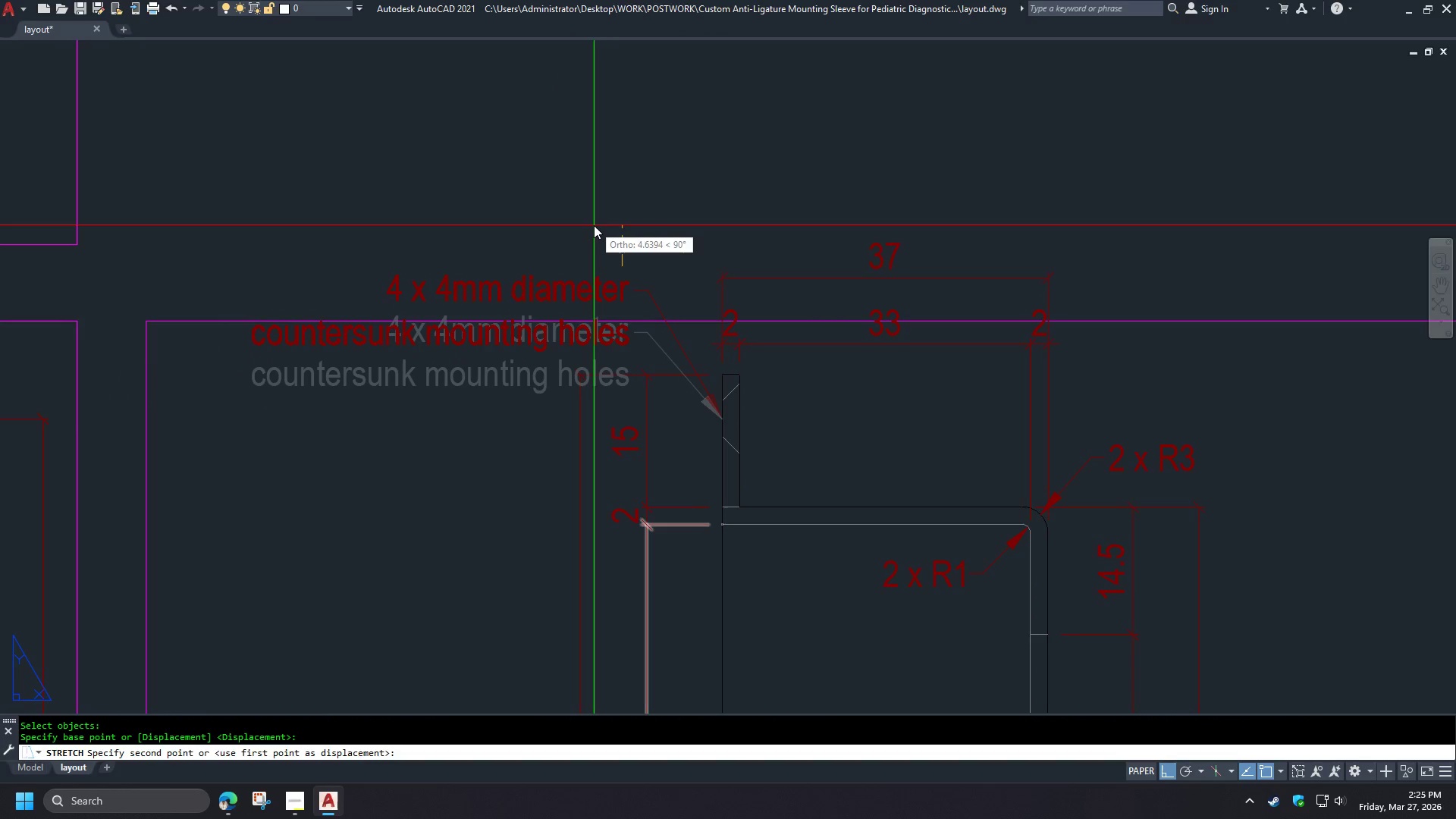 
left_click([594, 228])
 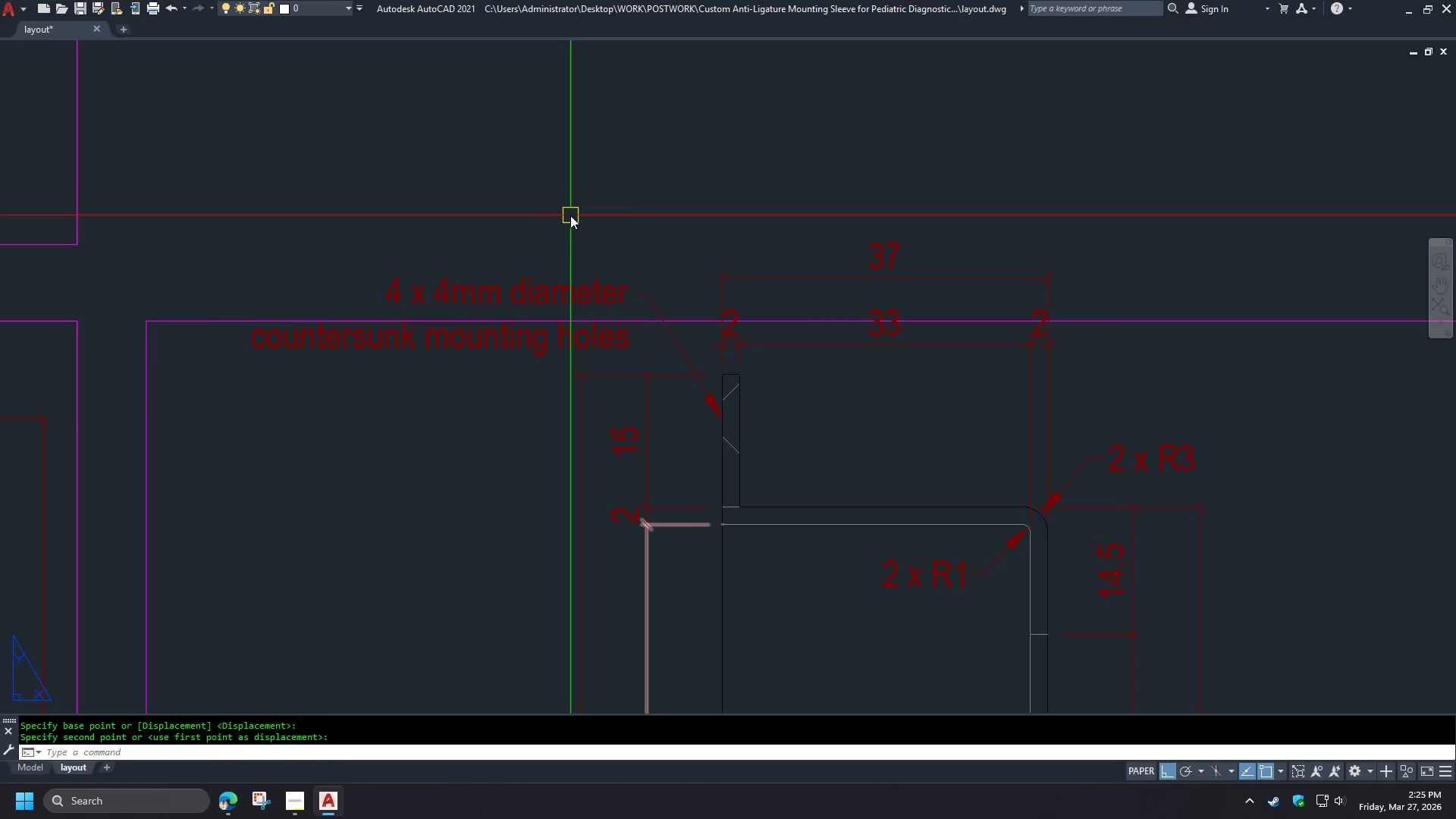 
scroll: coordinate [651, 218], scroll_direction: down, amount: 2.0
 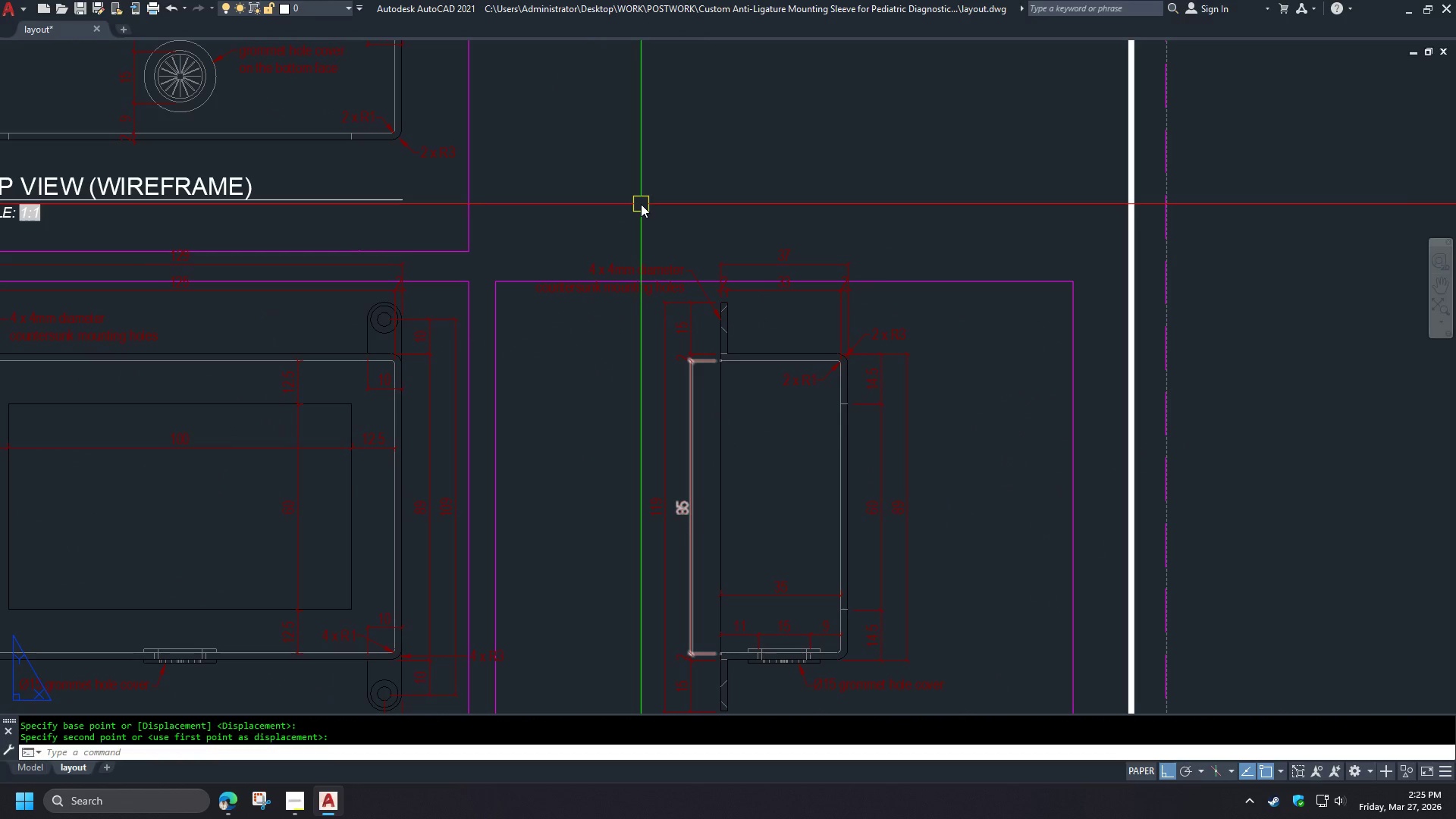 
type(RE )
 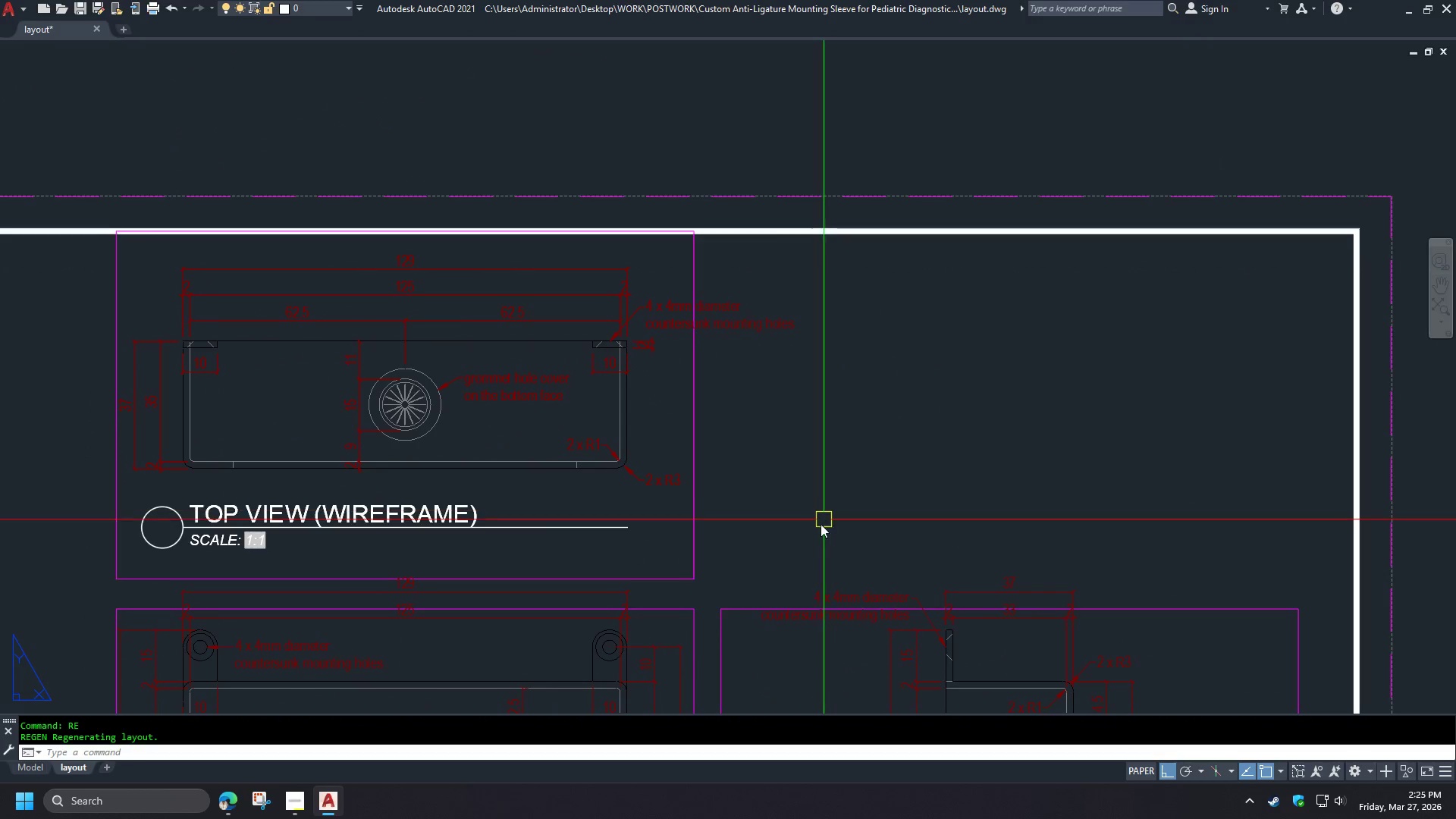 
scroll: coordinate [810, 388], scroll_direction: down, amount: 1.0
 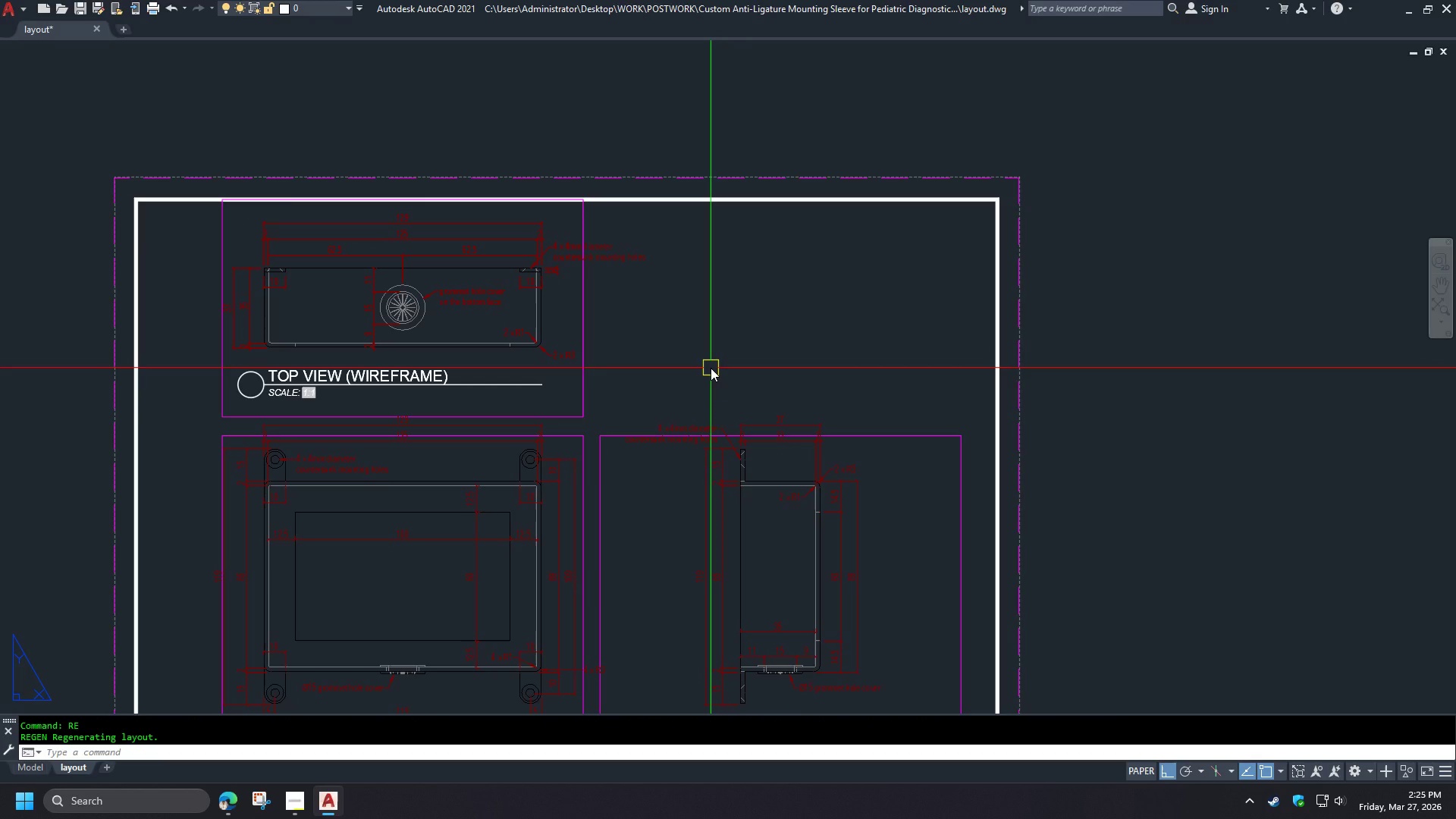 
wait(14.43)
 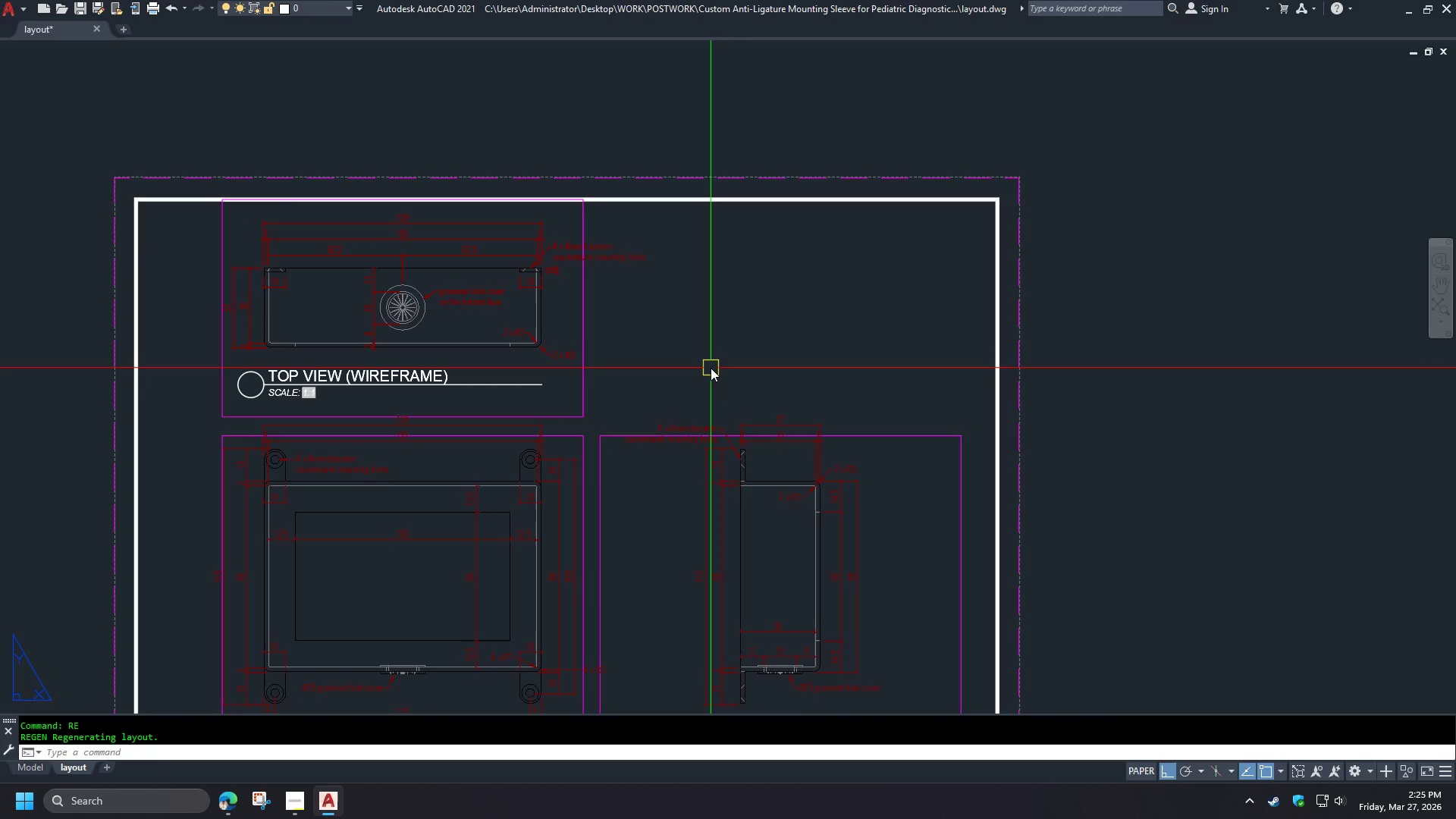 
scroll: coordinate [899, 585], scroll_direction: up, amount: 1.0
 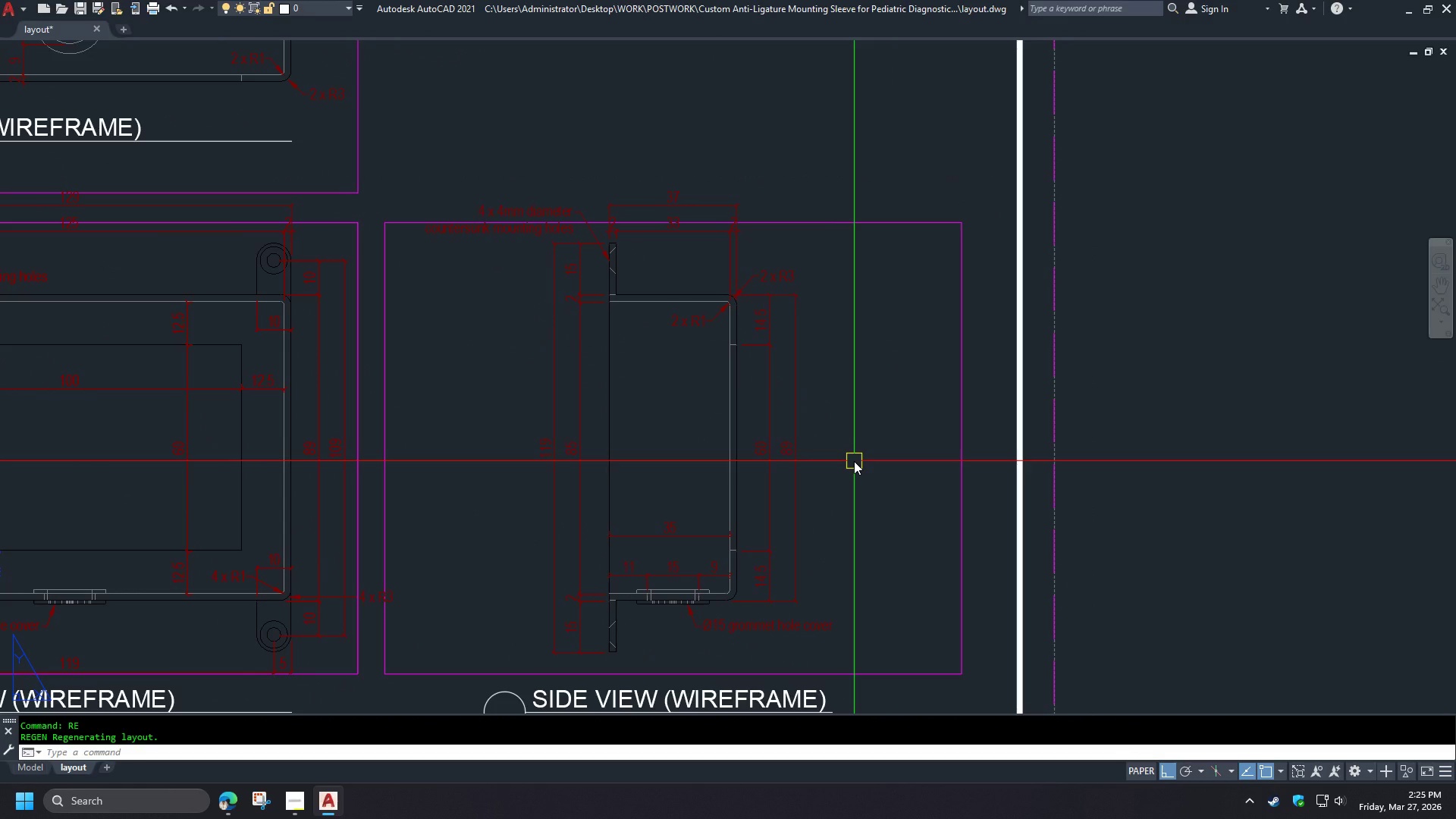 
scroll: coordinate [854, 461], scroll_direction: down, amount: 2.0
 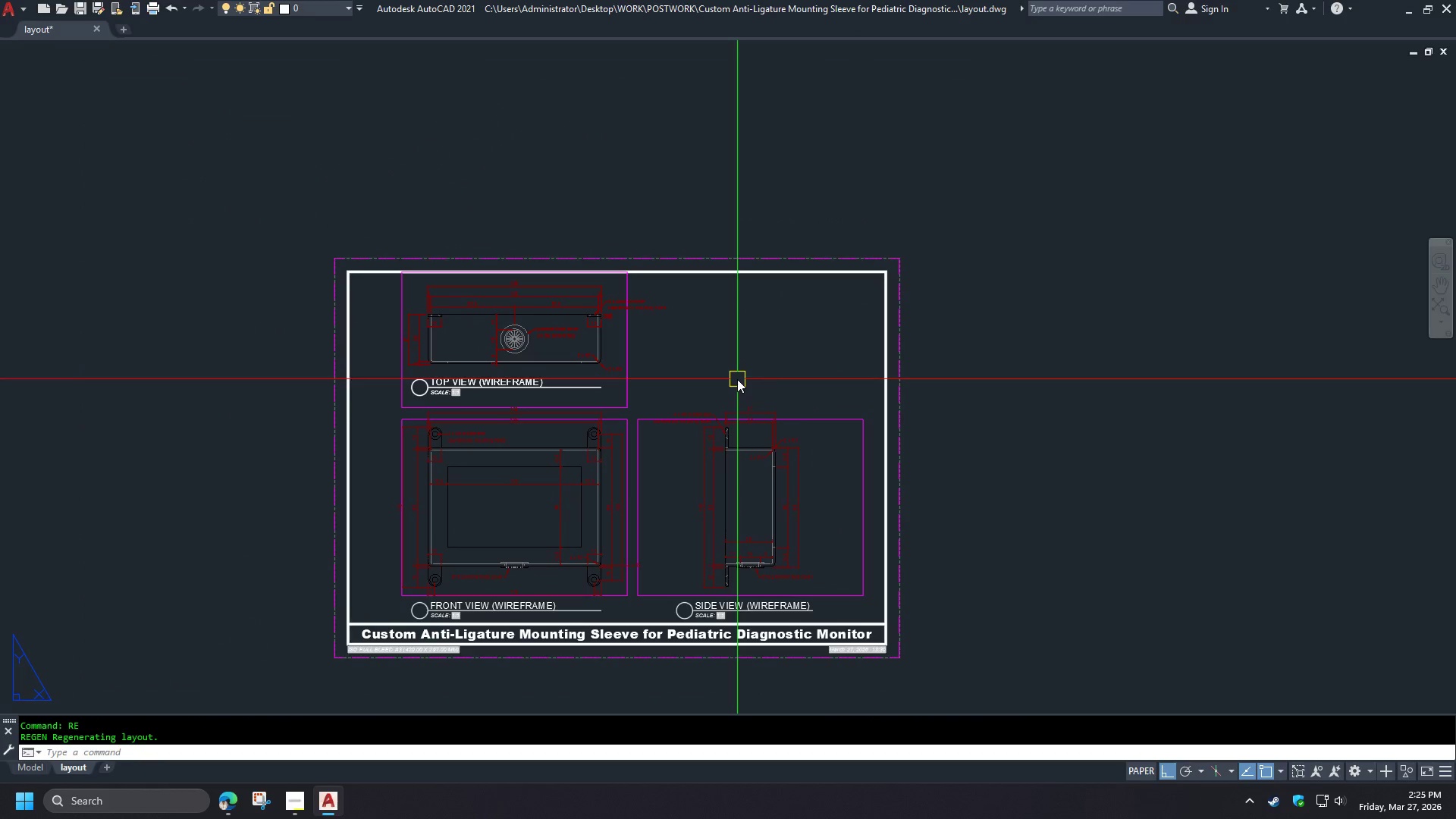 
type(PRE )
 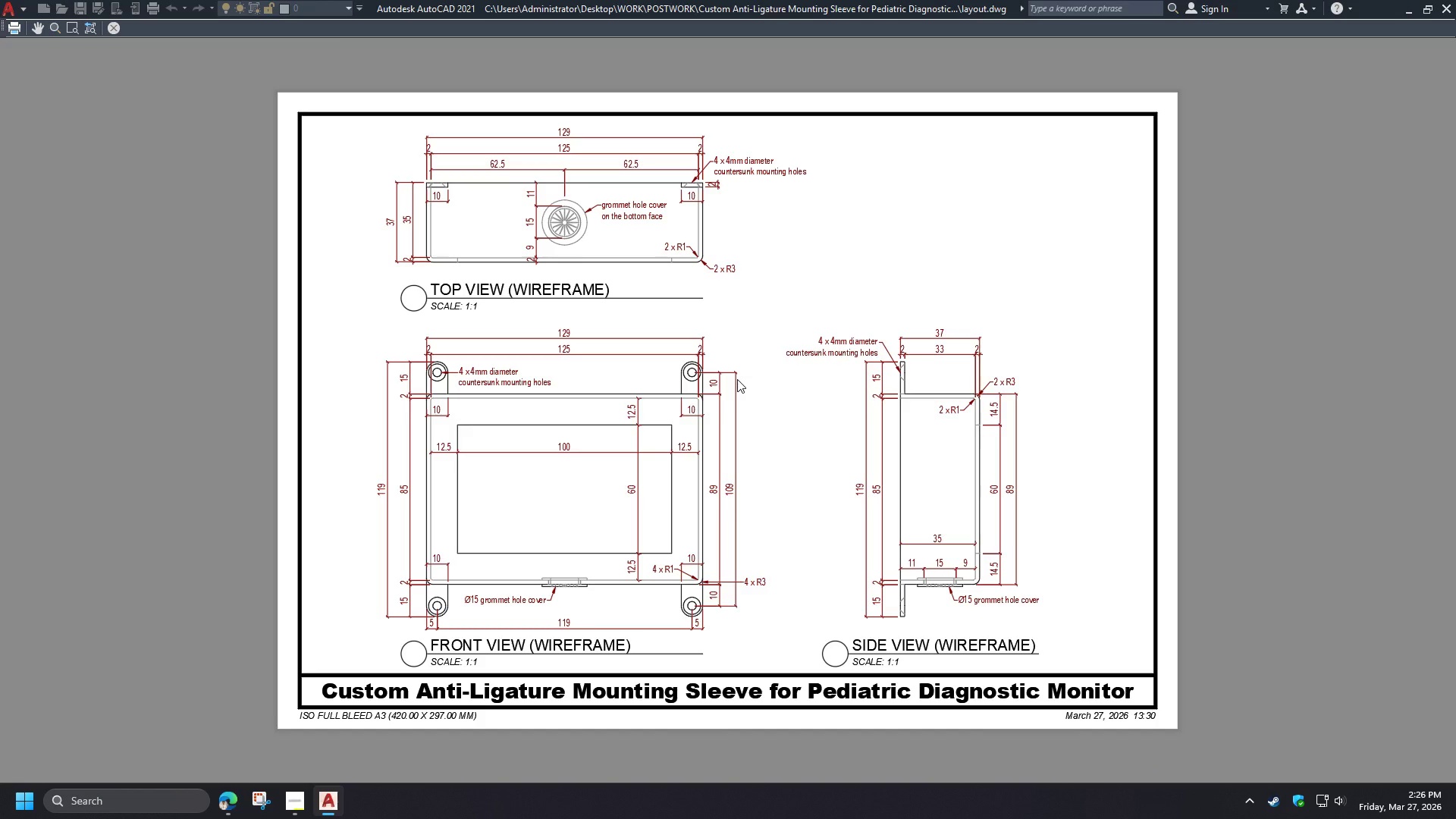 
scroll: coordinate [562, 427], scroll_direction: up, amount: 2.0
 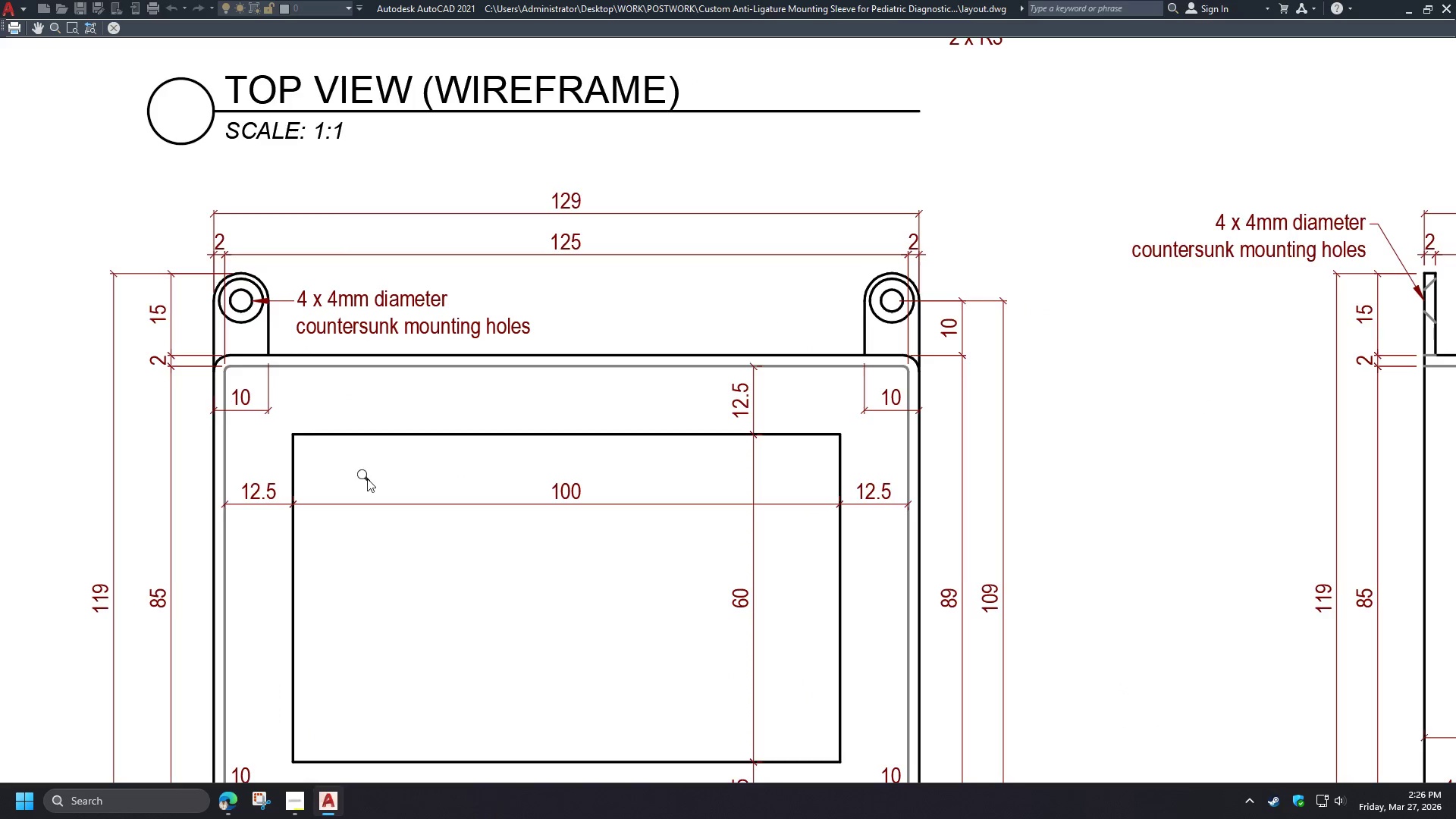 
scroll: coordinate [432, 526], scroll_direction: down, amount: 2.0
 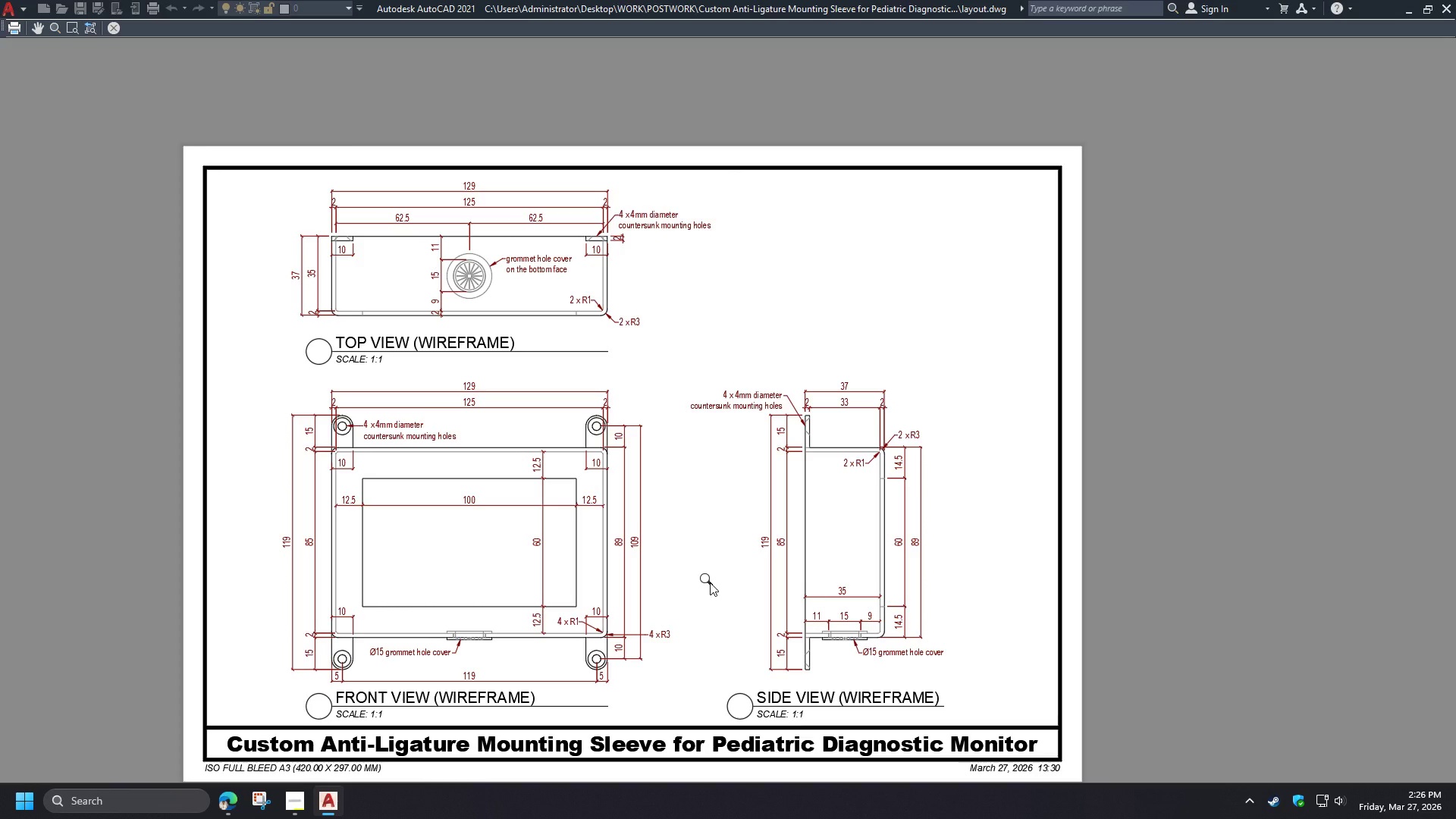 
wait(16.74)
 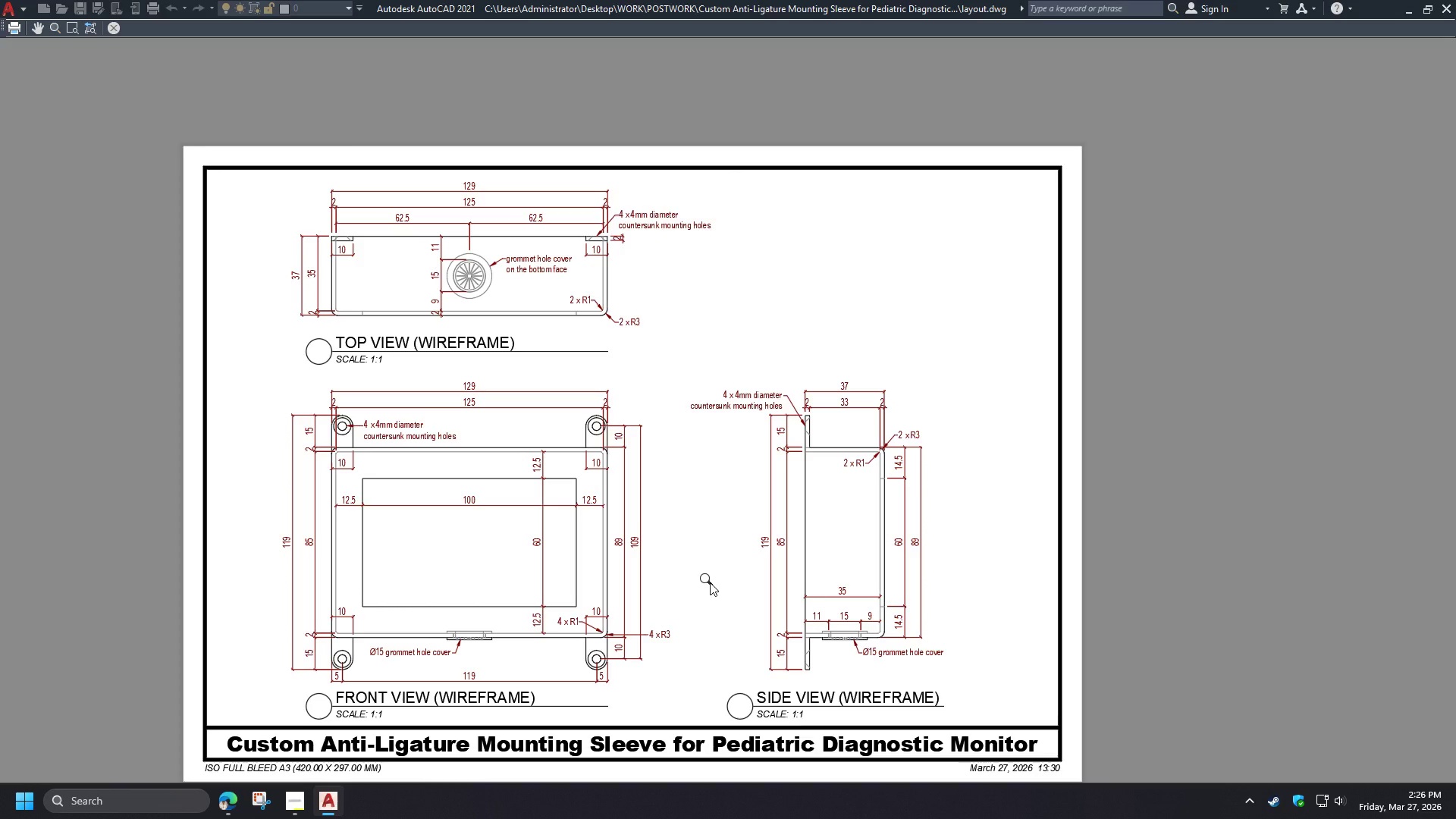 
scroll: coordinate [394, 466], scroll_direction: up, amount: 1.0
 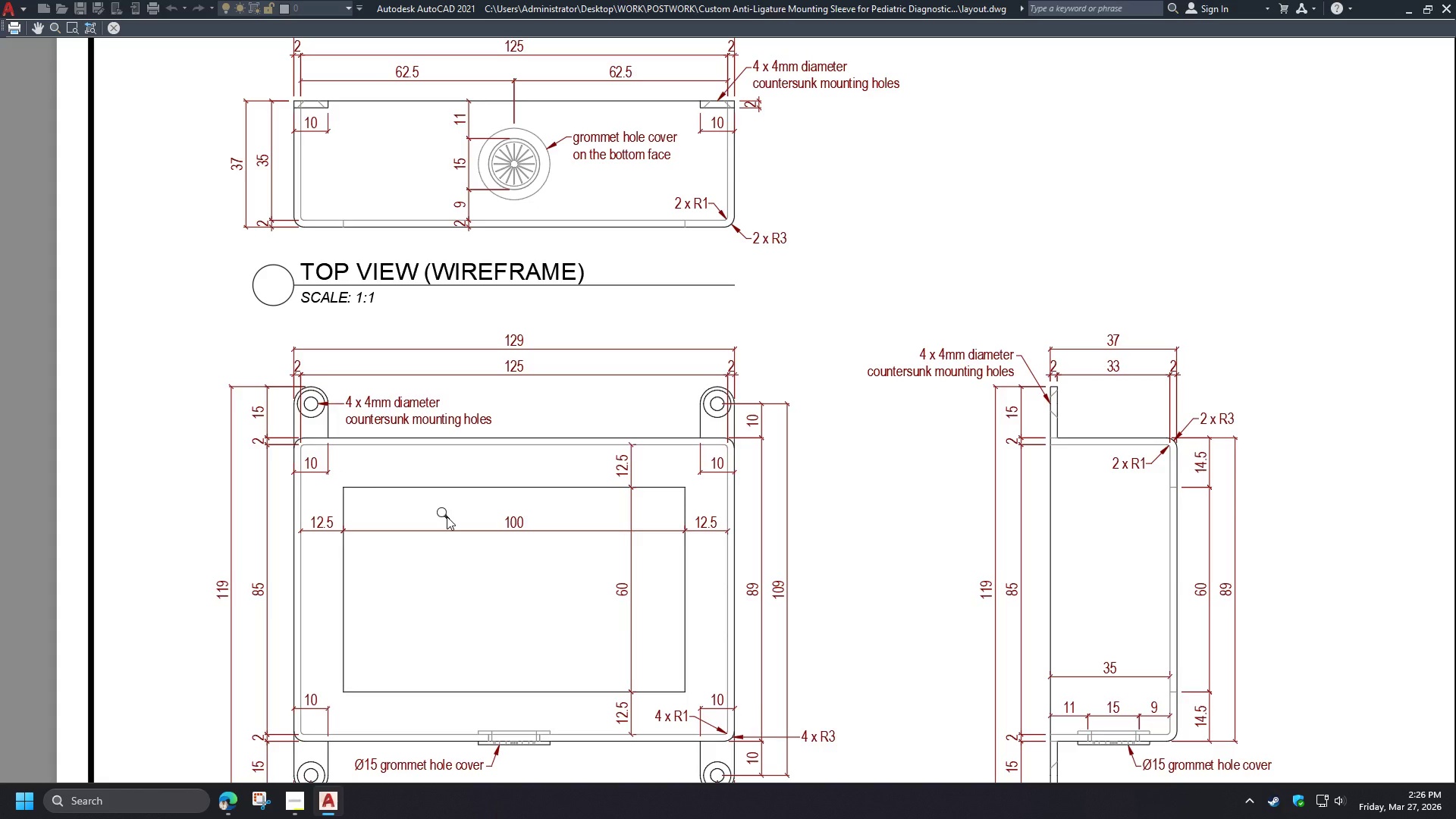 
scroll: coordinate [447, 516], scroll_direction: down, amount: 1.0
 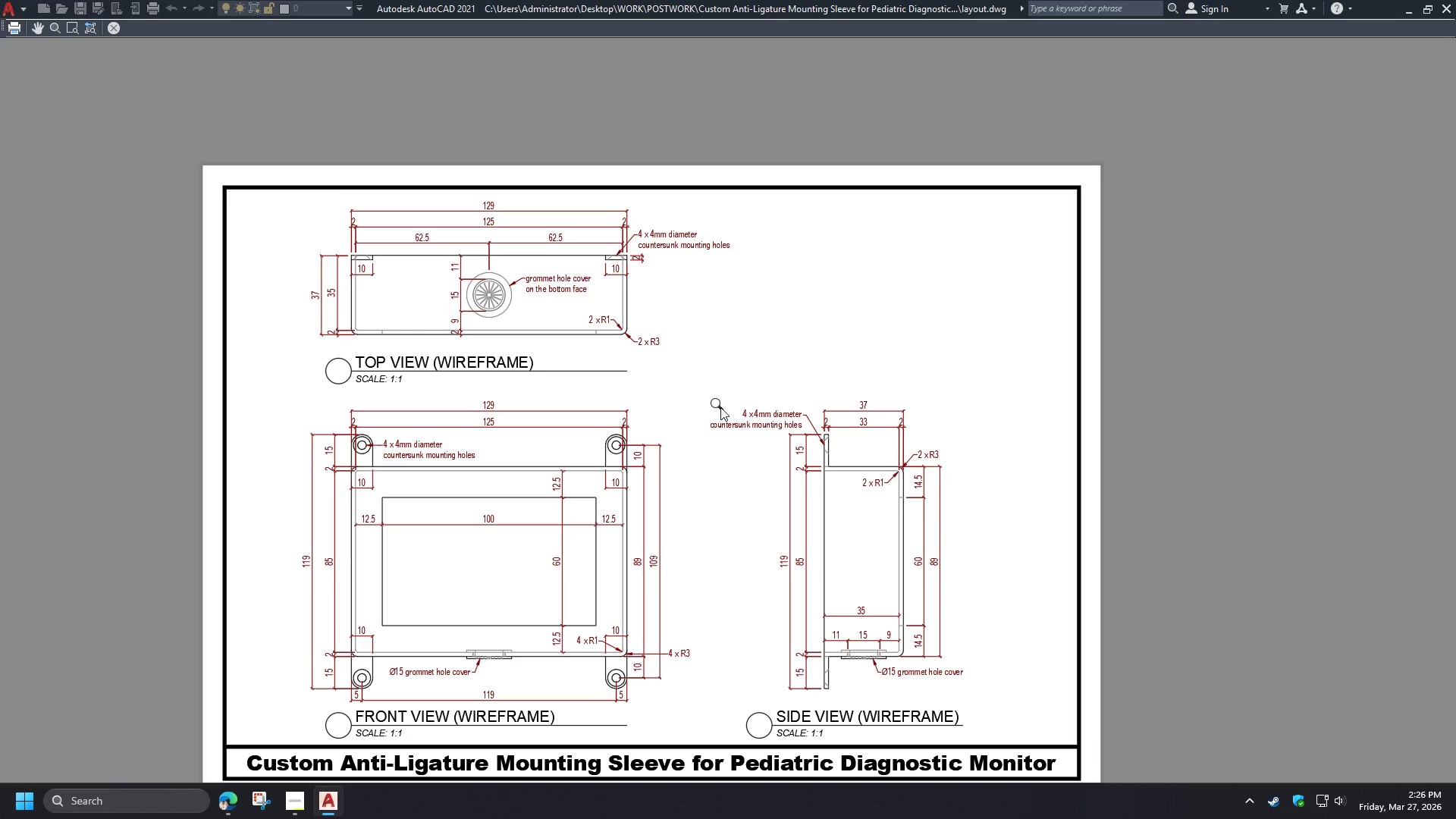 
wait(12.58)
 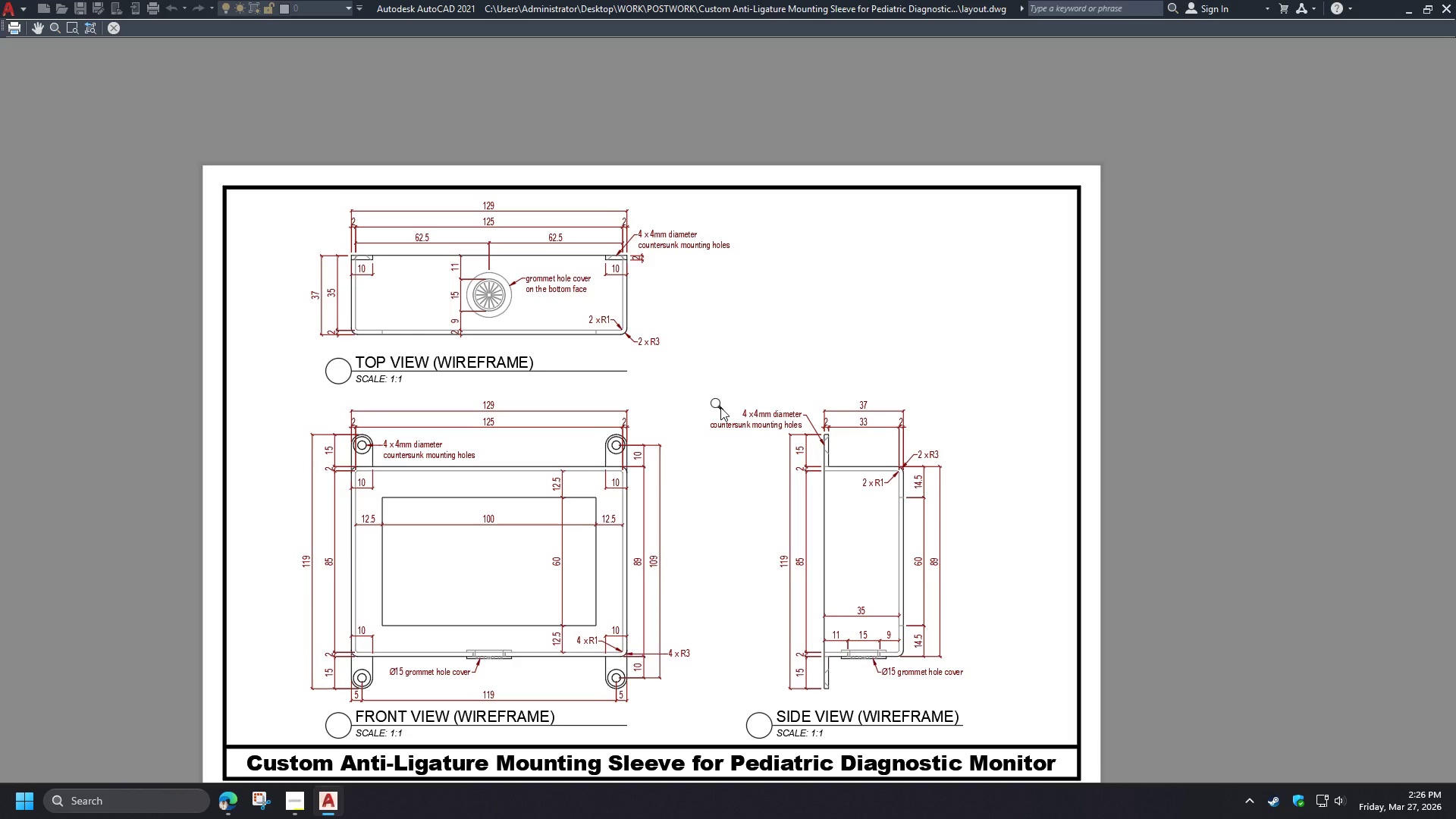 
scroll: coordinate [720, 408], scroll_direction: up, amount: 1.0
 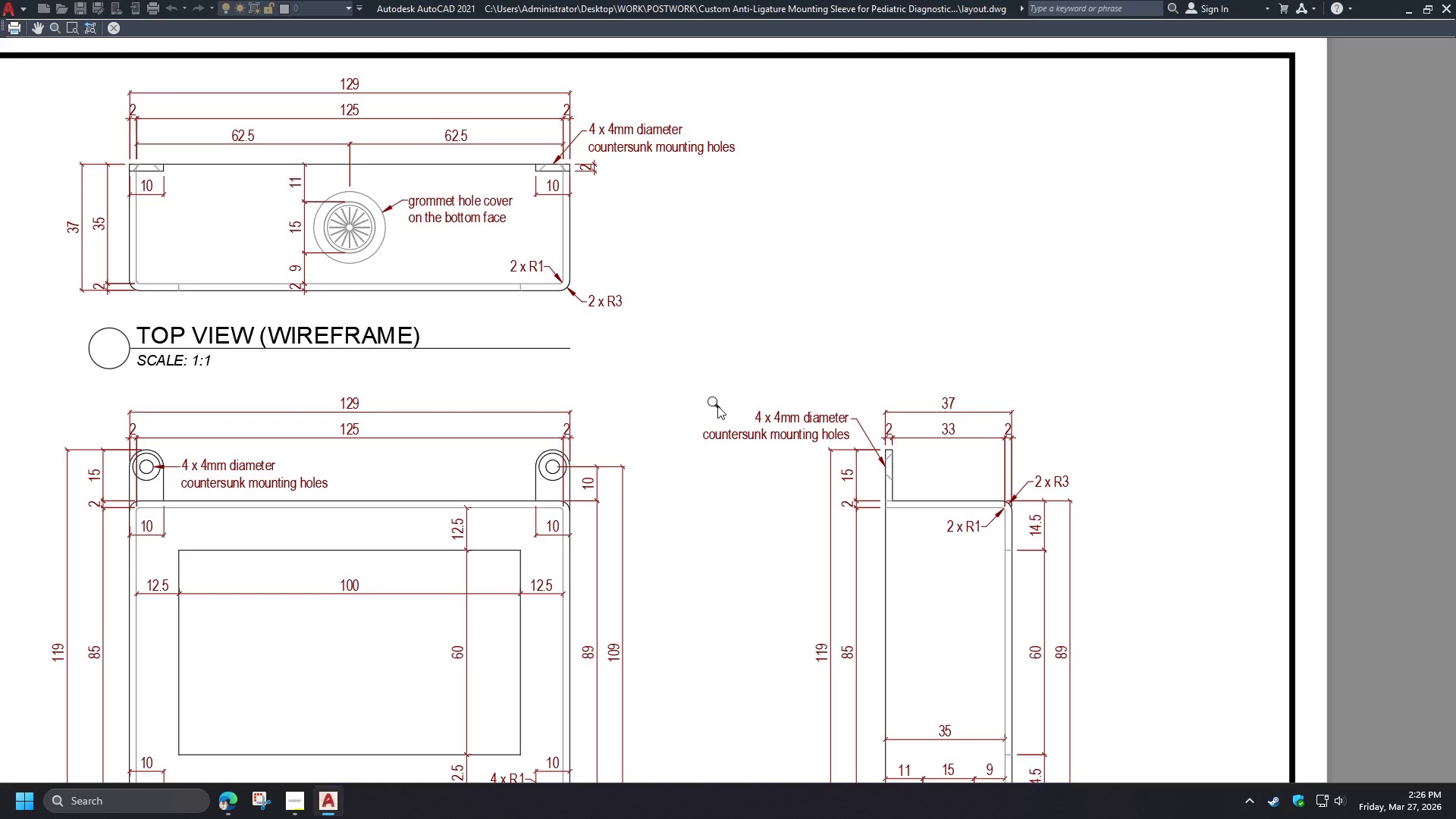 
wait(14.95)
 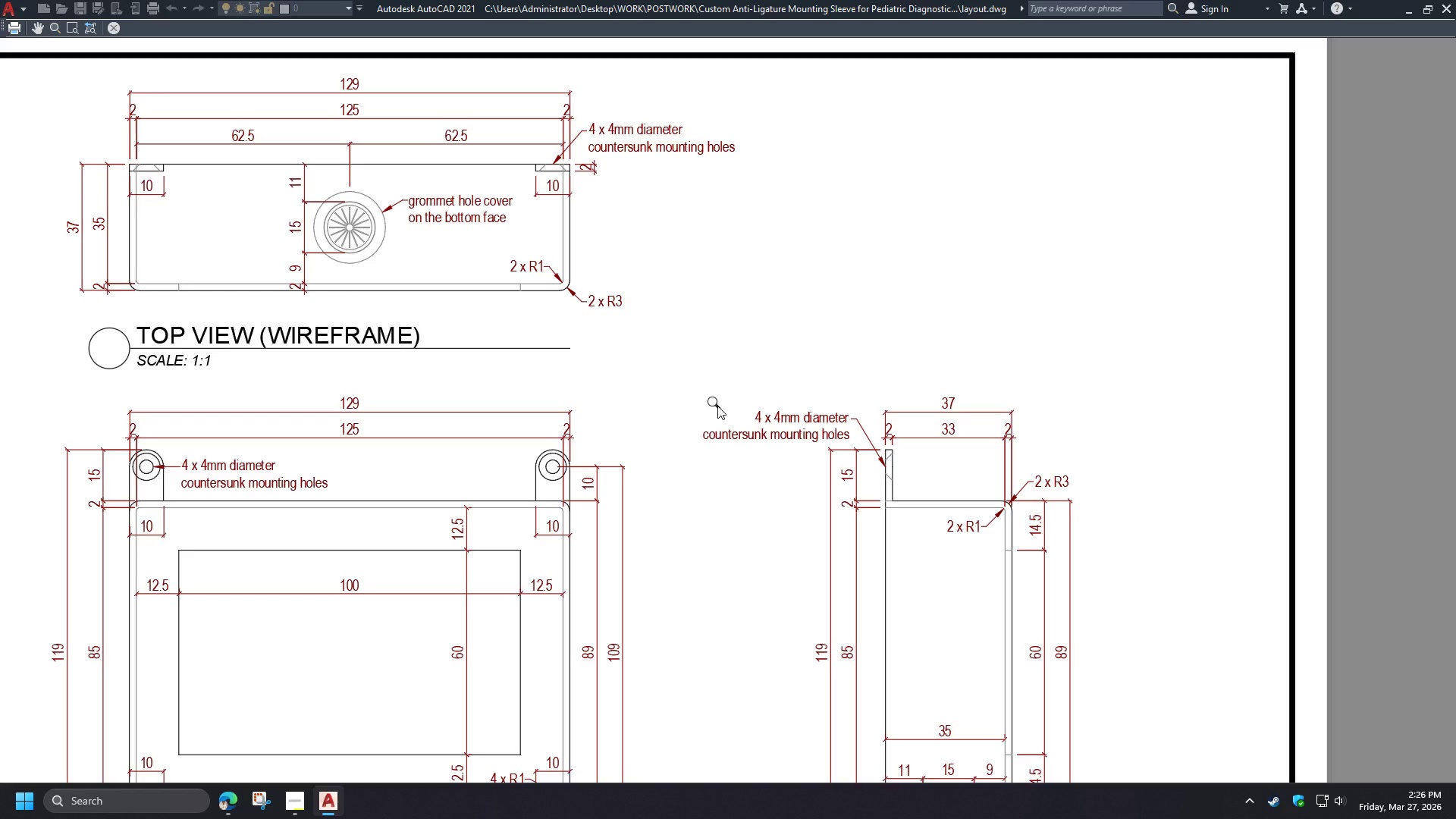 
scroll: coordinate [588, 389], scroll_direction: none, amount: 0.0
 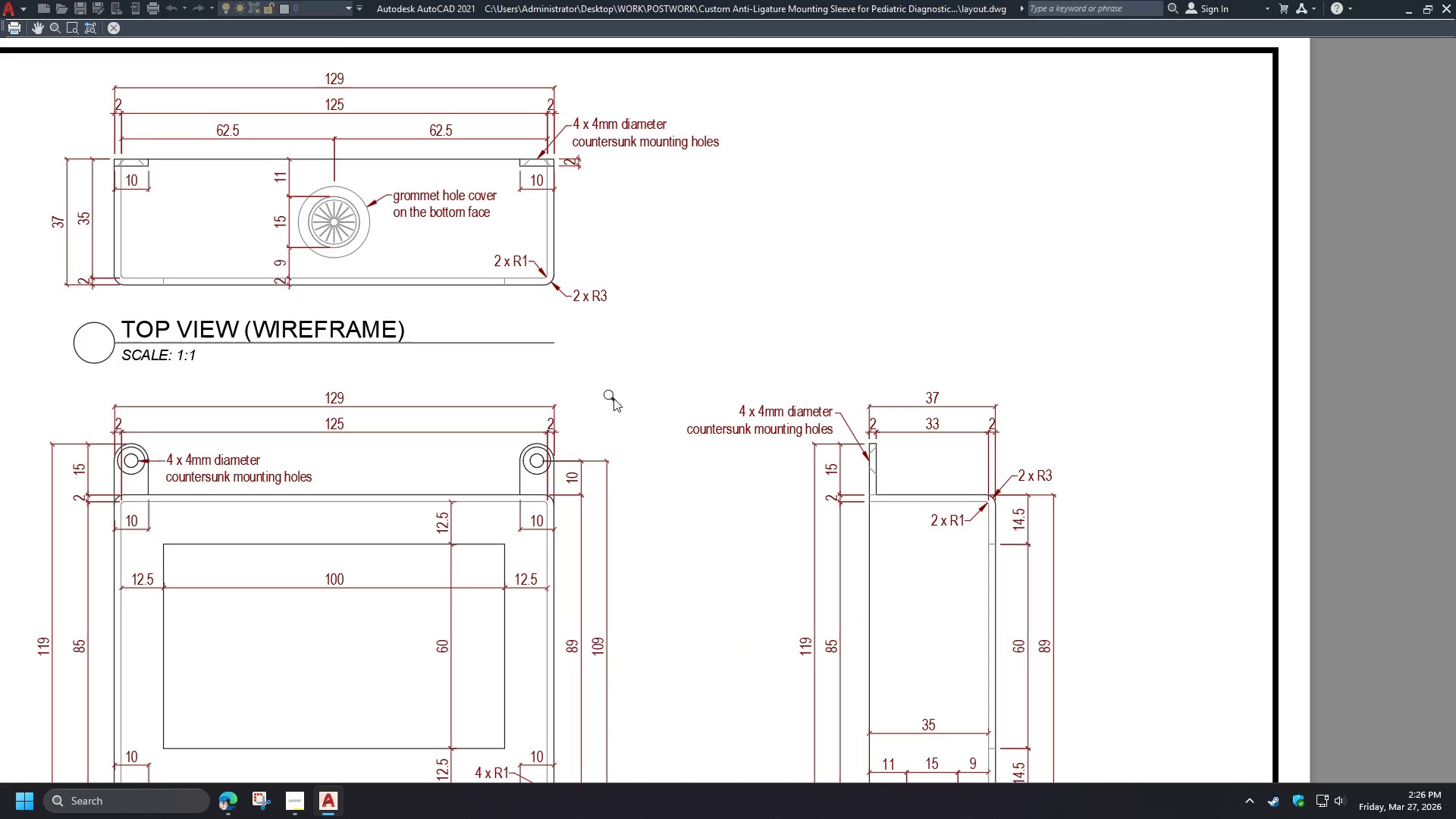 
wait(5.34)
 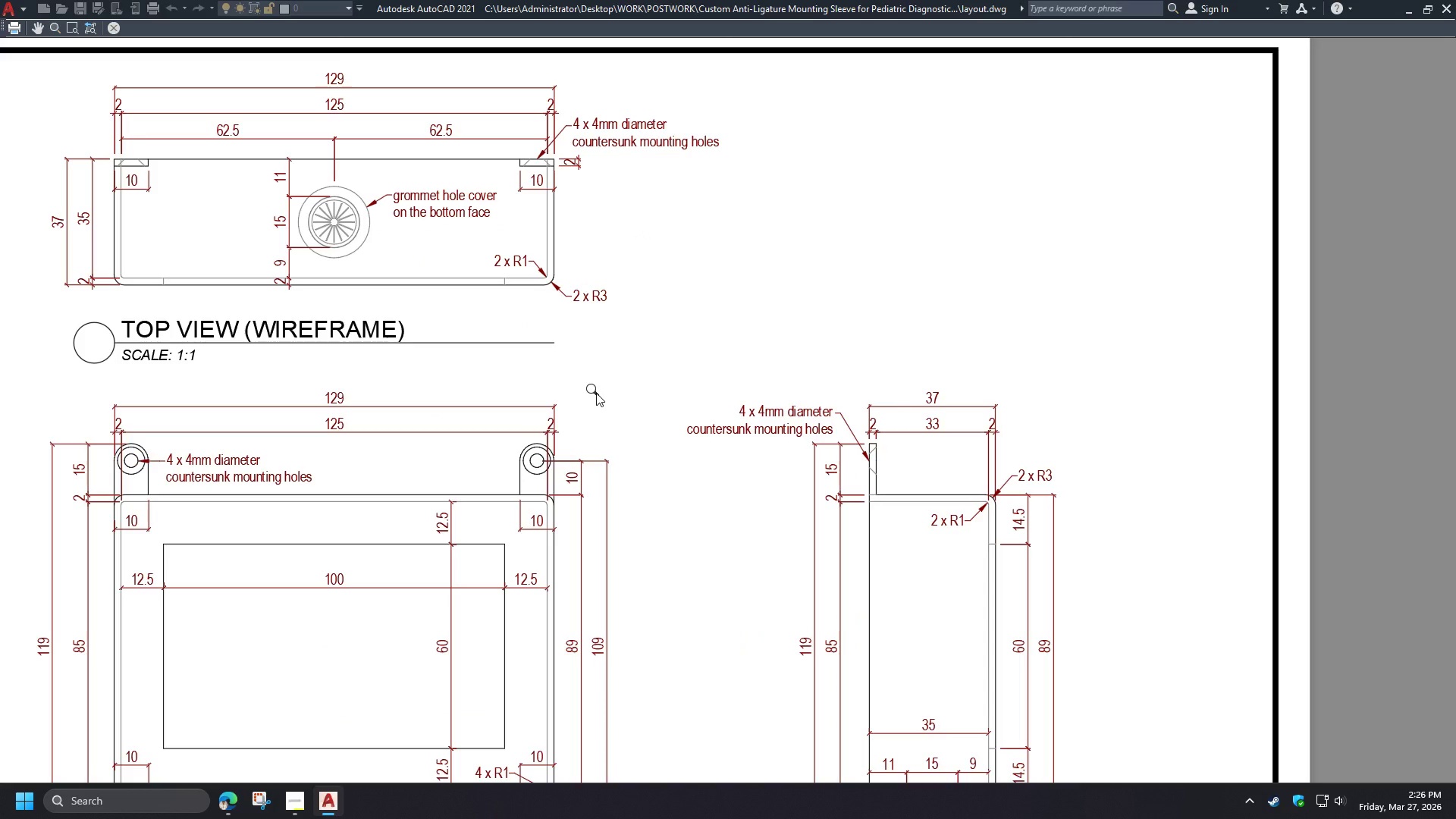 
key(Escape)
 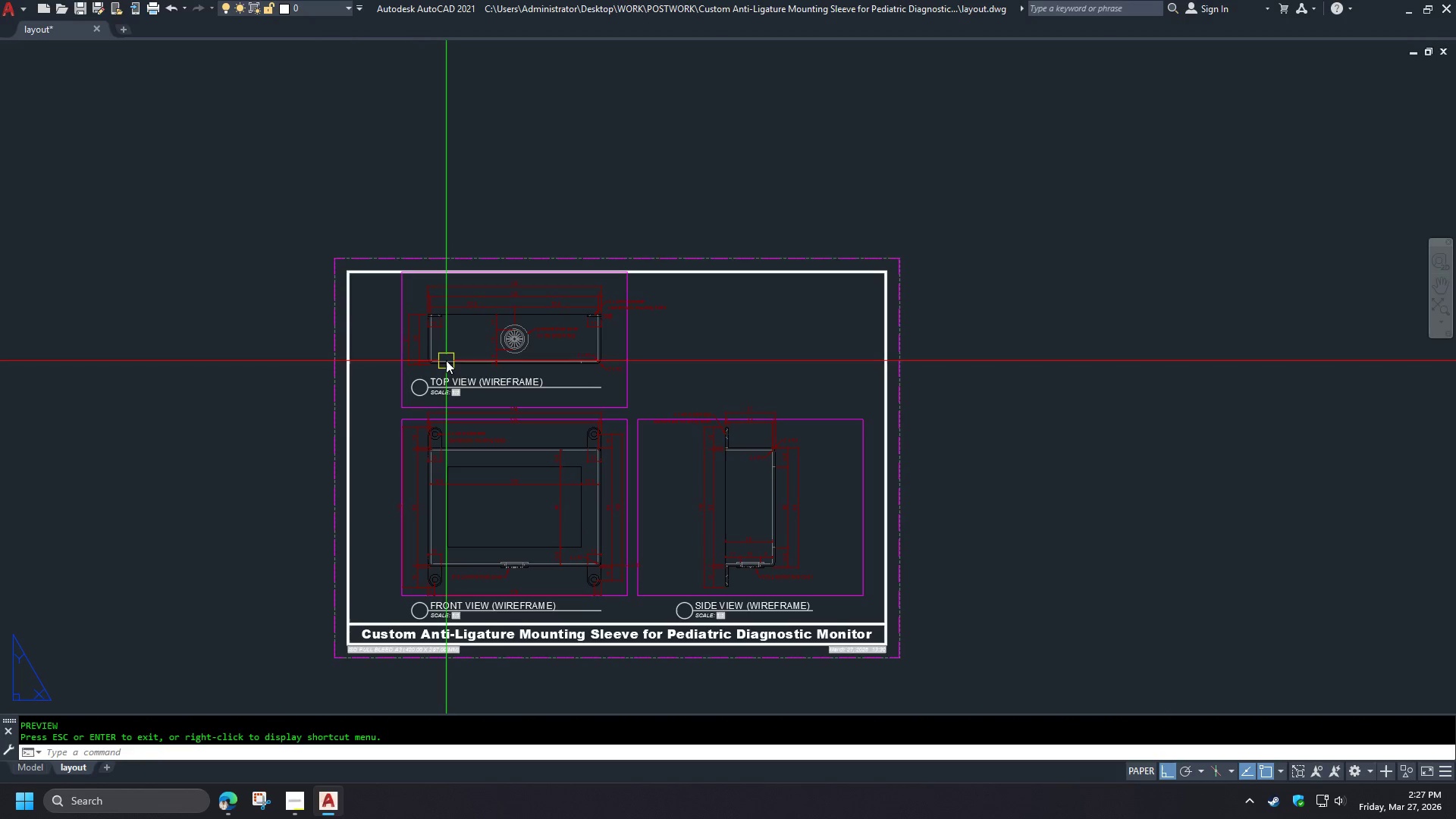 
scroll: coordinate [446, 328], scroll_direction: up, amount: 4.0
 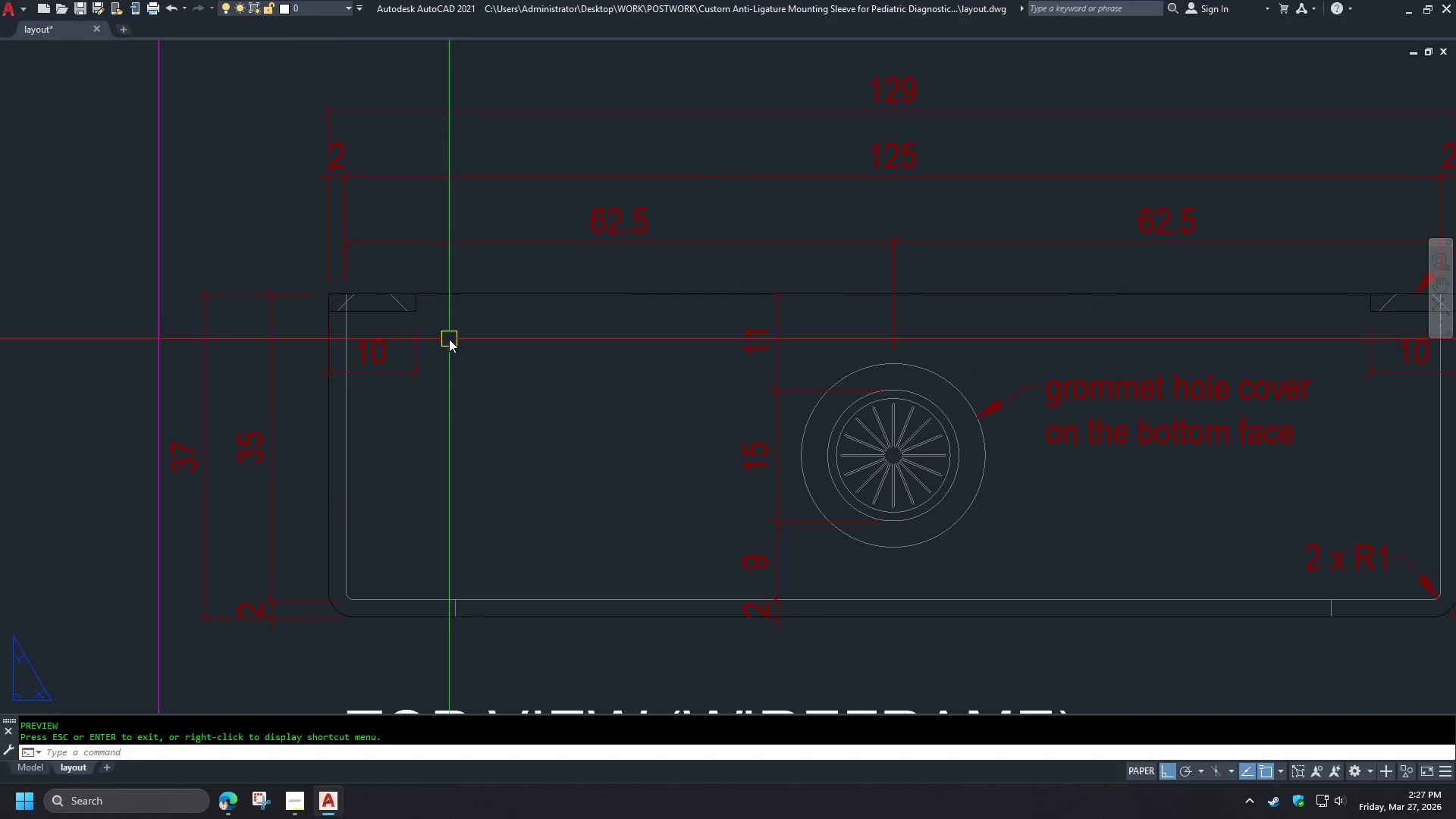 
scroll: coordinate [445, 331], scroll_direction: down, amount: 4.0
 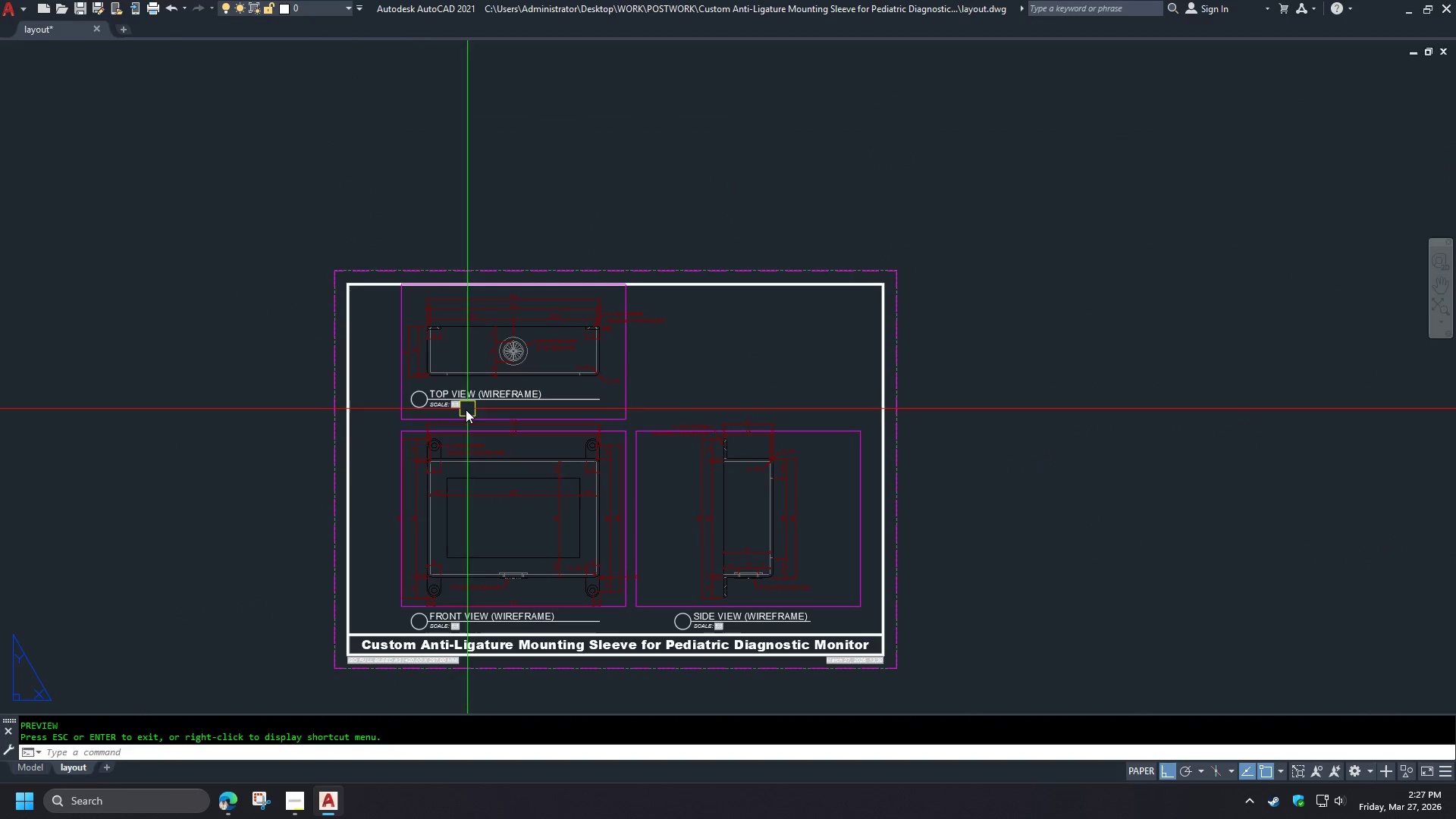 
scroll: coordinate [441, 451], scroll_direction: up, amount: 4.0
 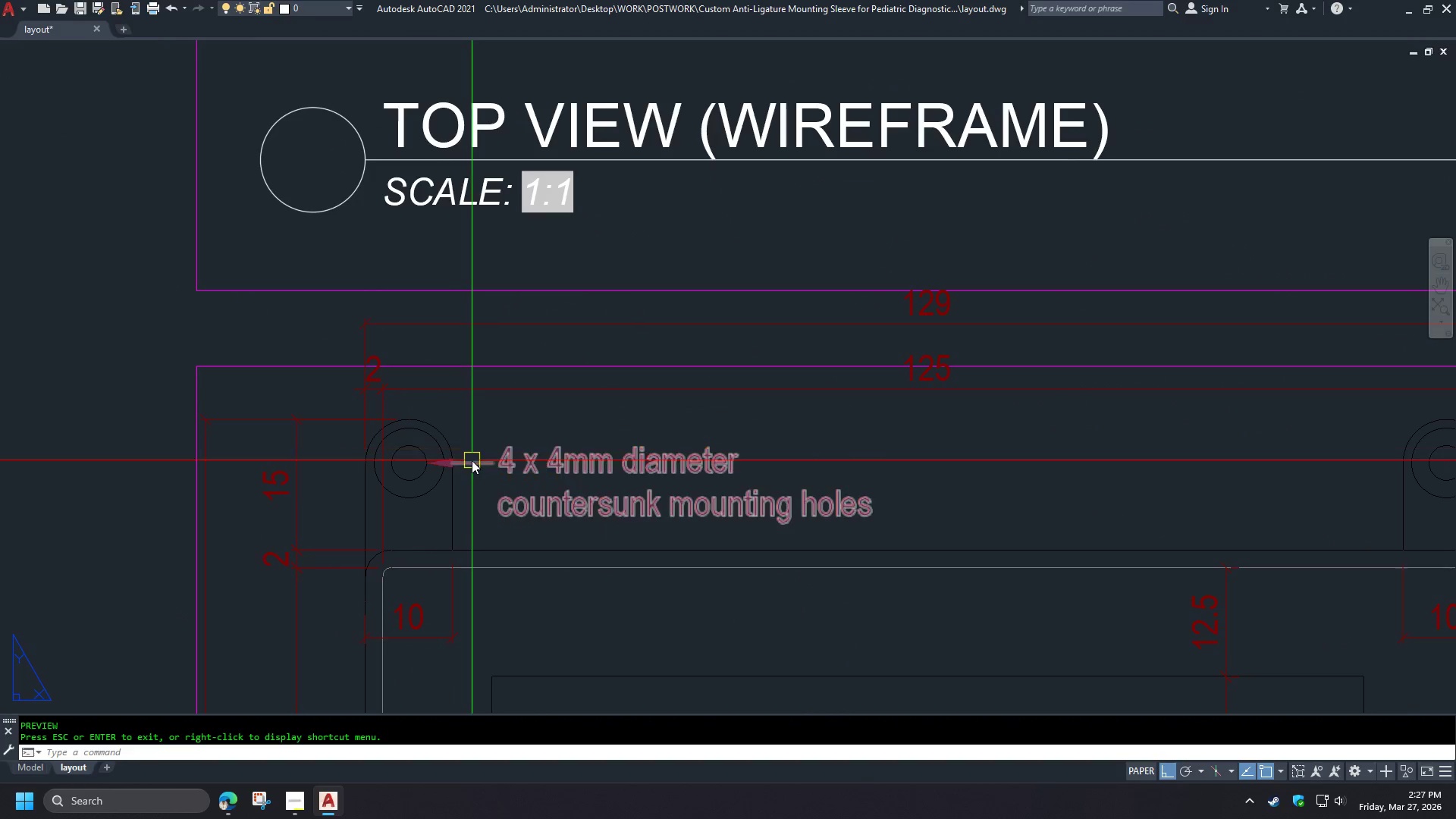 
left_click([472, 460])
 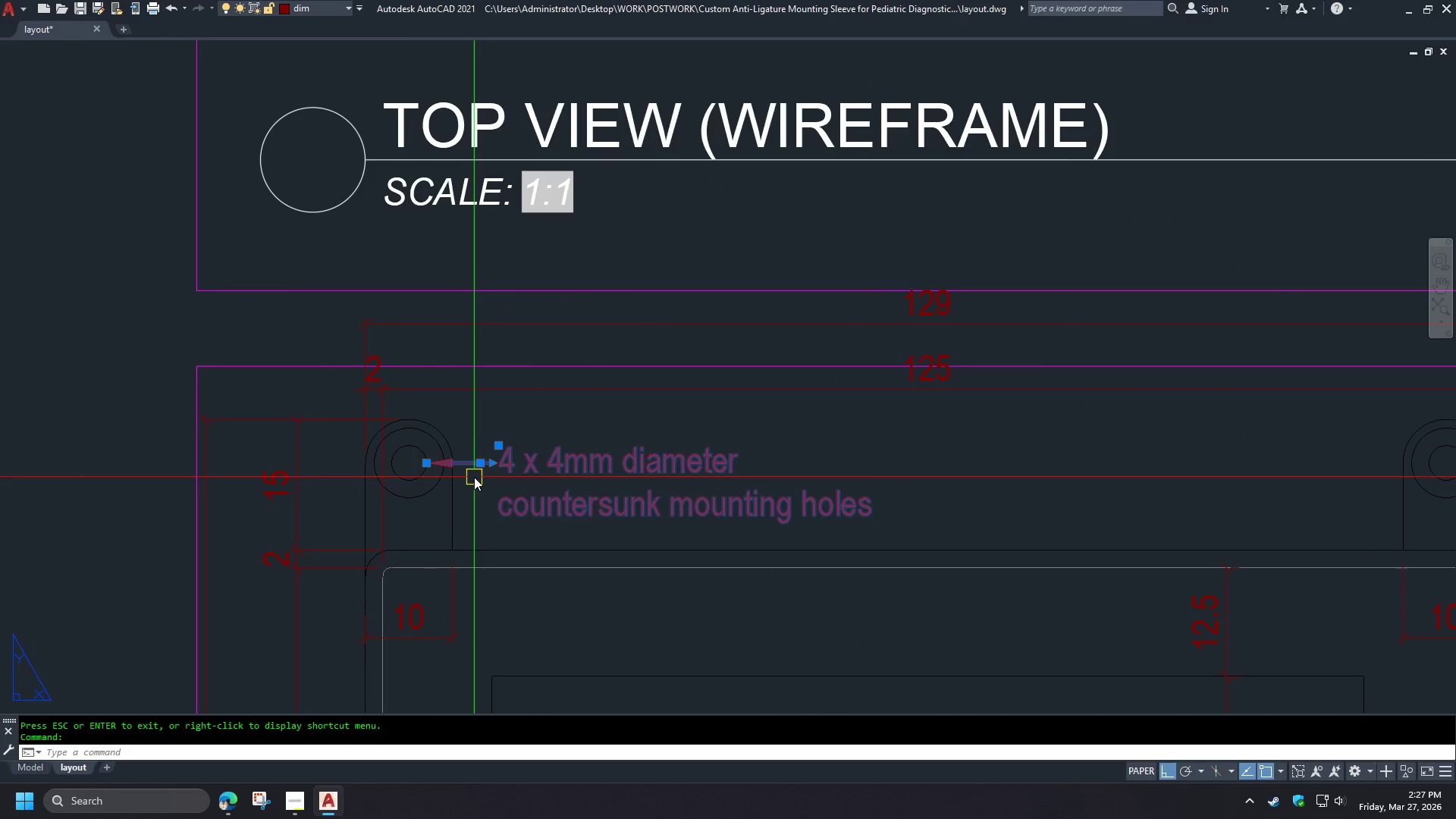 
scroll: coordinate [406, 471], scroll_direction: up, amount: 2.0
 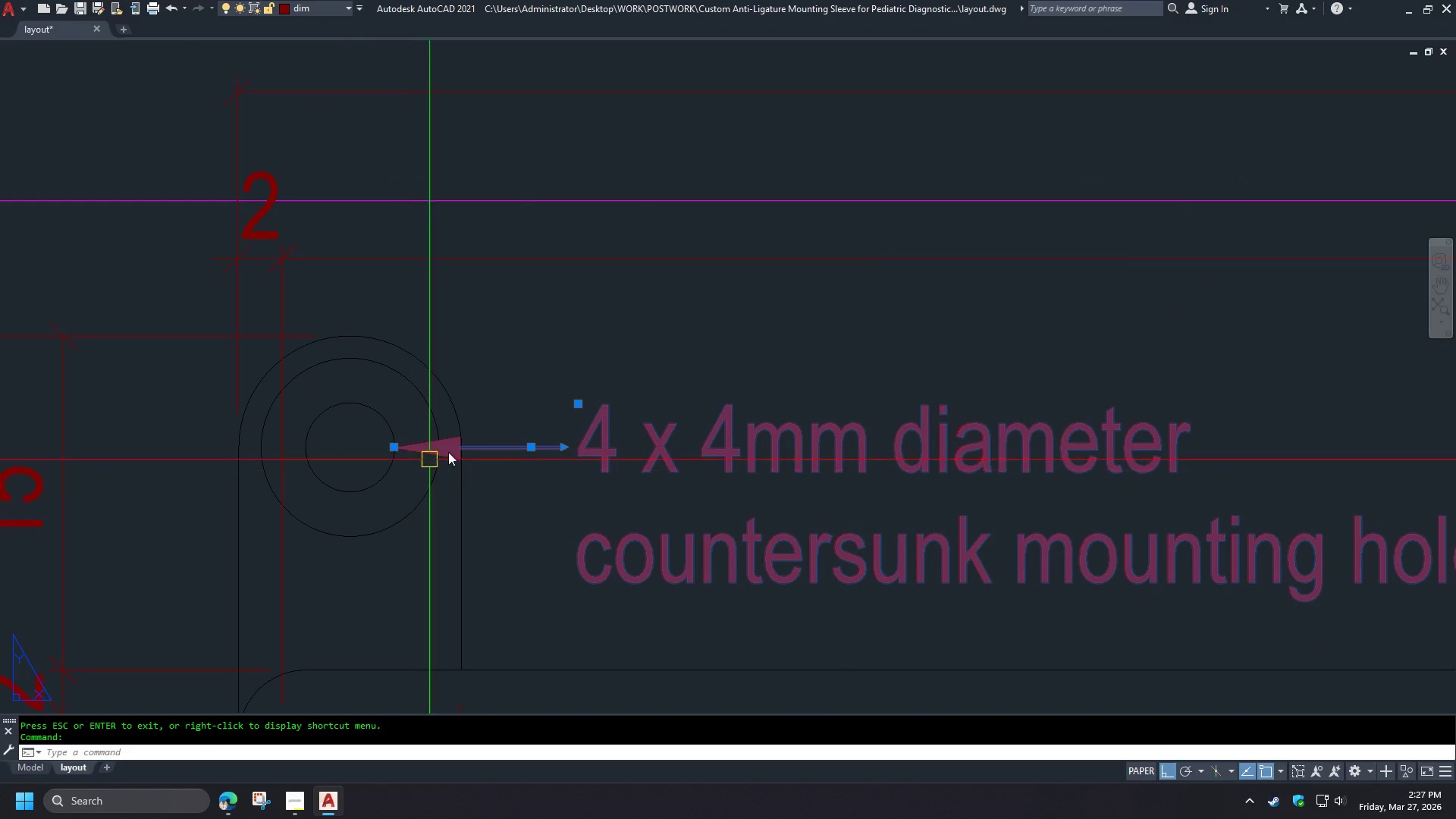 
key(Escape)
 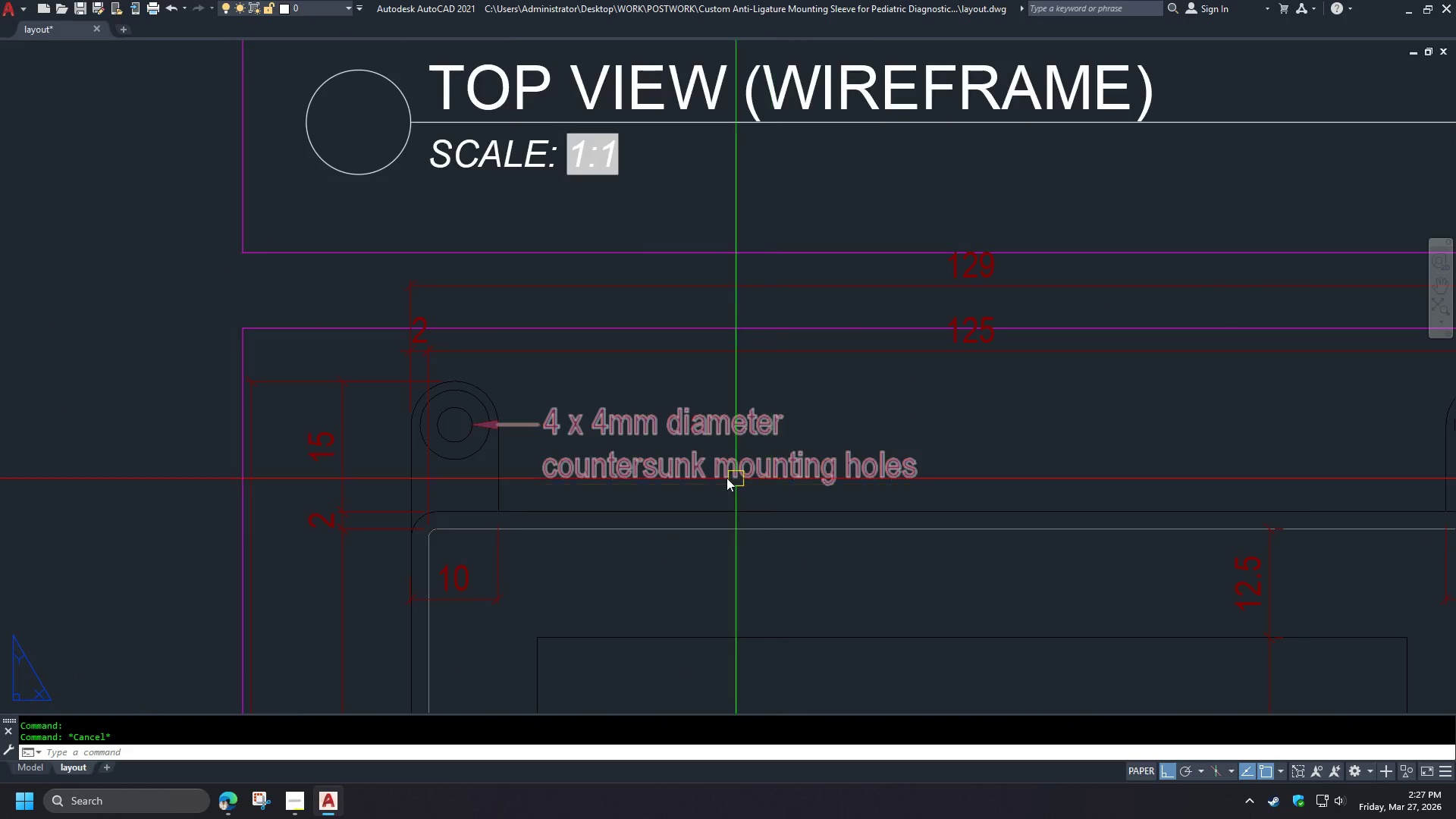 
scroll: coordinate [488, 397], scroll_direction: down, amount: 5.0
 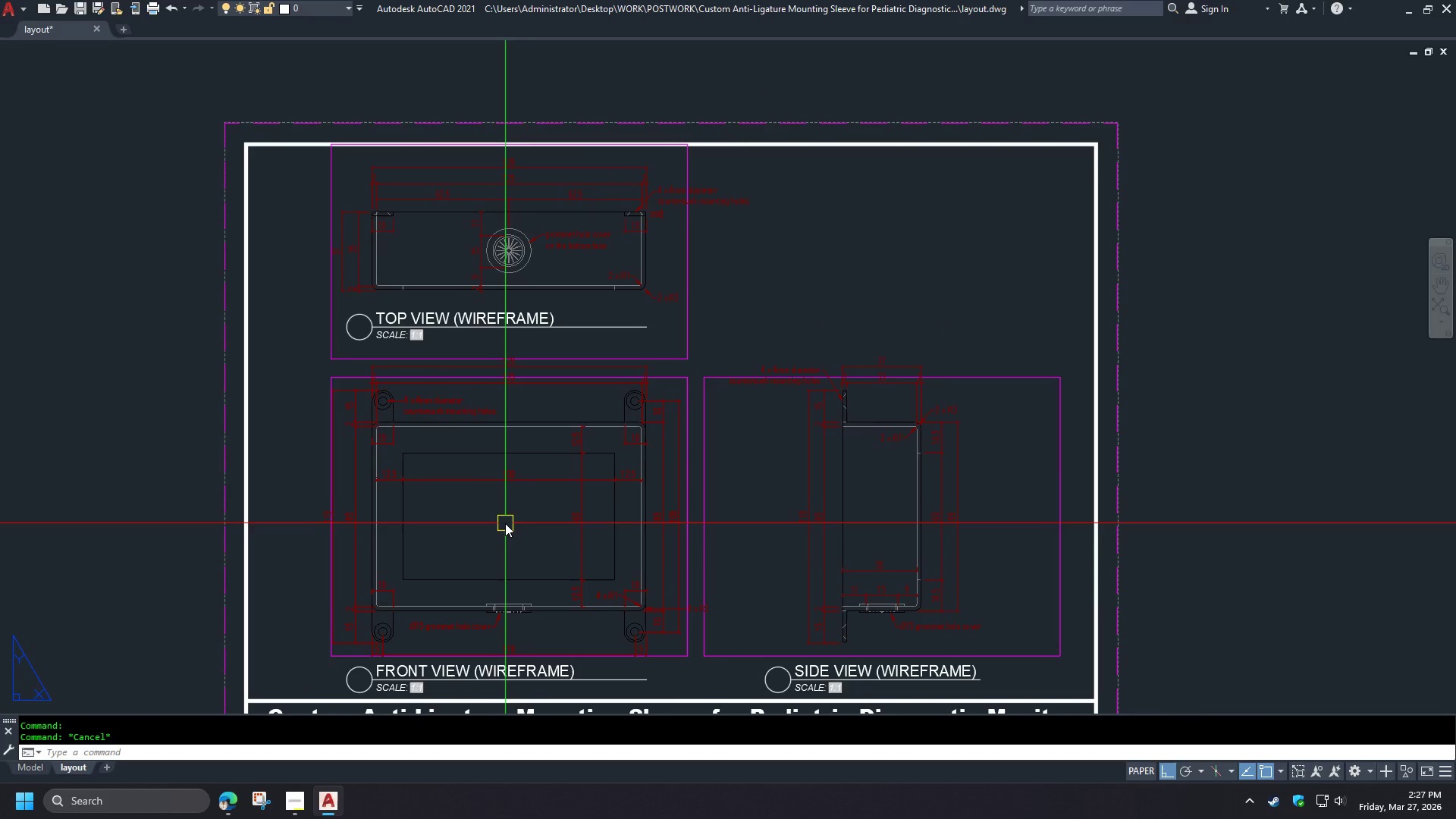 
wait(7.18)
 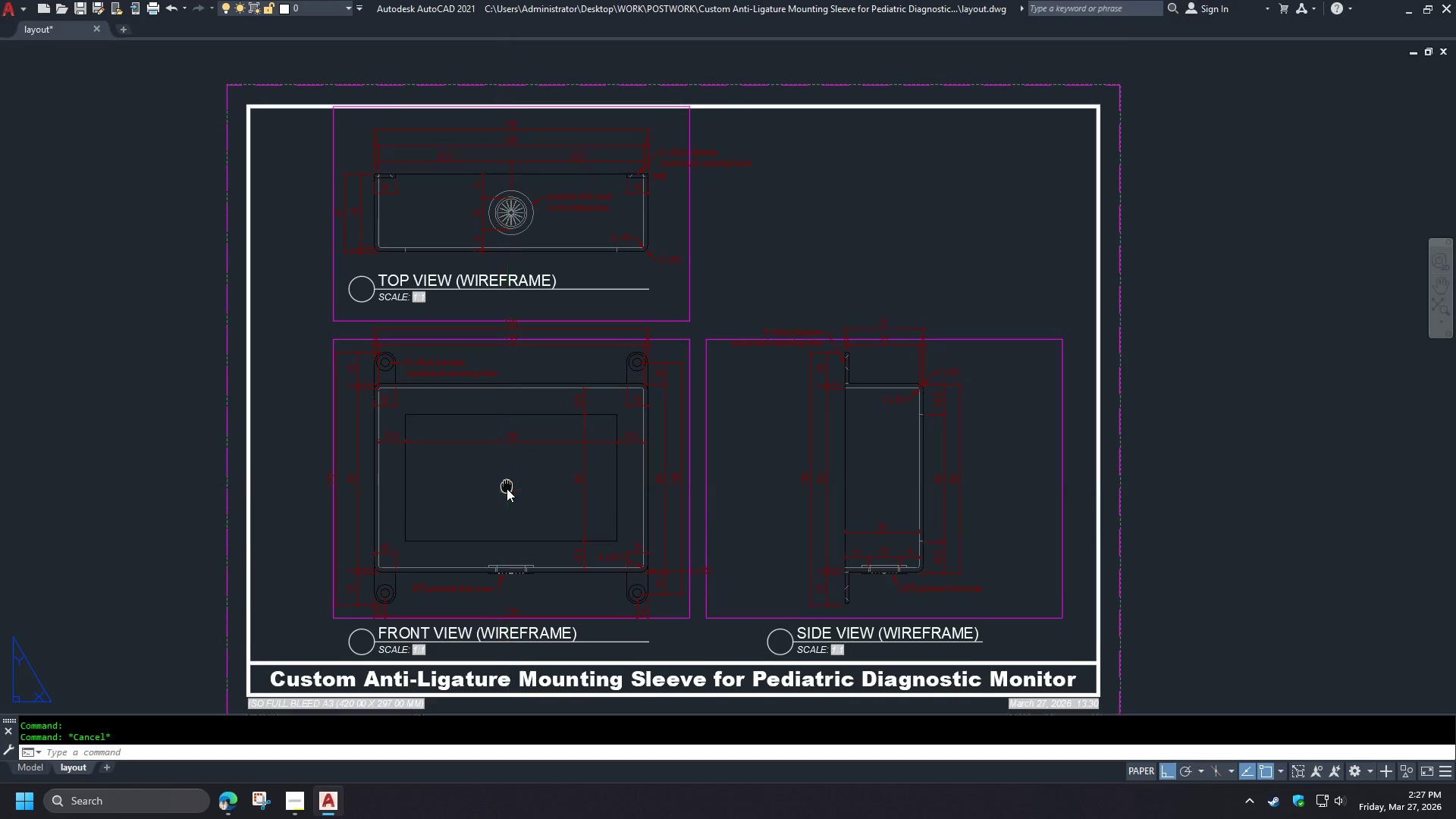 
scroll: coordinate [519, 633], scroll_direction: up, amount: 3.0
 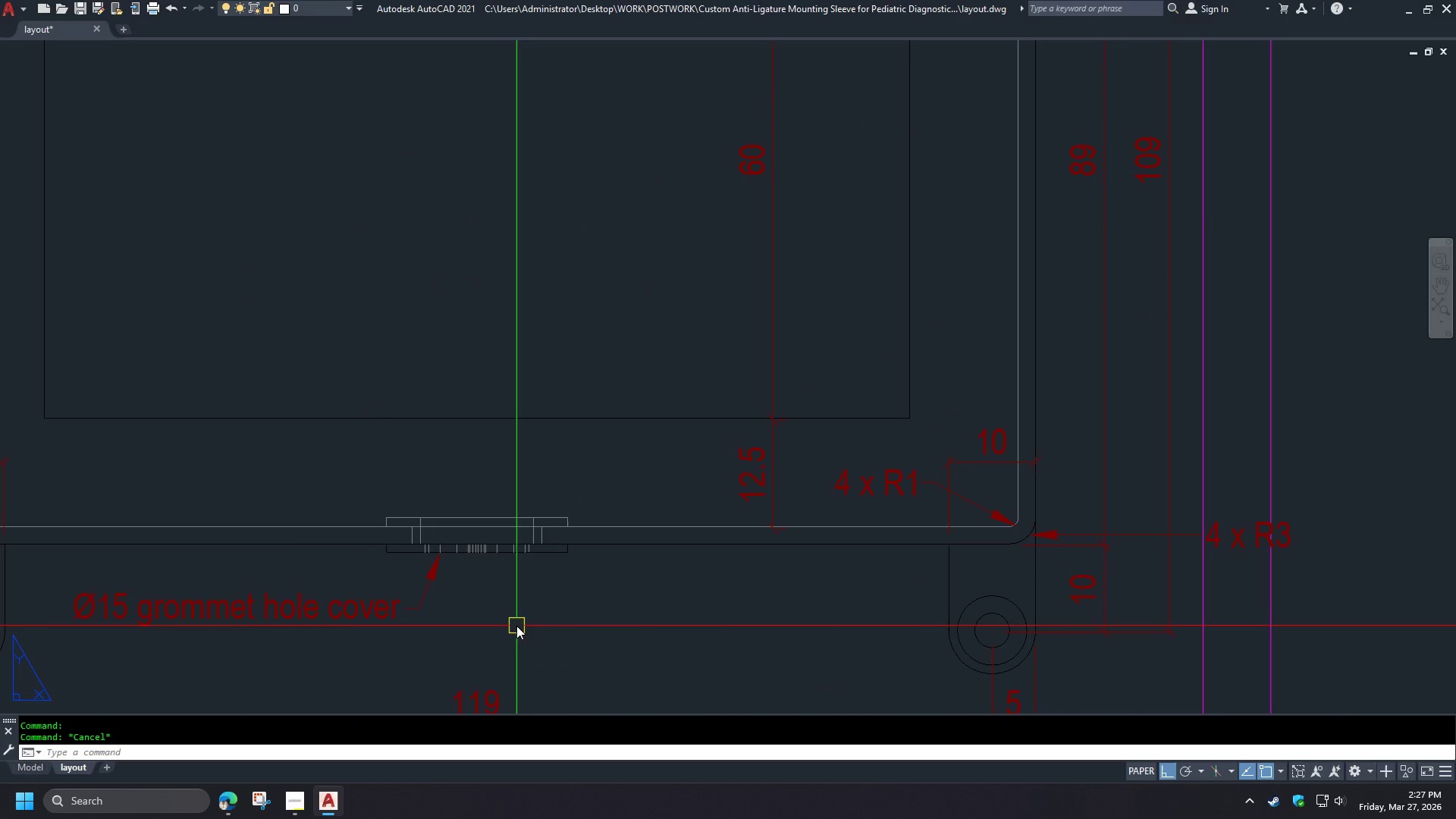 
wait(5.66)
 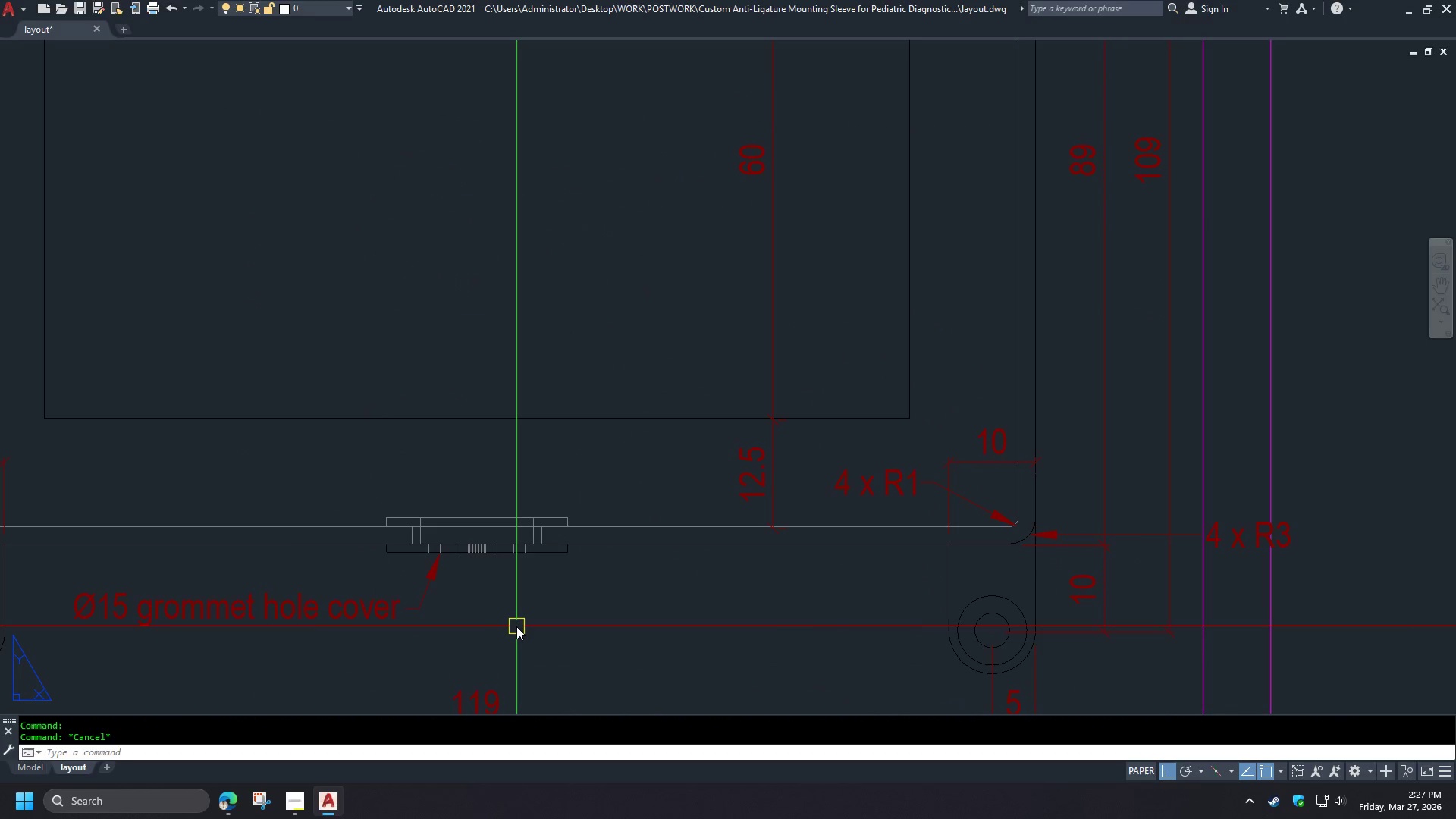 
scroll: coordinate [516, 626], scroll_direction: down, amount: 2.0
 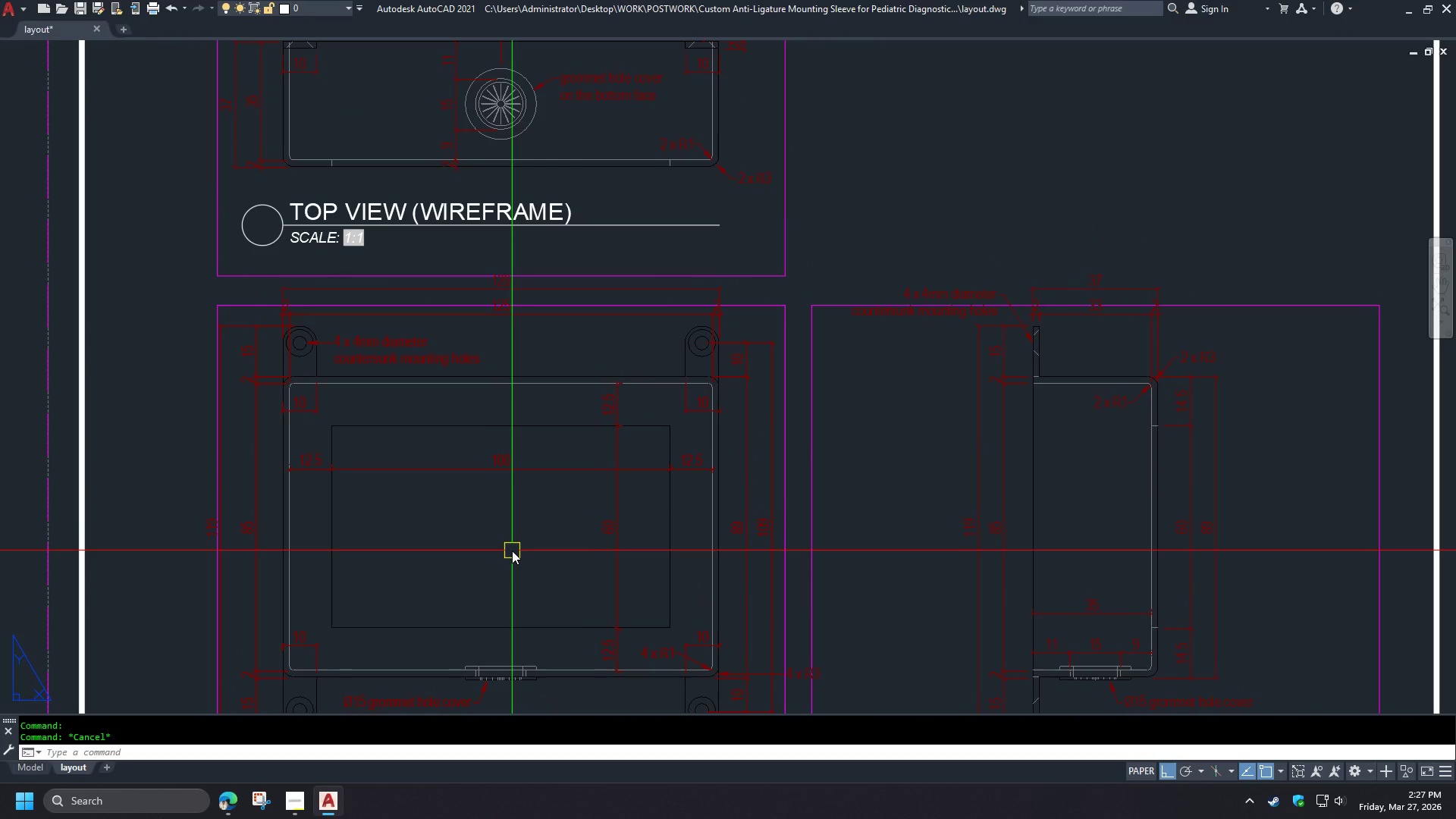 
scroll: coordinate [523, 108], scroll_direction: up, amount: 3.0
 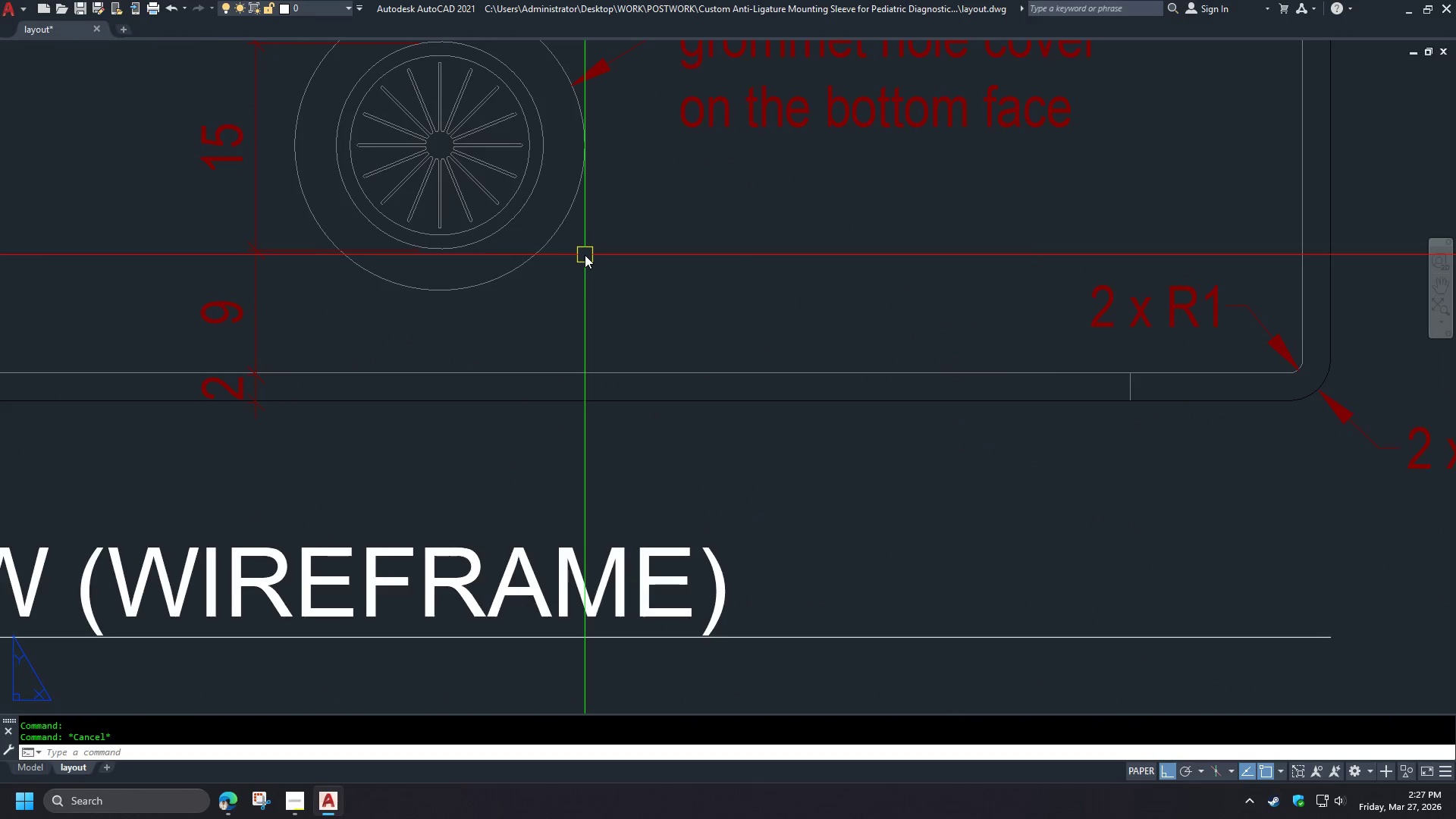 
scroll: coordinate [608, 262], scroll_direction: down, amount: 5.0
 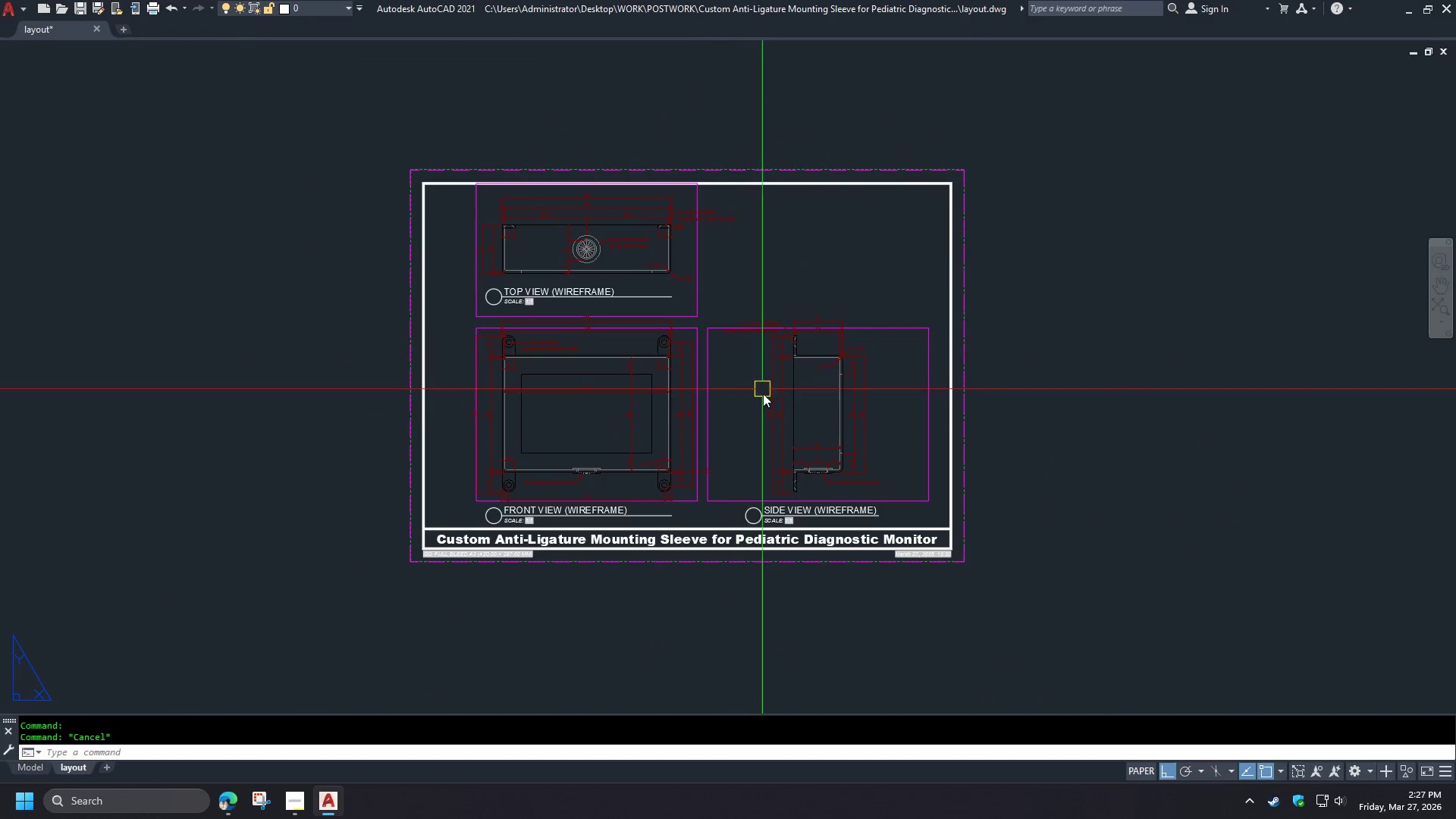 
scroll: coordinate [768, 418], scroll_direction: up, amount: 1.0
 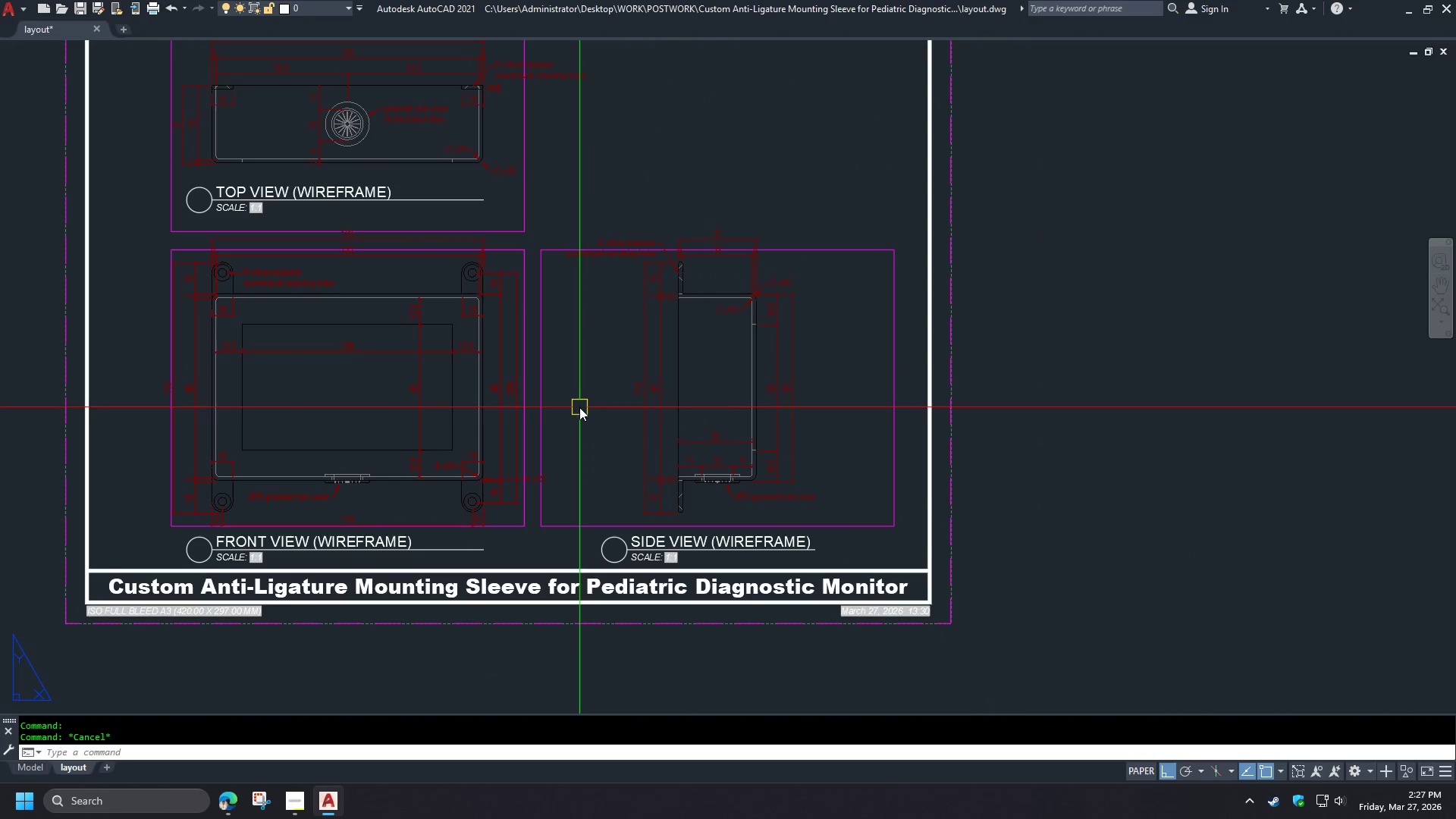 
key(Z)
 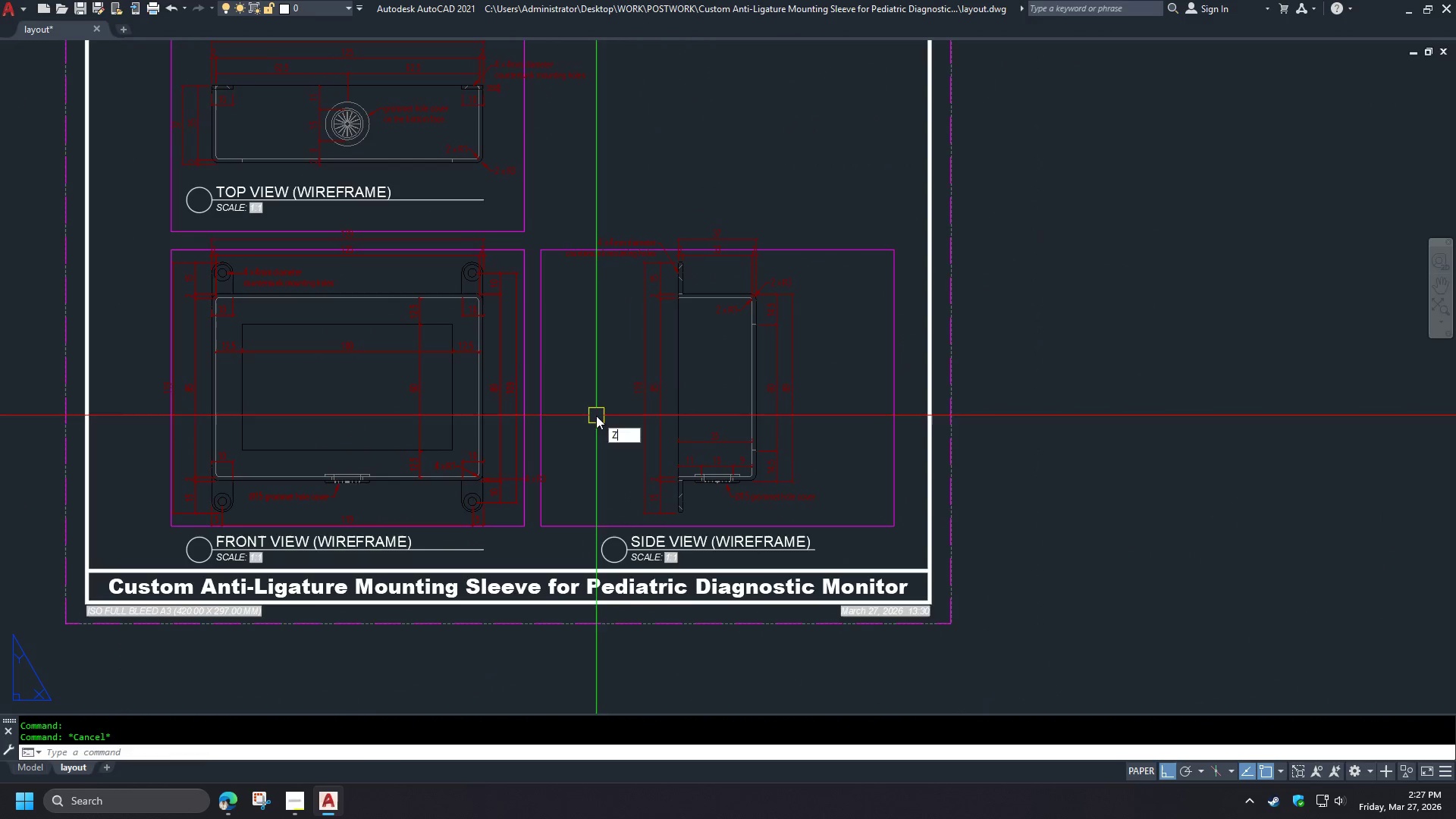 
key(Space)
 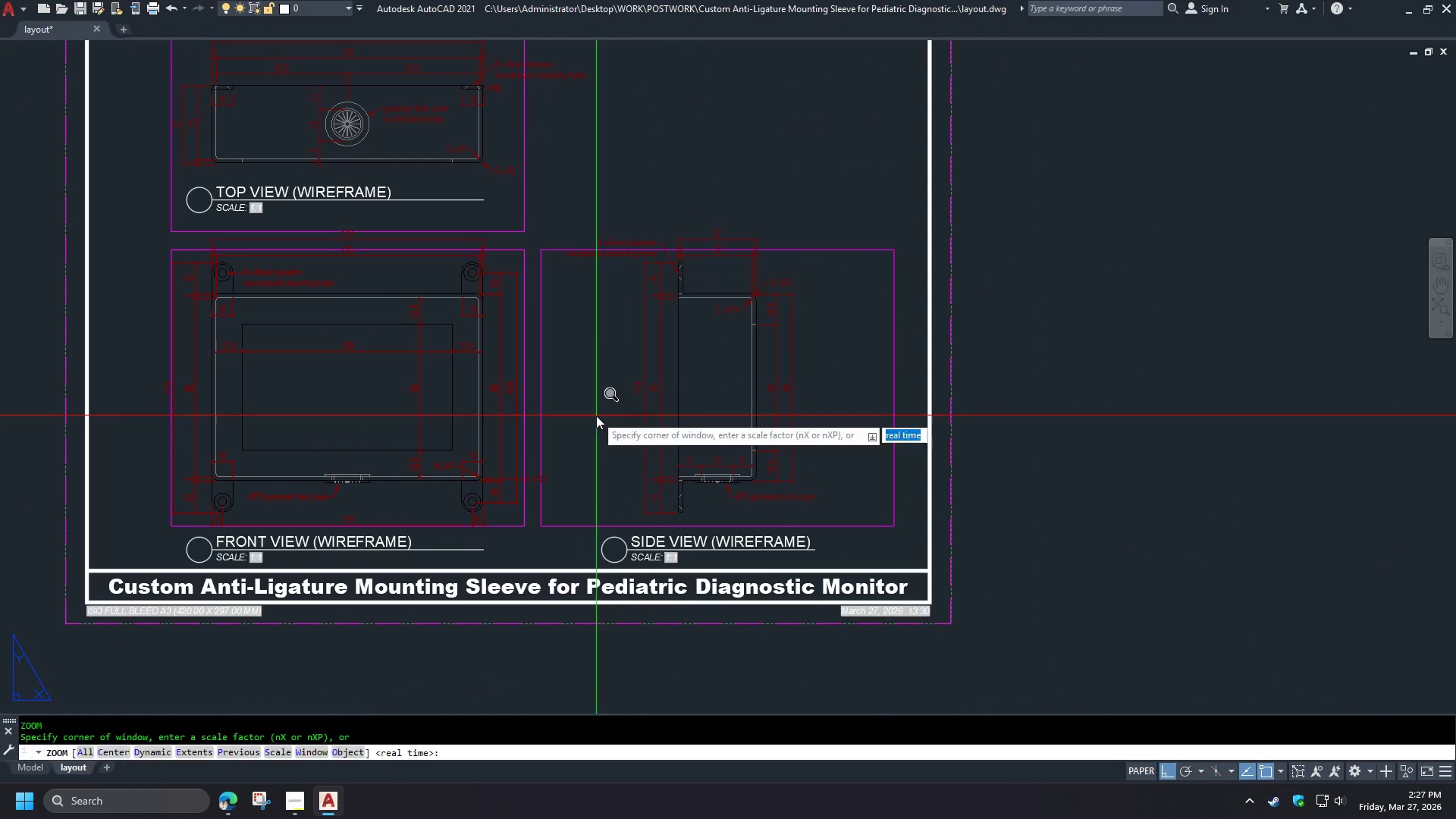 
key(E)
 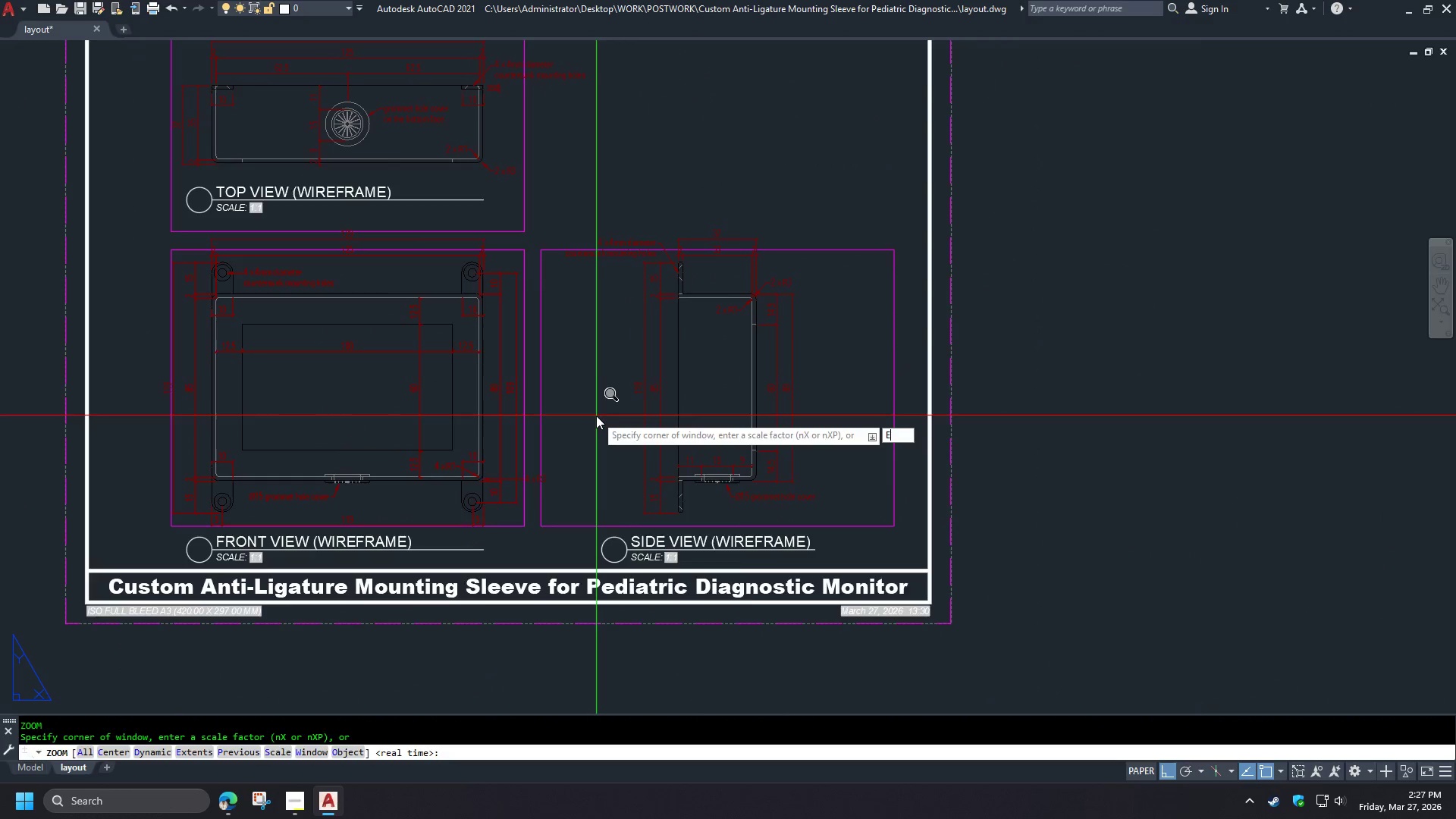 
key(Space)
 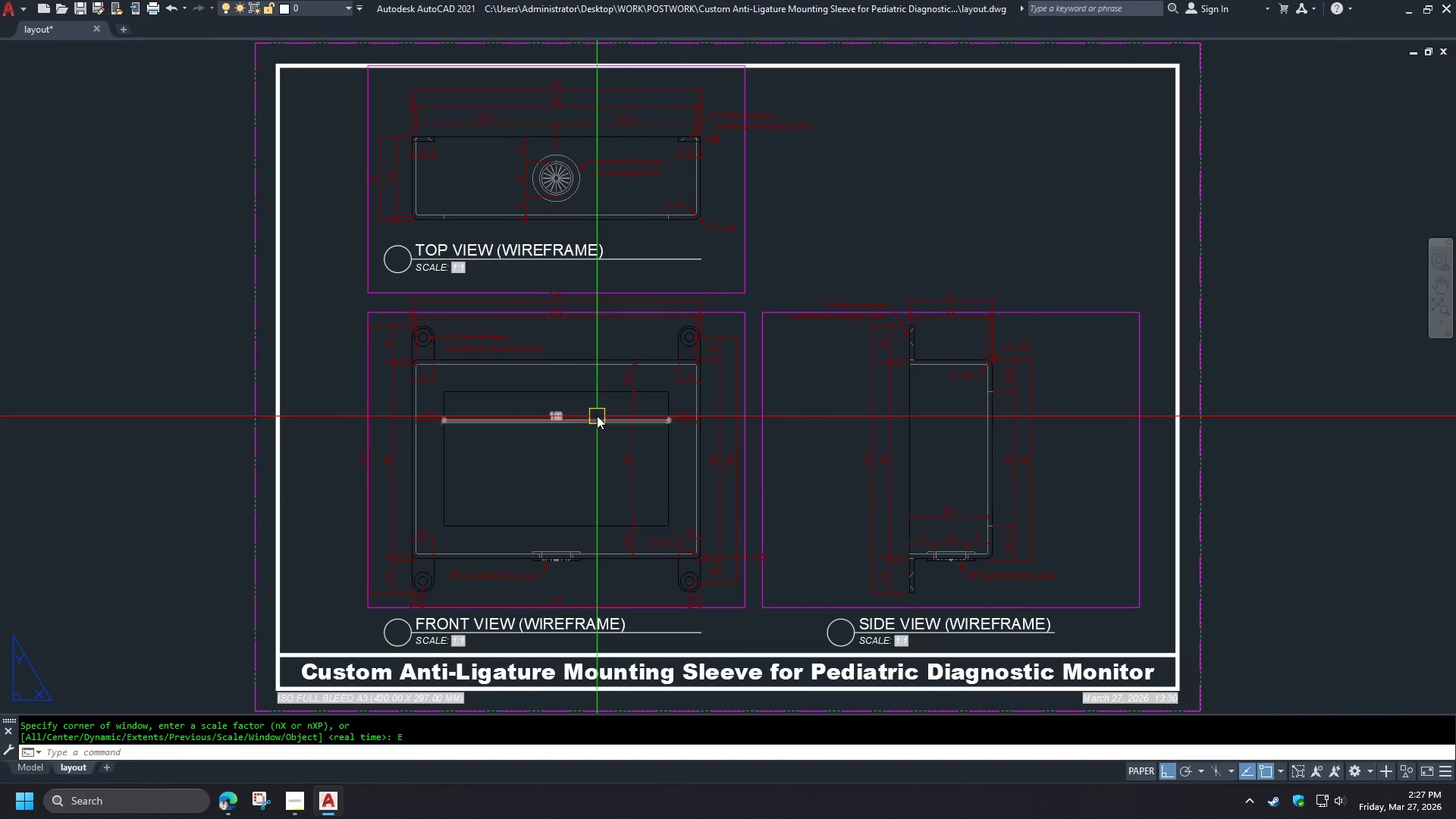 
hold_key(key=ControlLeft, duration=1.51)
 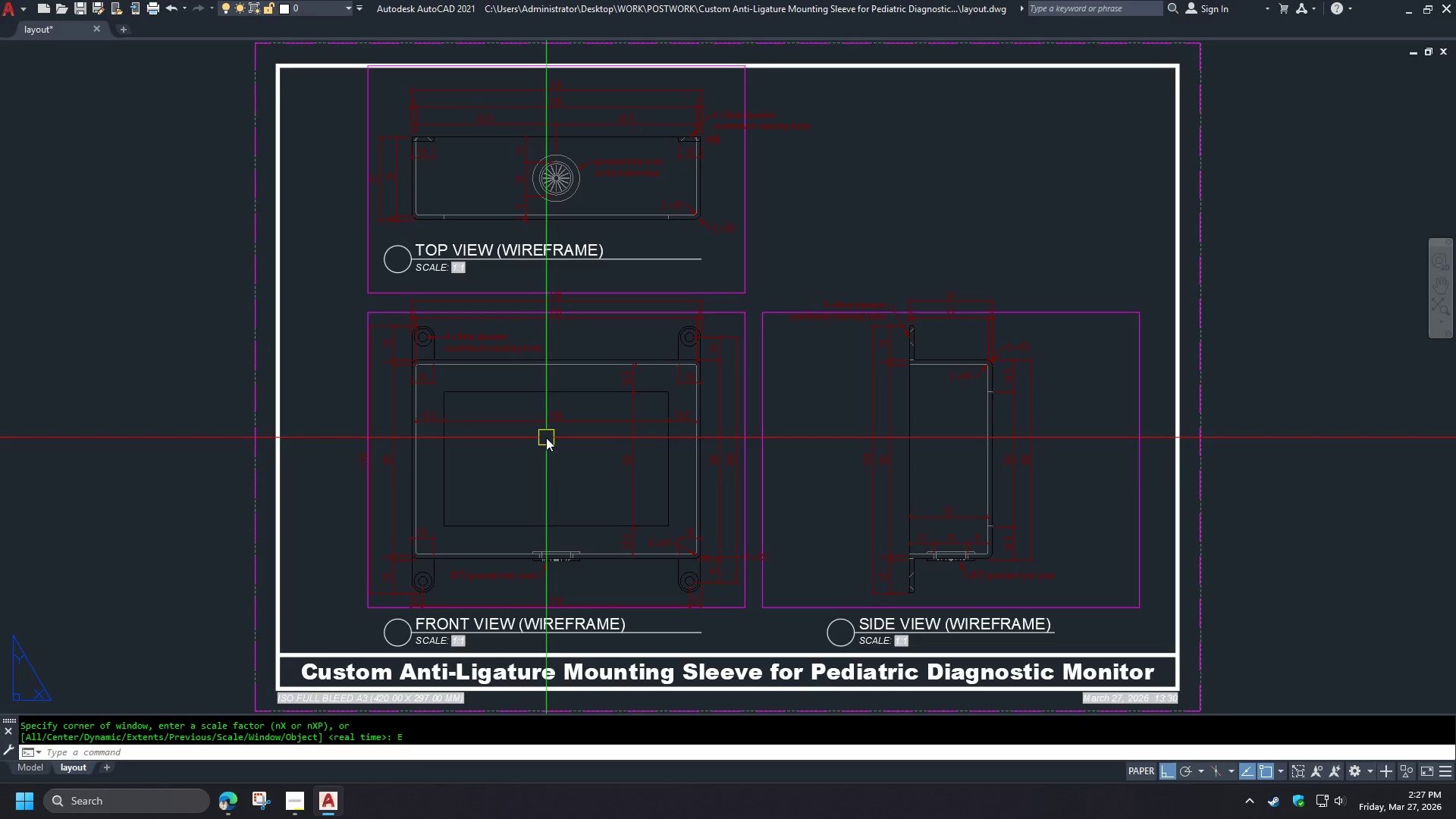 
hold_key(key=ControlLeft, duration=1.5)
 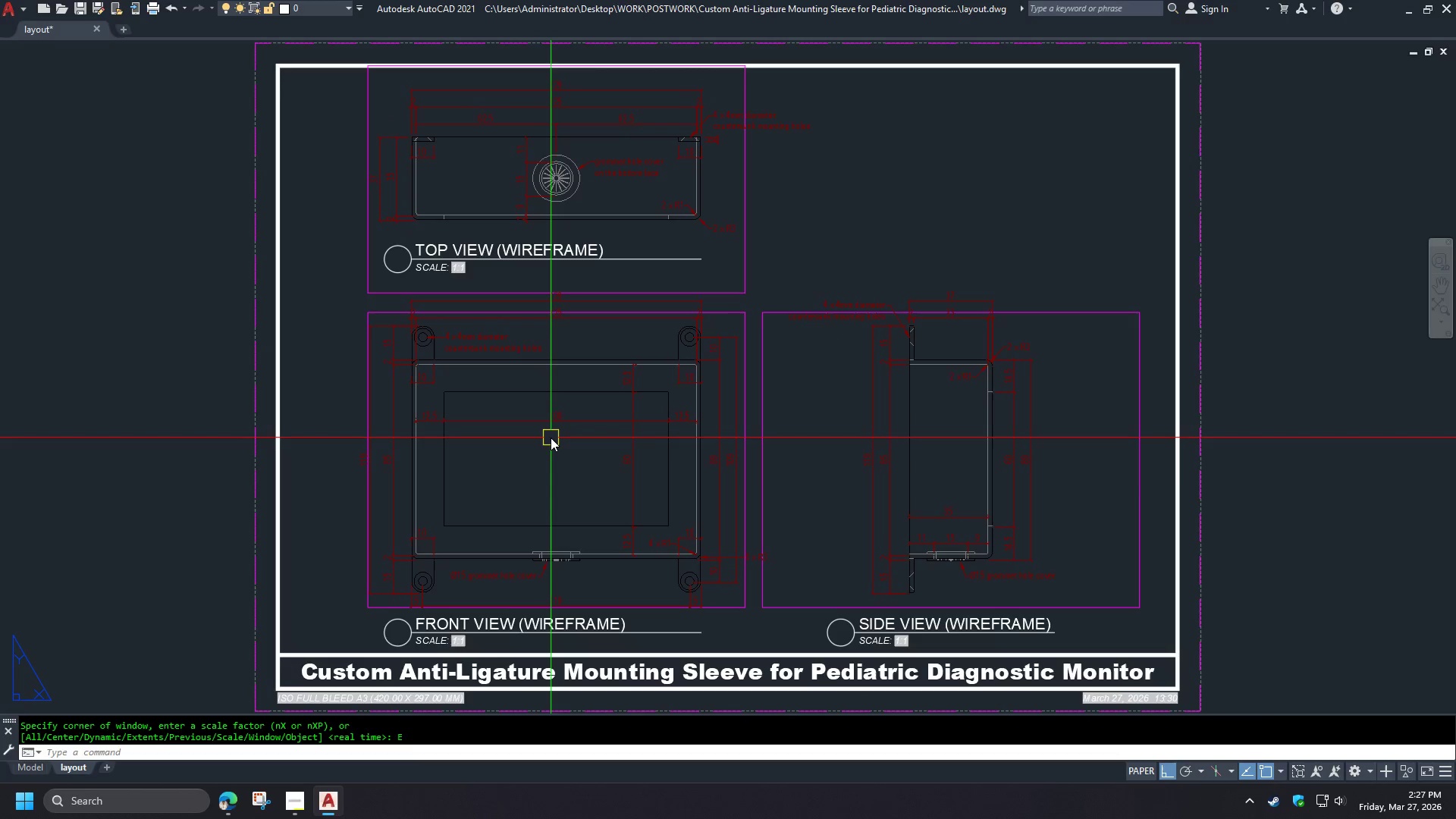 
hold_key(key=ControlLeft, duration=1.52)
 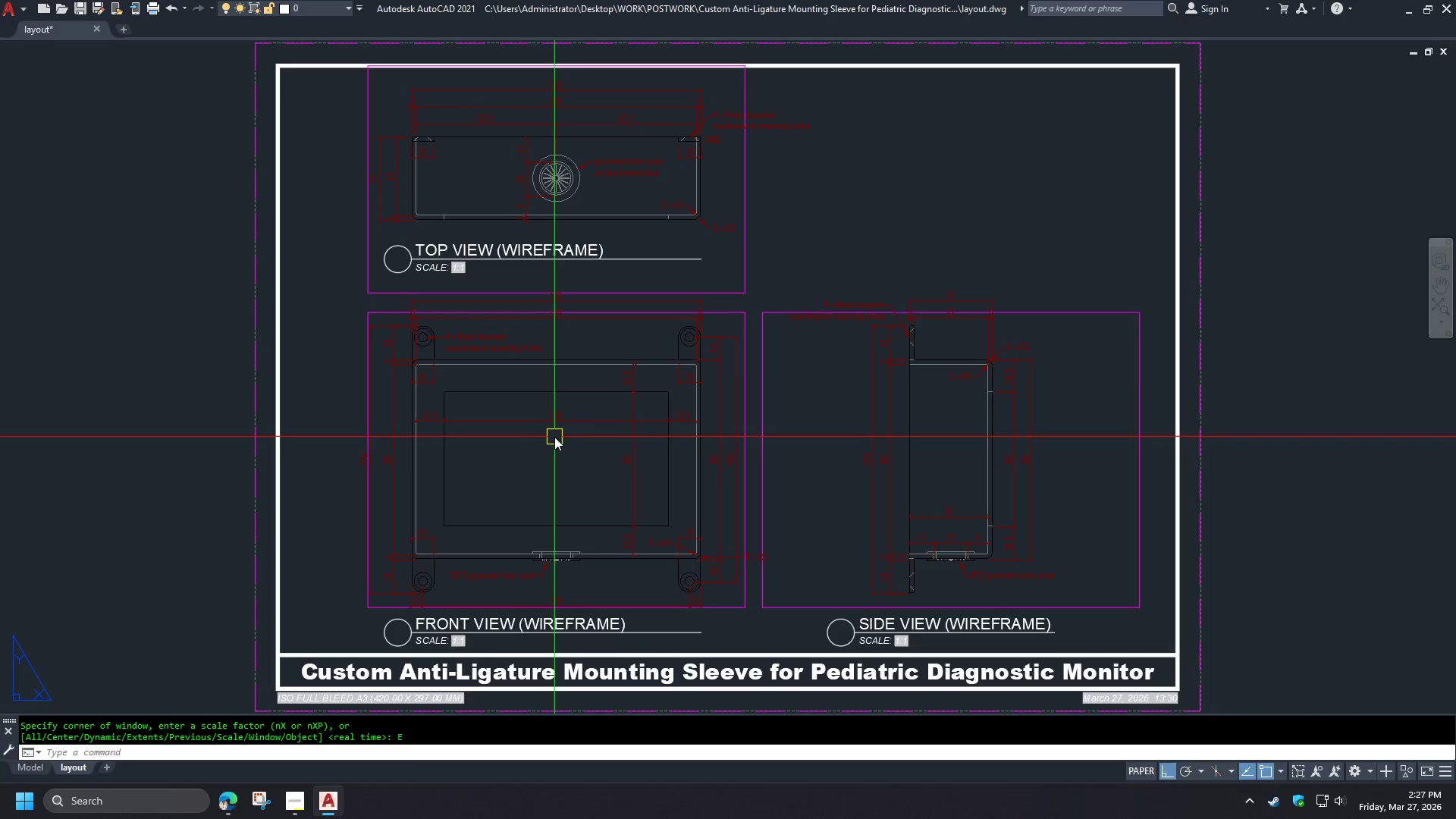 
hold_key(key=ControlLeft, duration=1.52)
 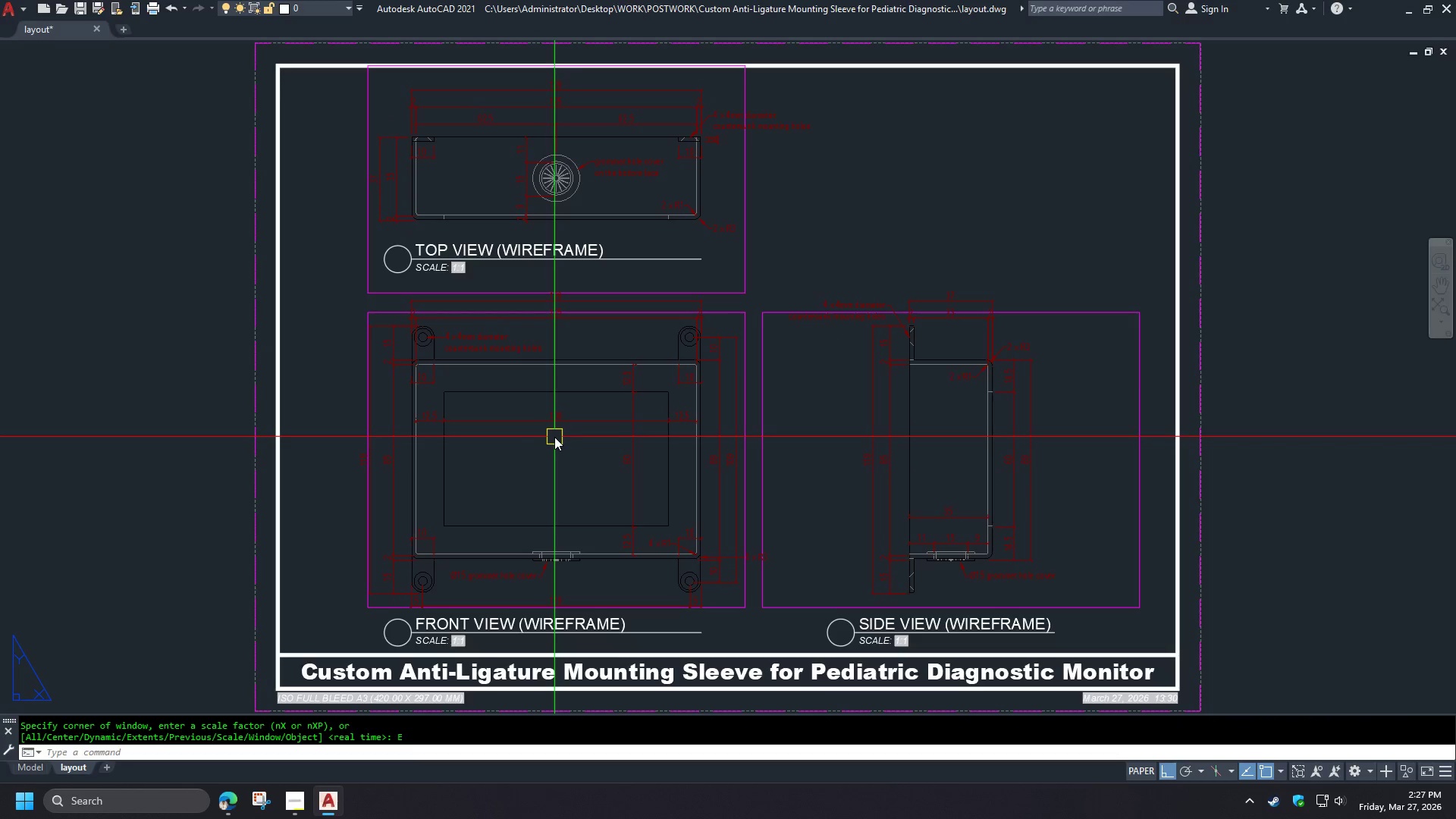 
hold_key(key=ControlLeft, duration=1.51)
 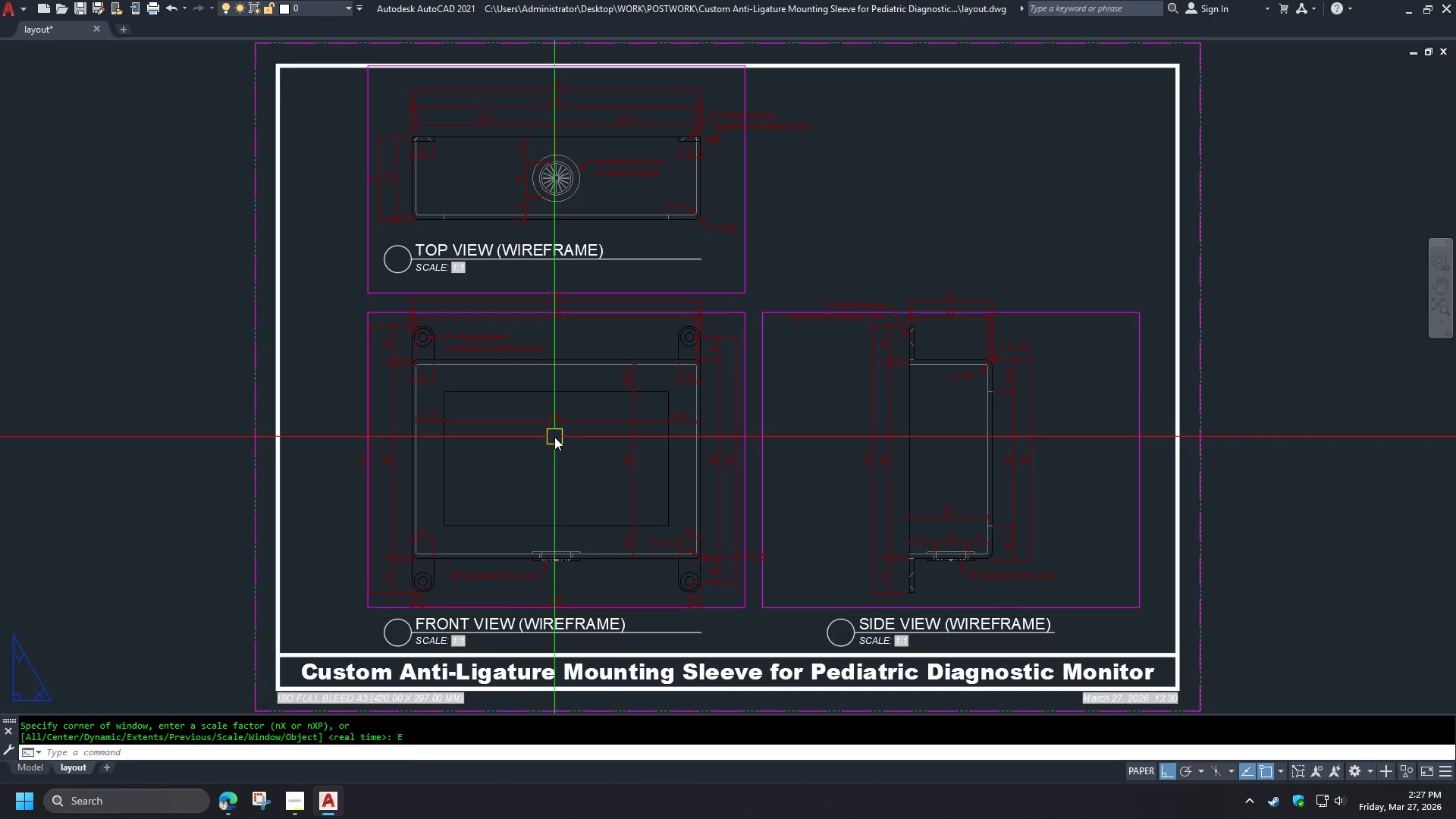 
hold_key(key=ControlLeft, duration=1.12)
 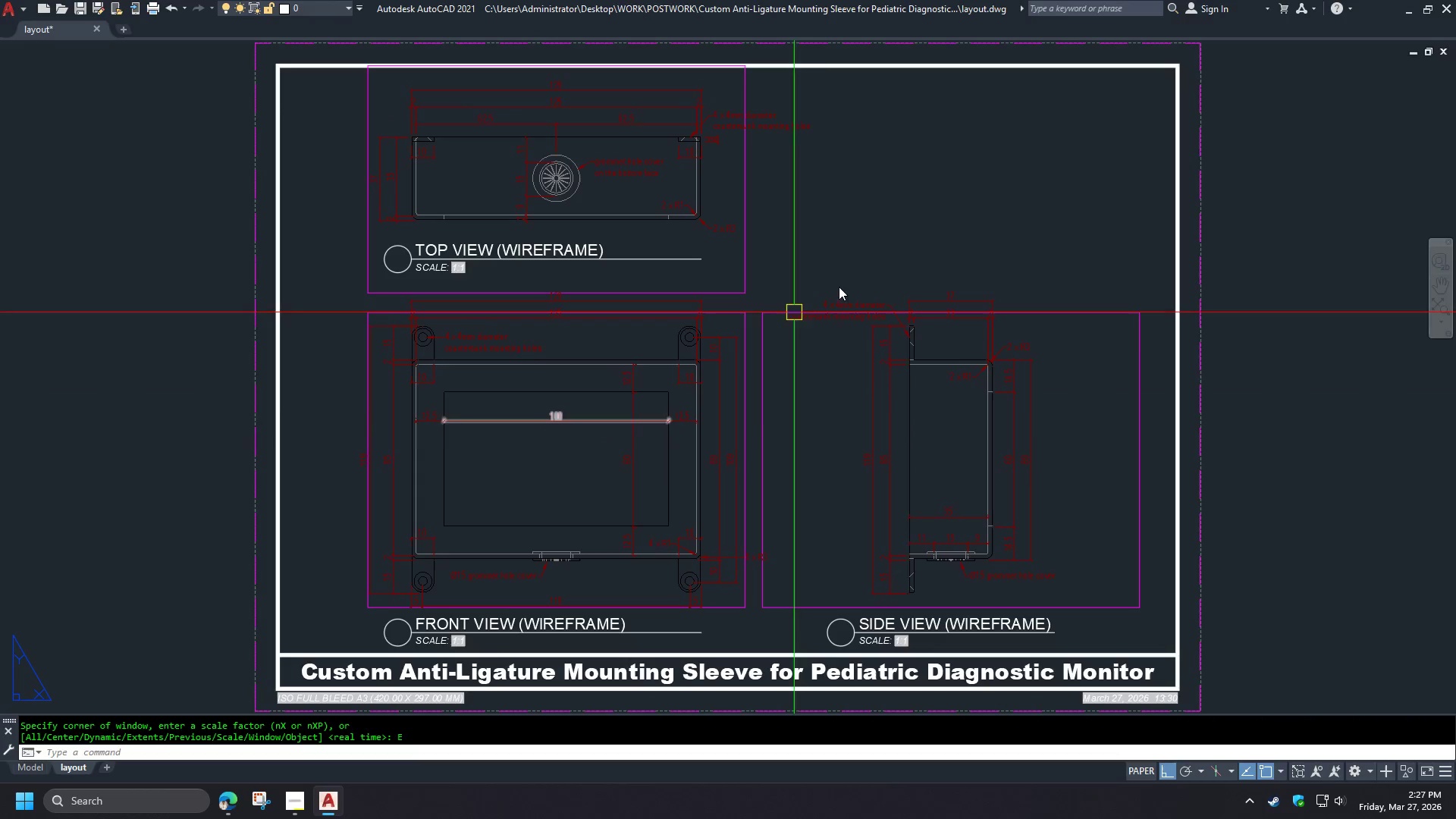 
double_click([887, 237])
 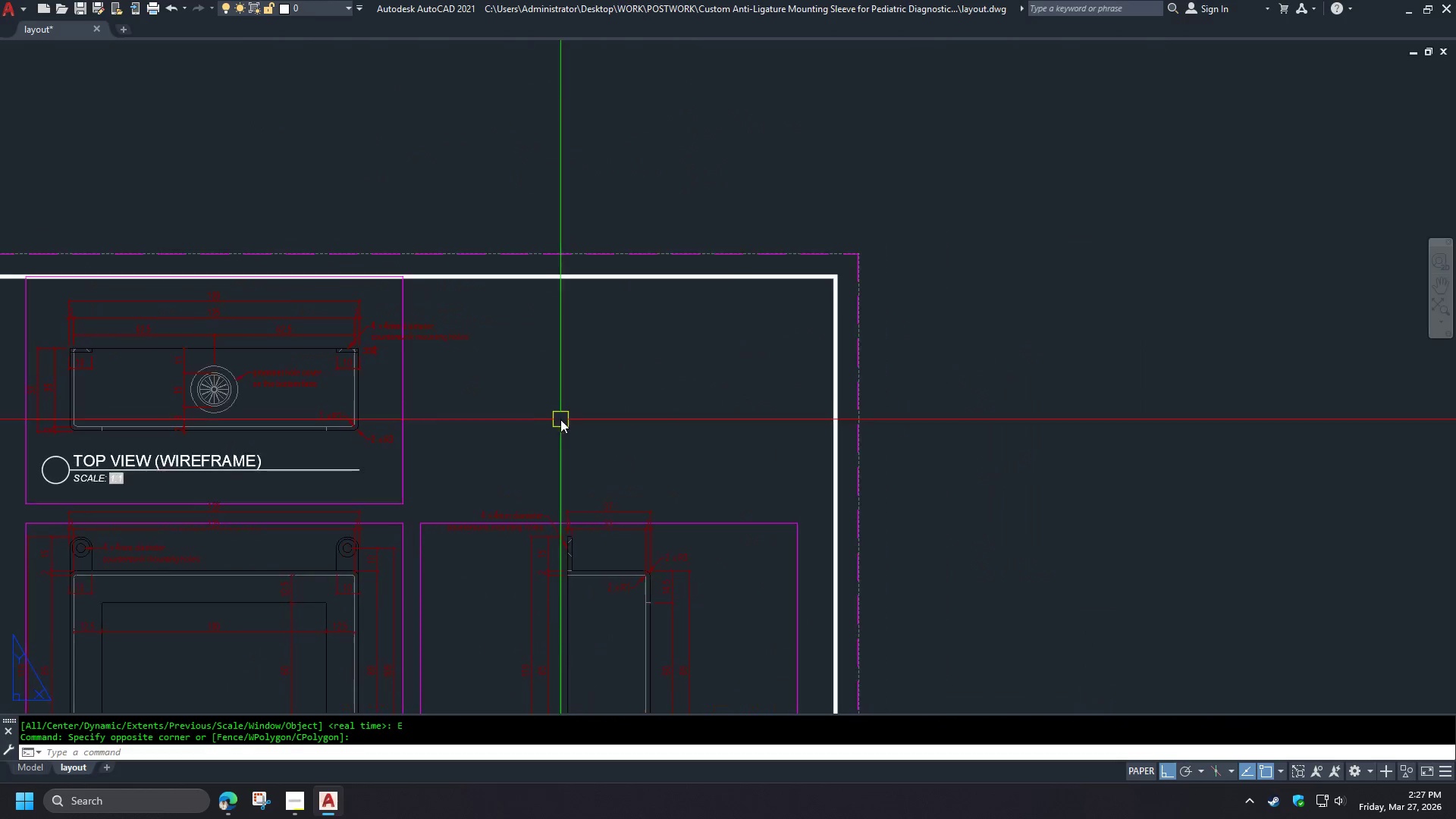 
scroll: coordinate [569, 423], scroll_direction: up, amount: 1.0
 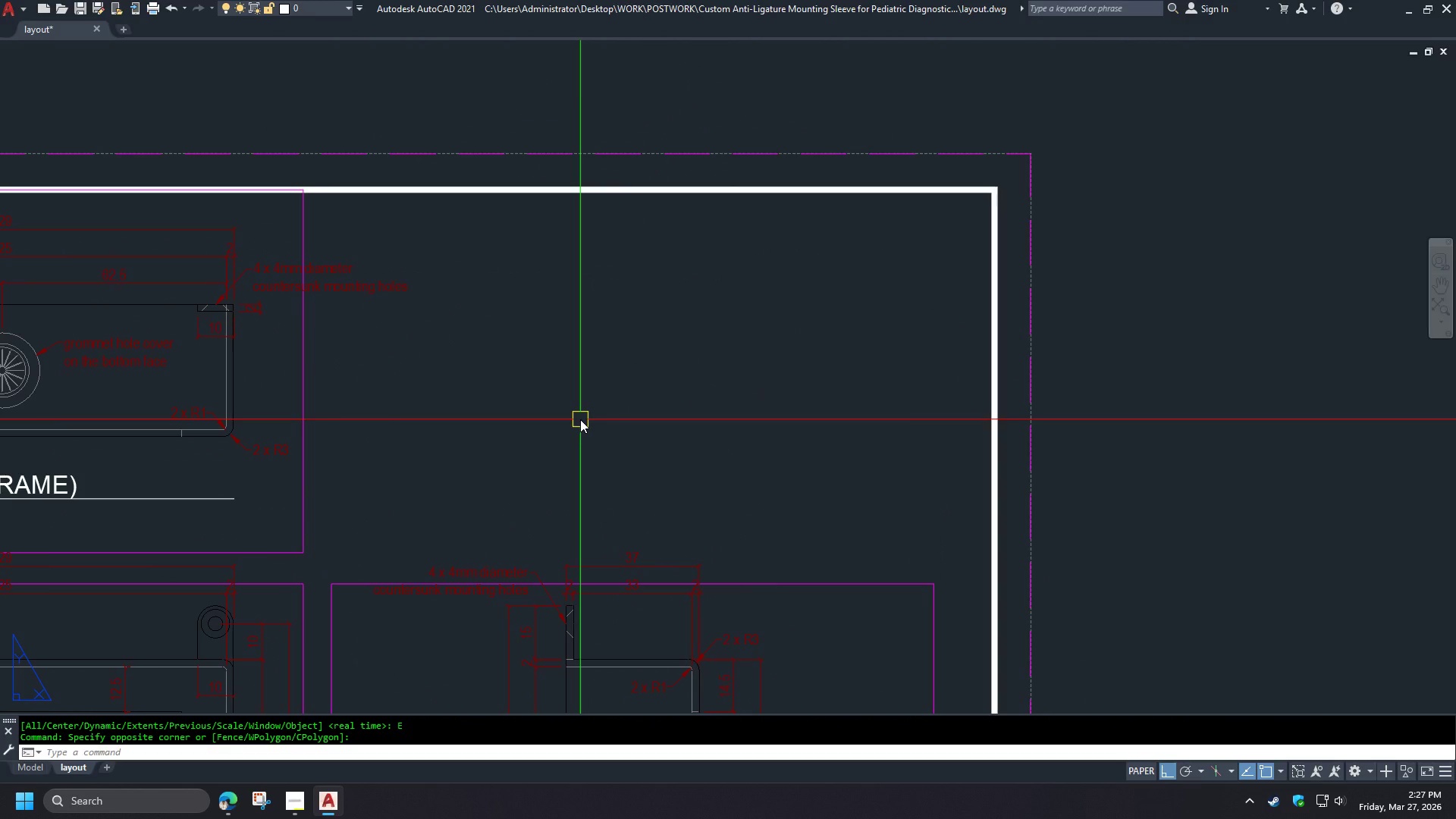 
type(MV )
 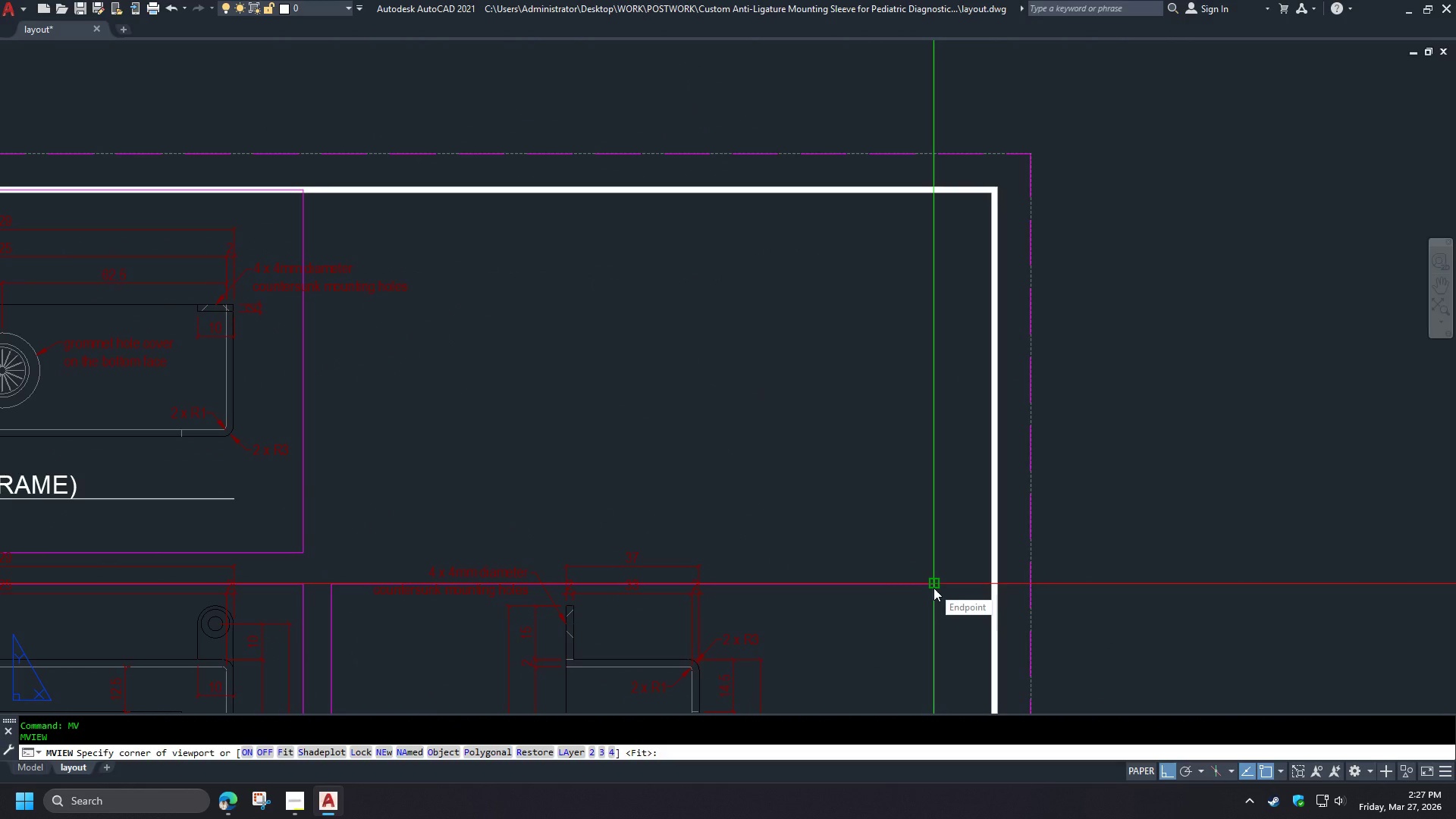 
left_click([934, 588])
 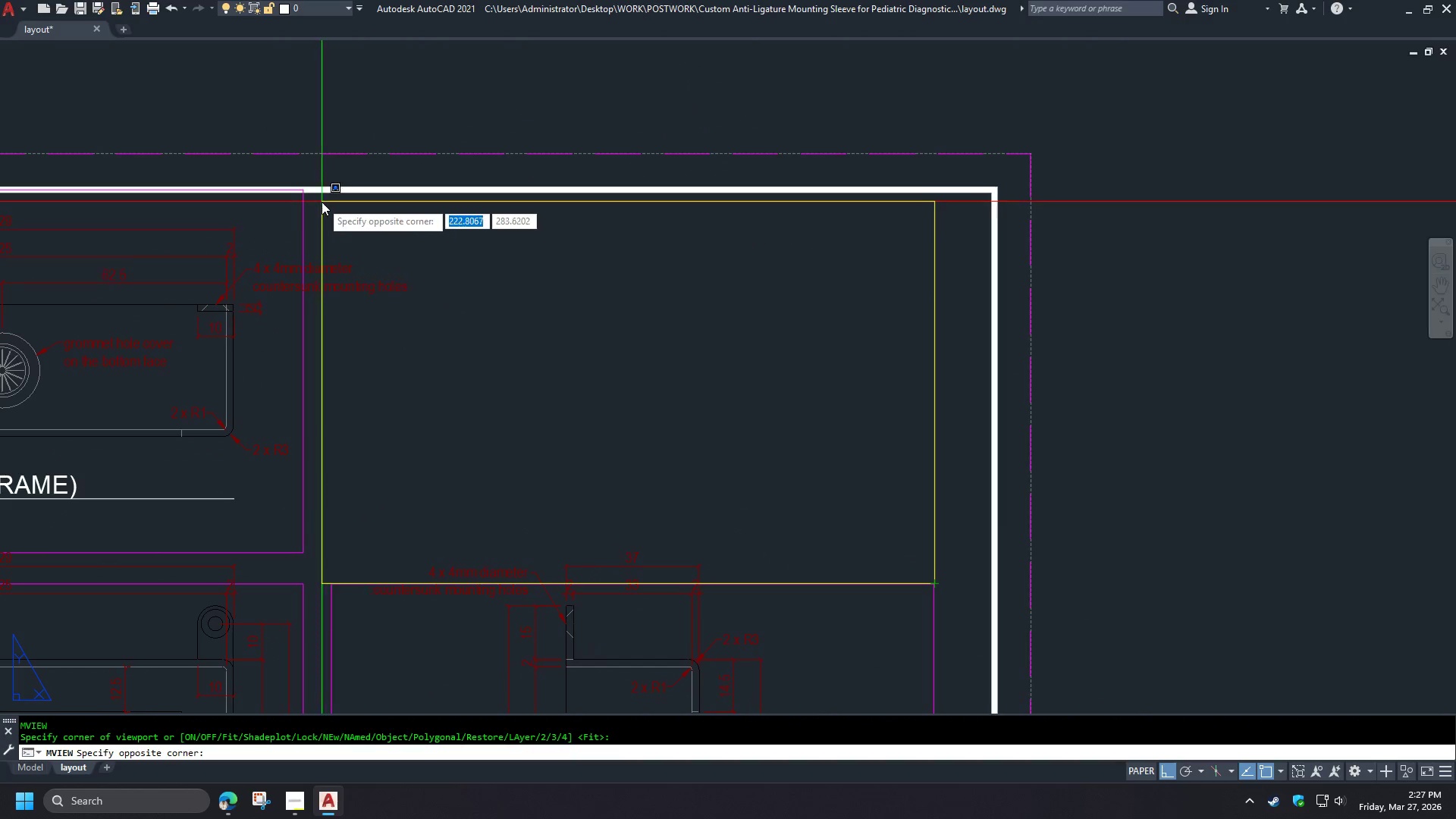 
left_click([318, 197])
 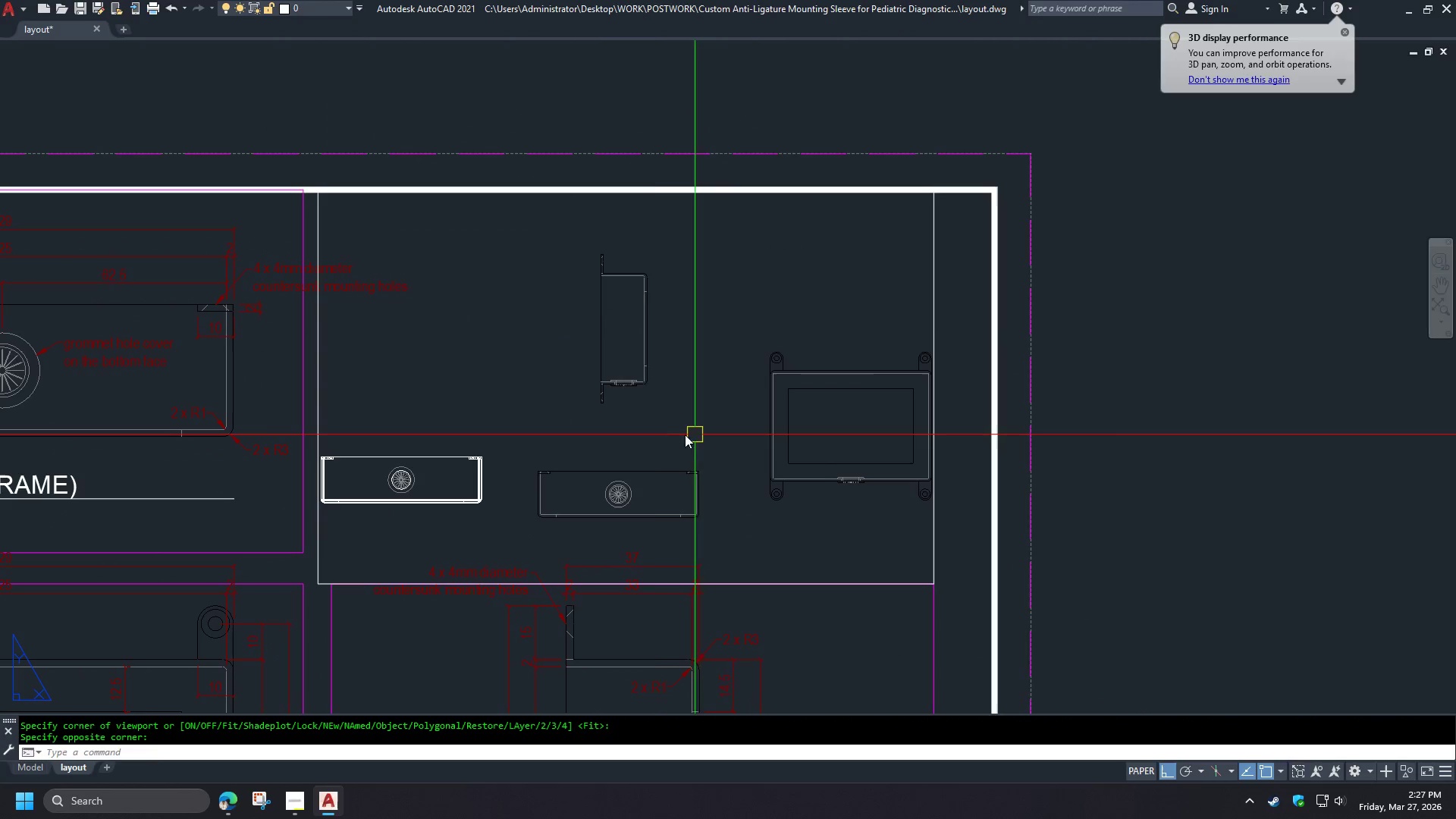 
double_click([654, 435])
 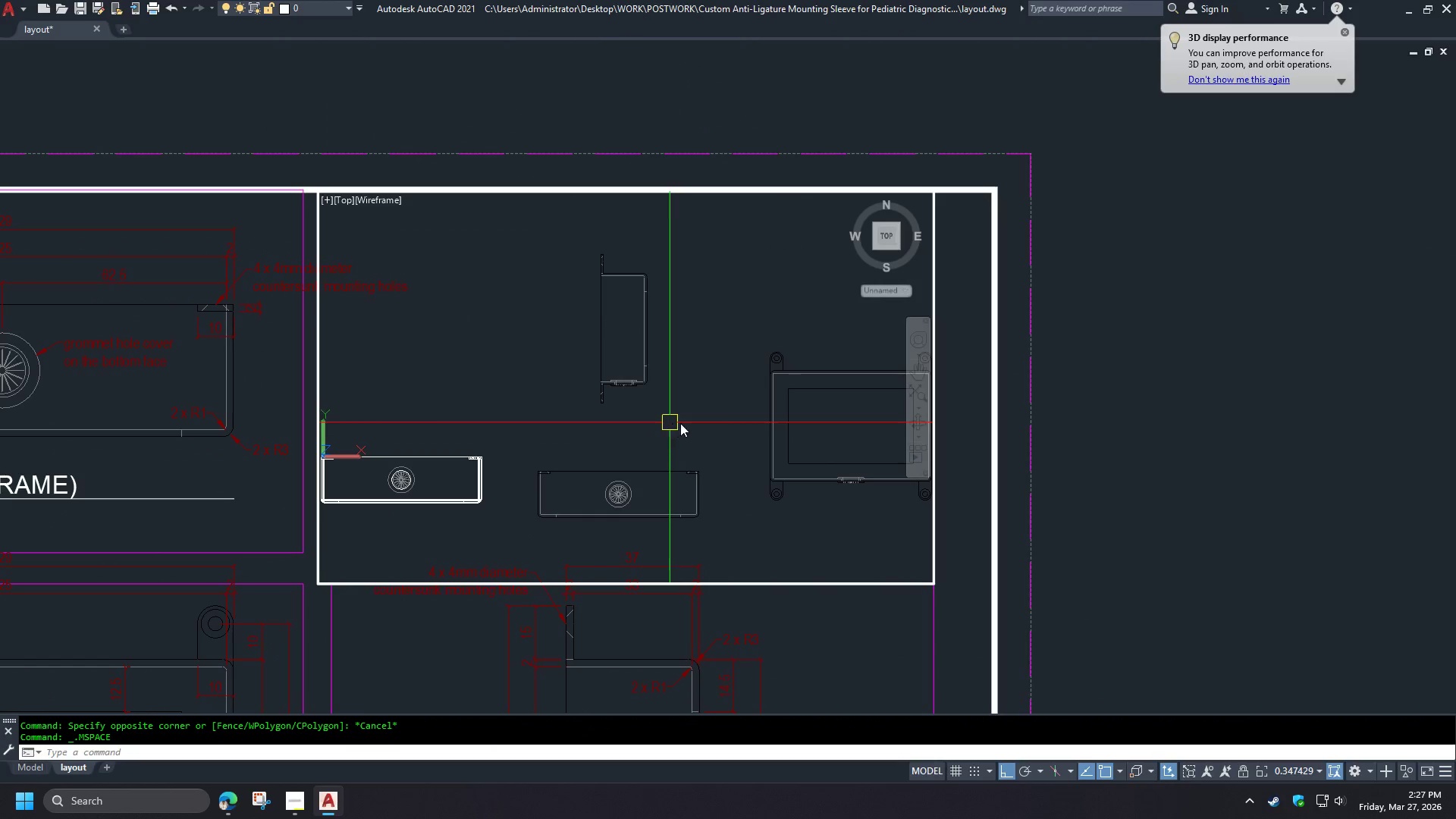 
scroll: coordinate [702, 419], scroll_direction: down, amount: 1.0
 